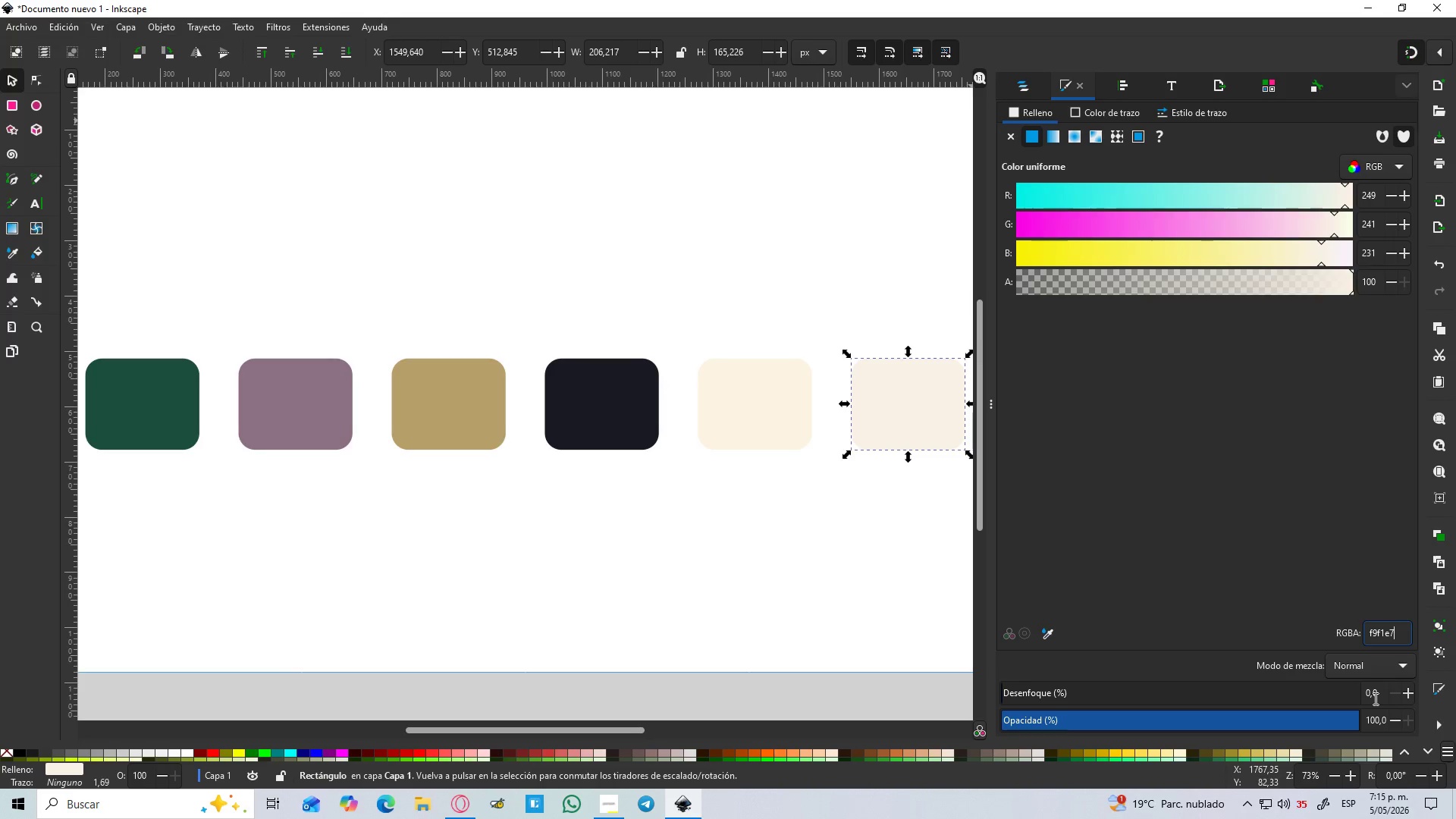 
wait(7.86)
 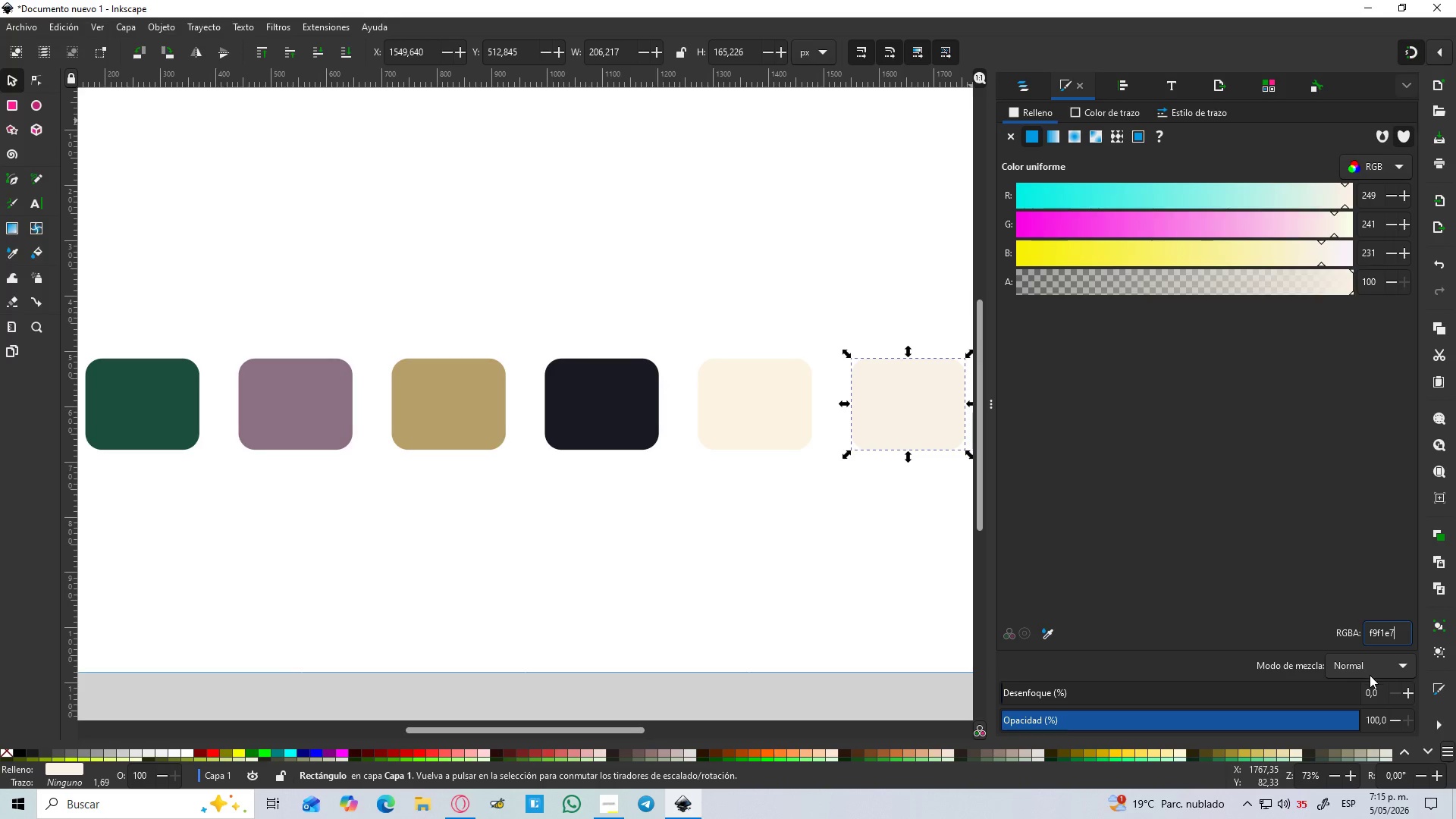 
left_click([903, 550])
 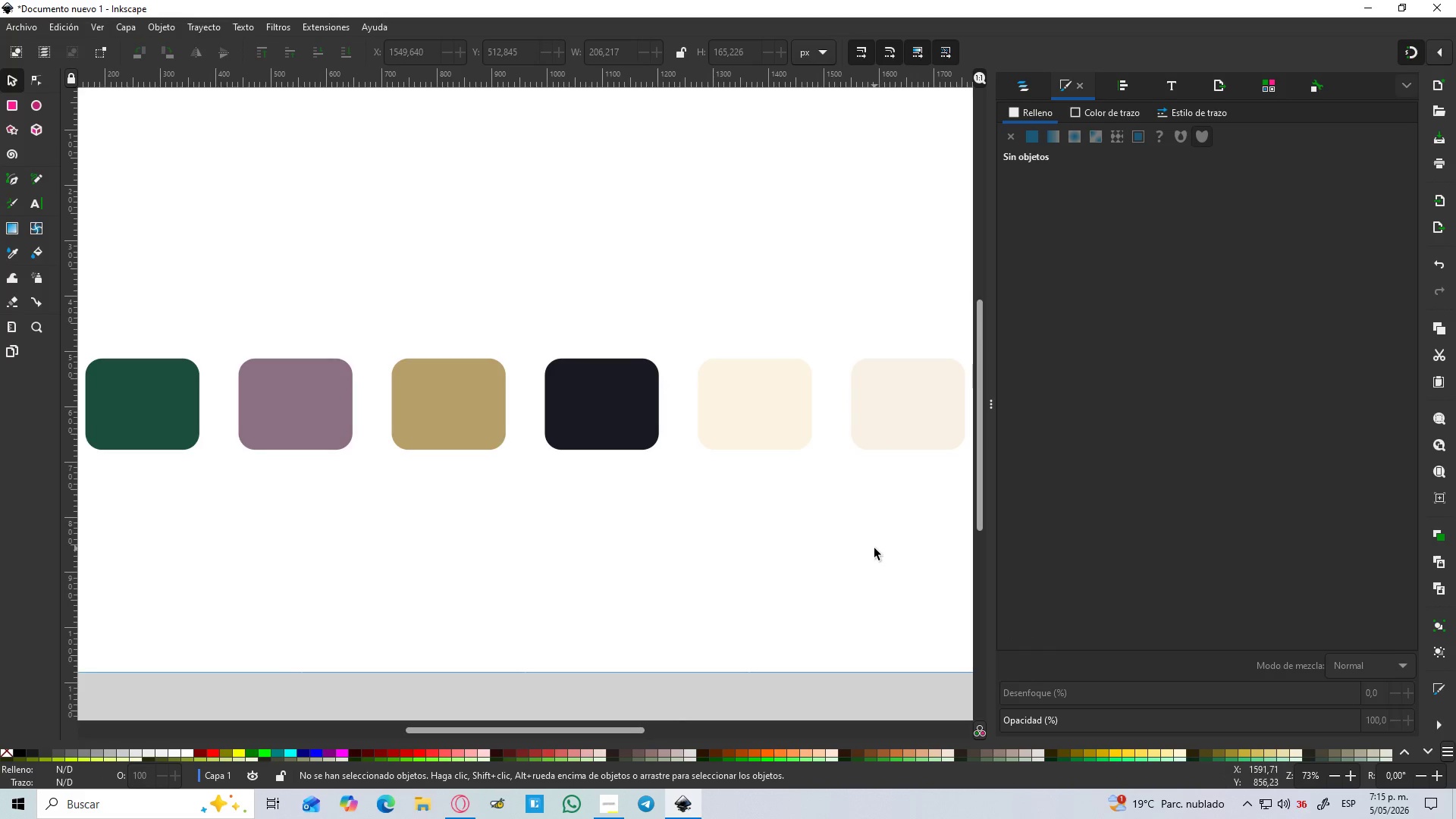 
hold_key(key=ControlLeft, duration=1.53)
scroll: coordinate [873, 522], scroll_direction: down, amount: 1.0
 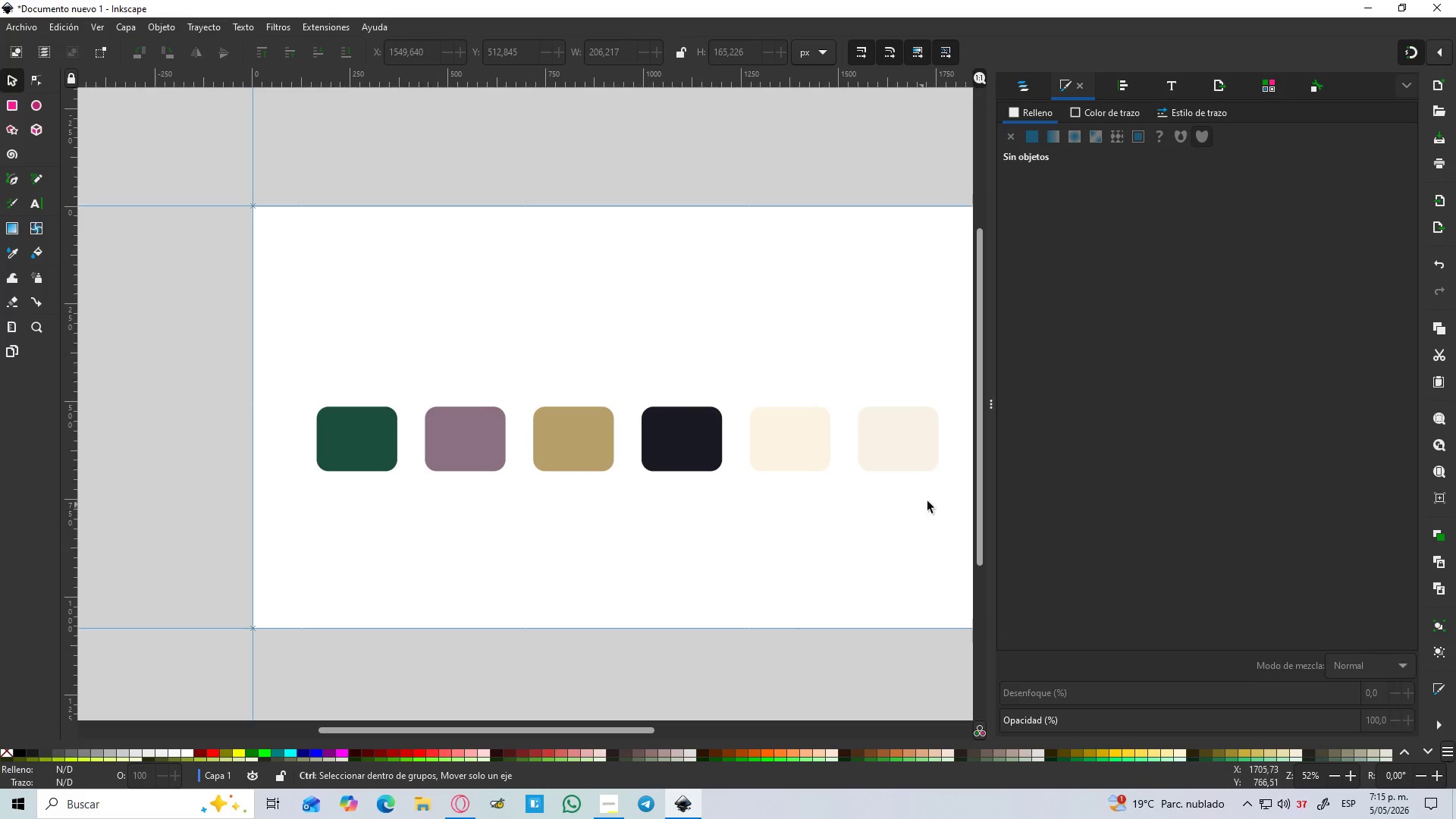 
hold_key(key=ControlLeft, duration=1.0)
 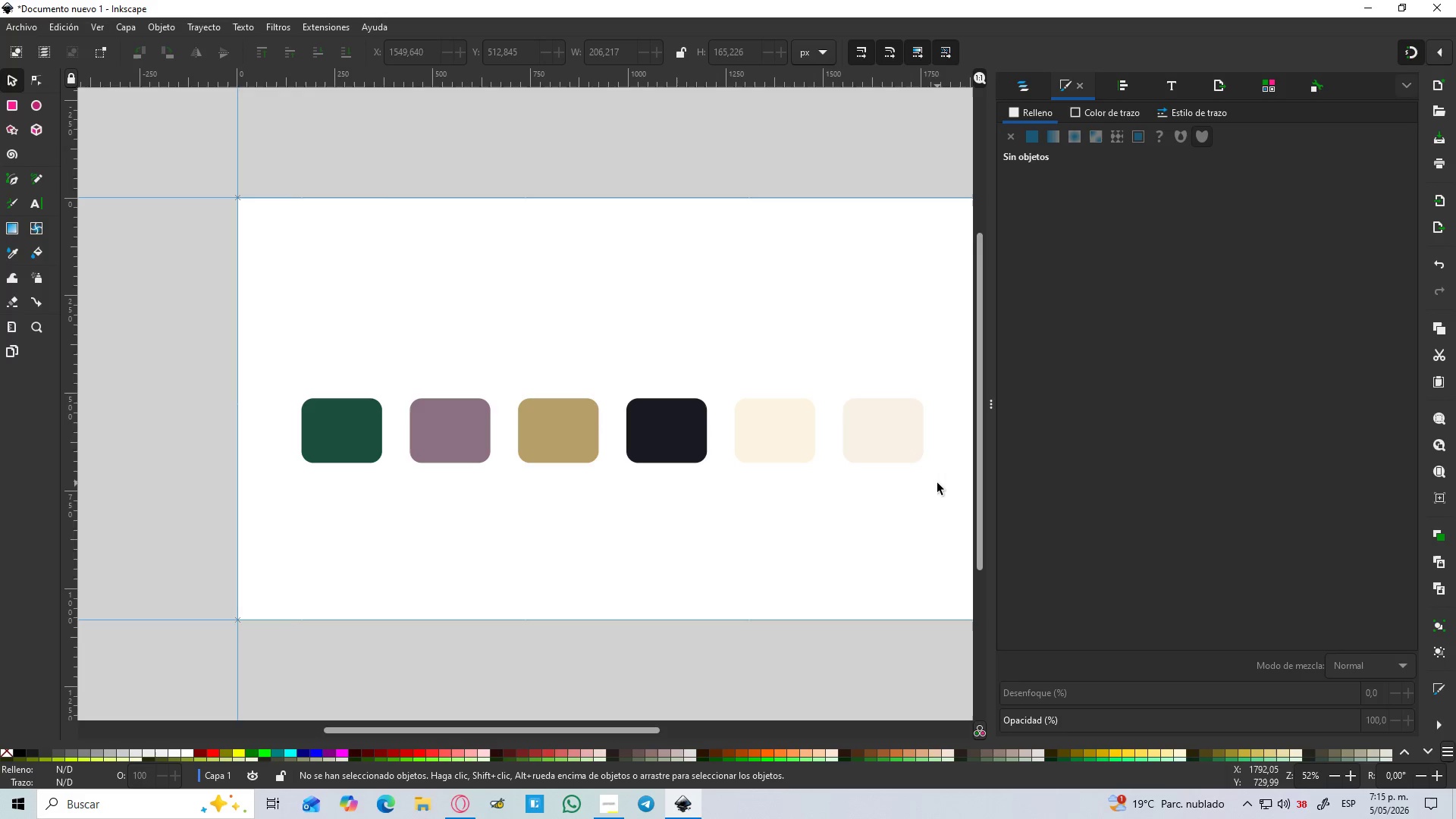 
scroll: coordinate [921, 479], scroll_direction: down, amount: 1.0
 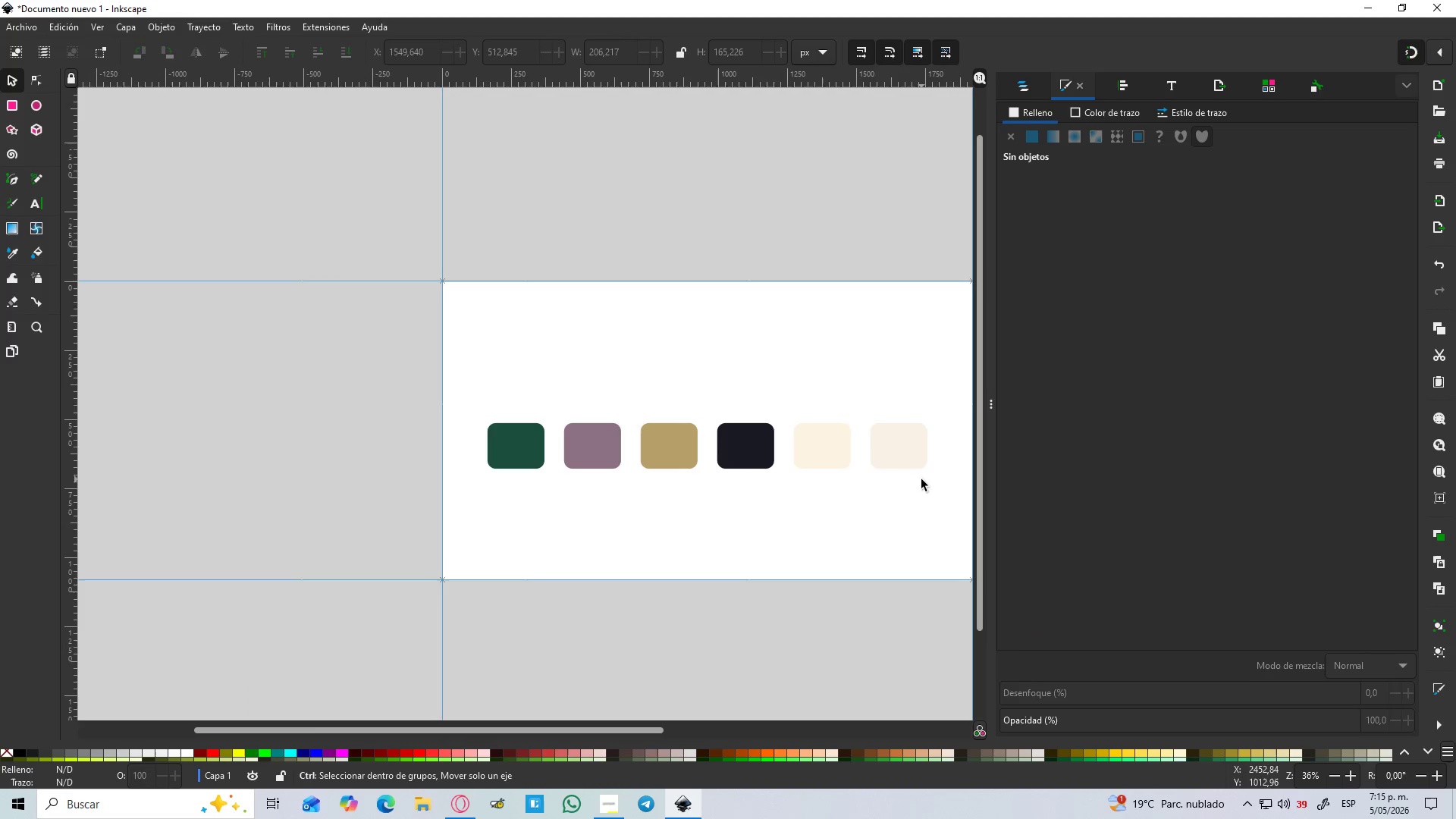 
scroll: coordinate [937, 483], scroll_direction: up, amount: 1.0
 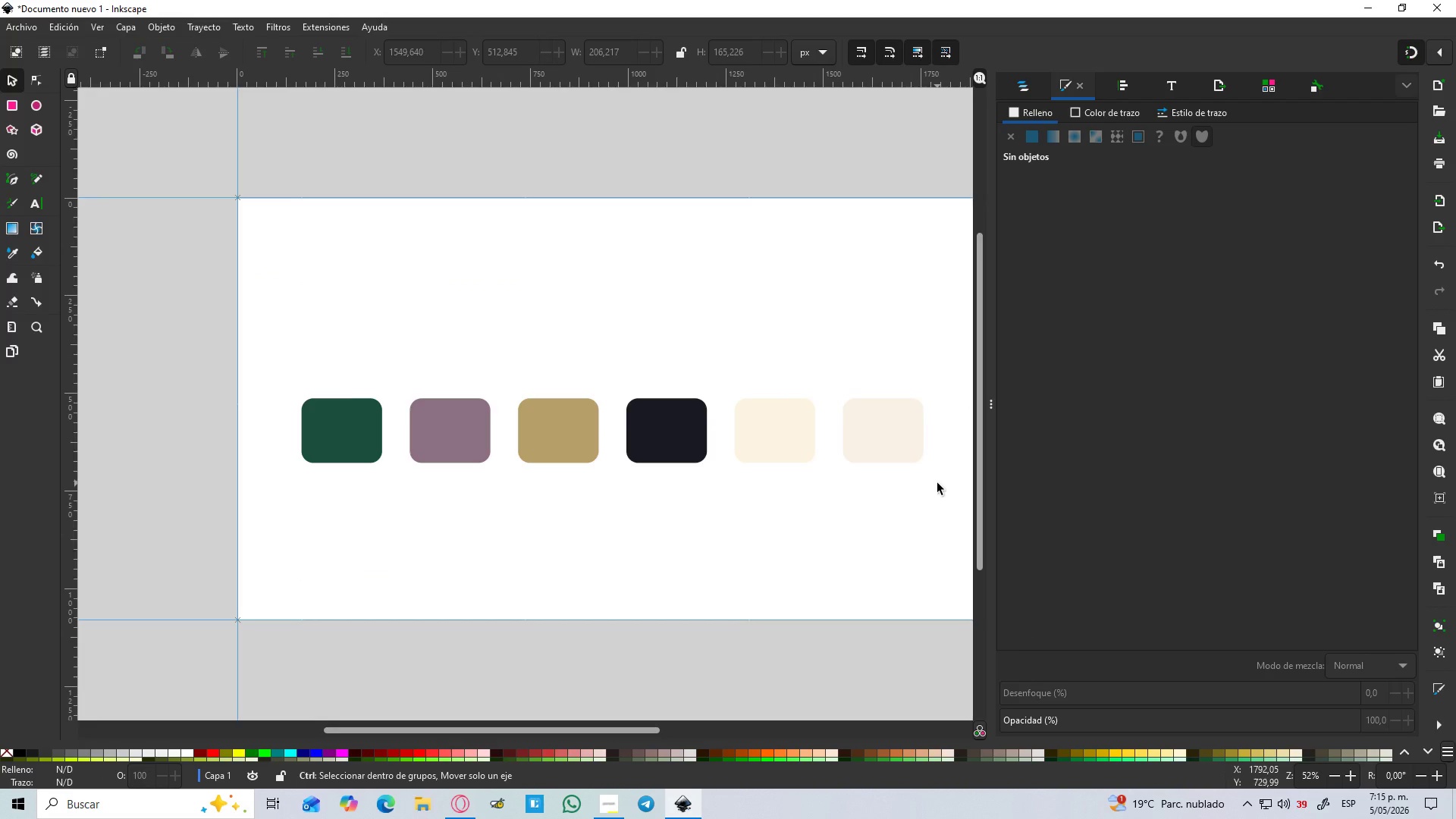 
hold_key(key=ControlLeft, duration=14.59)
left_click([586, 444])
 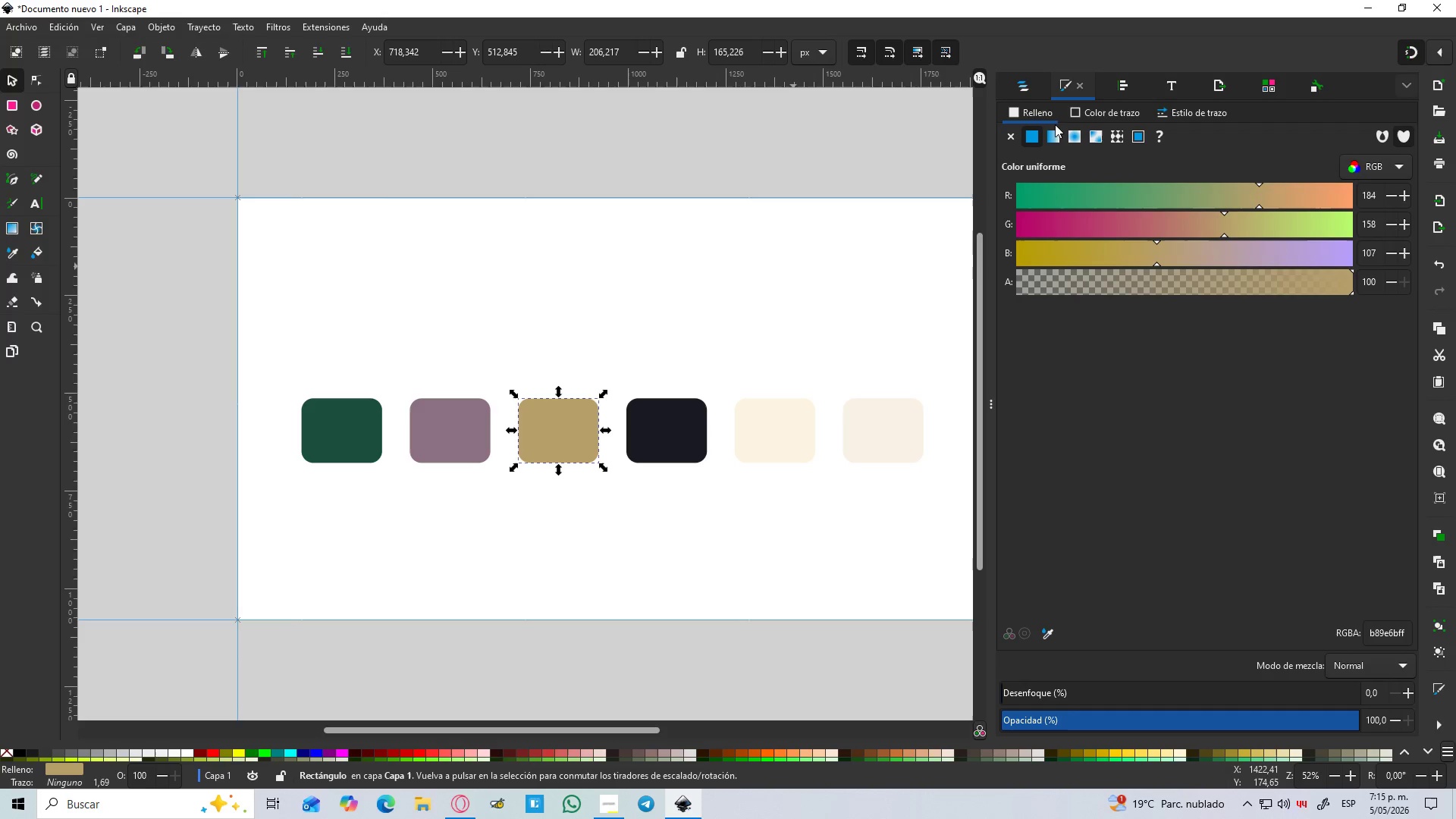 
left_click([1054, 134])
 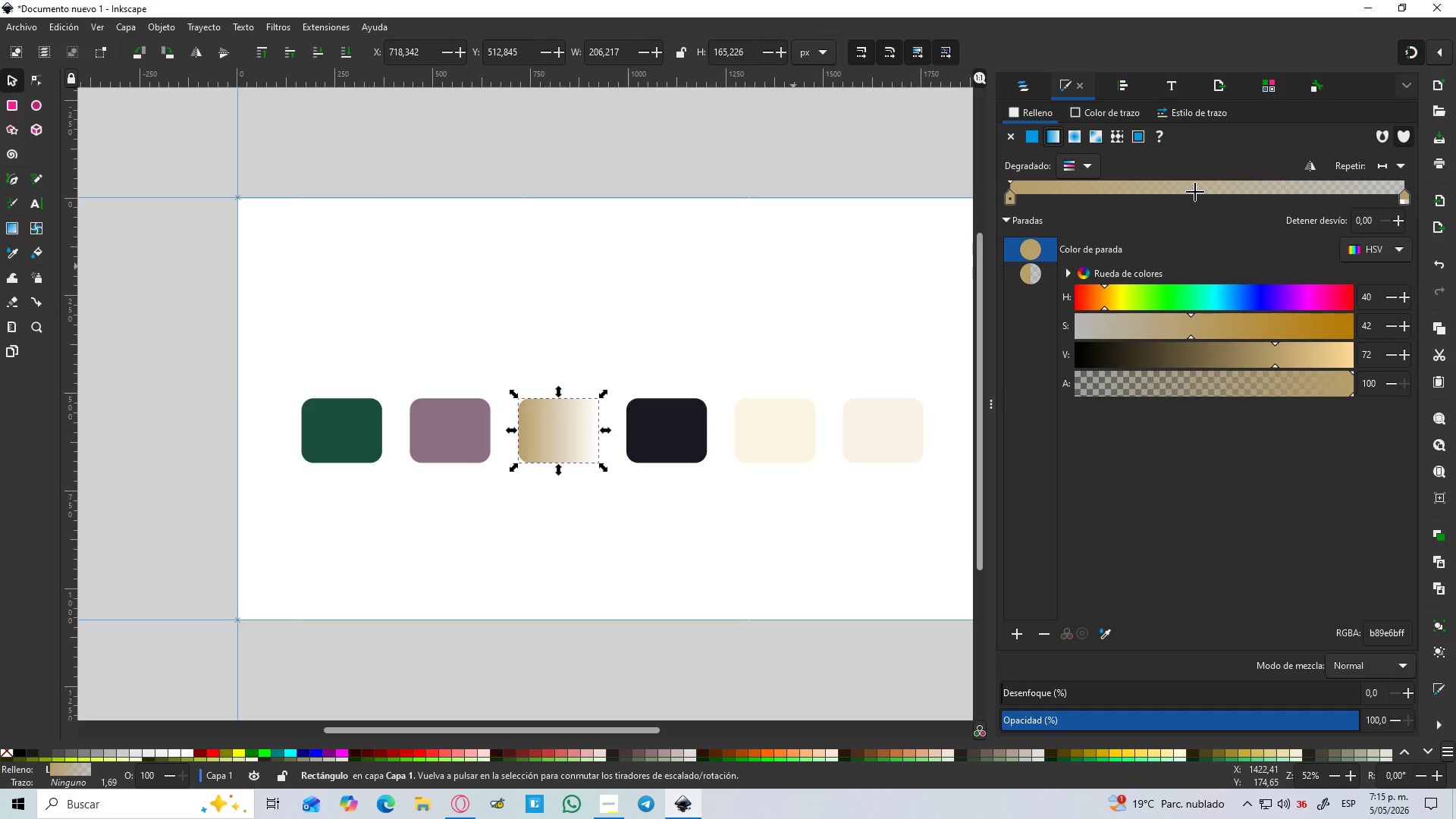 
double_click([1201, 191])
 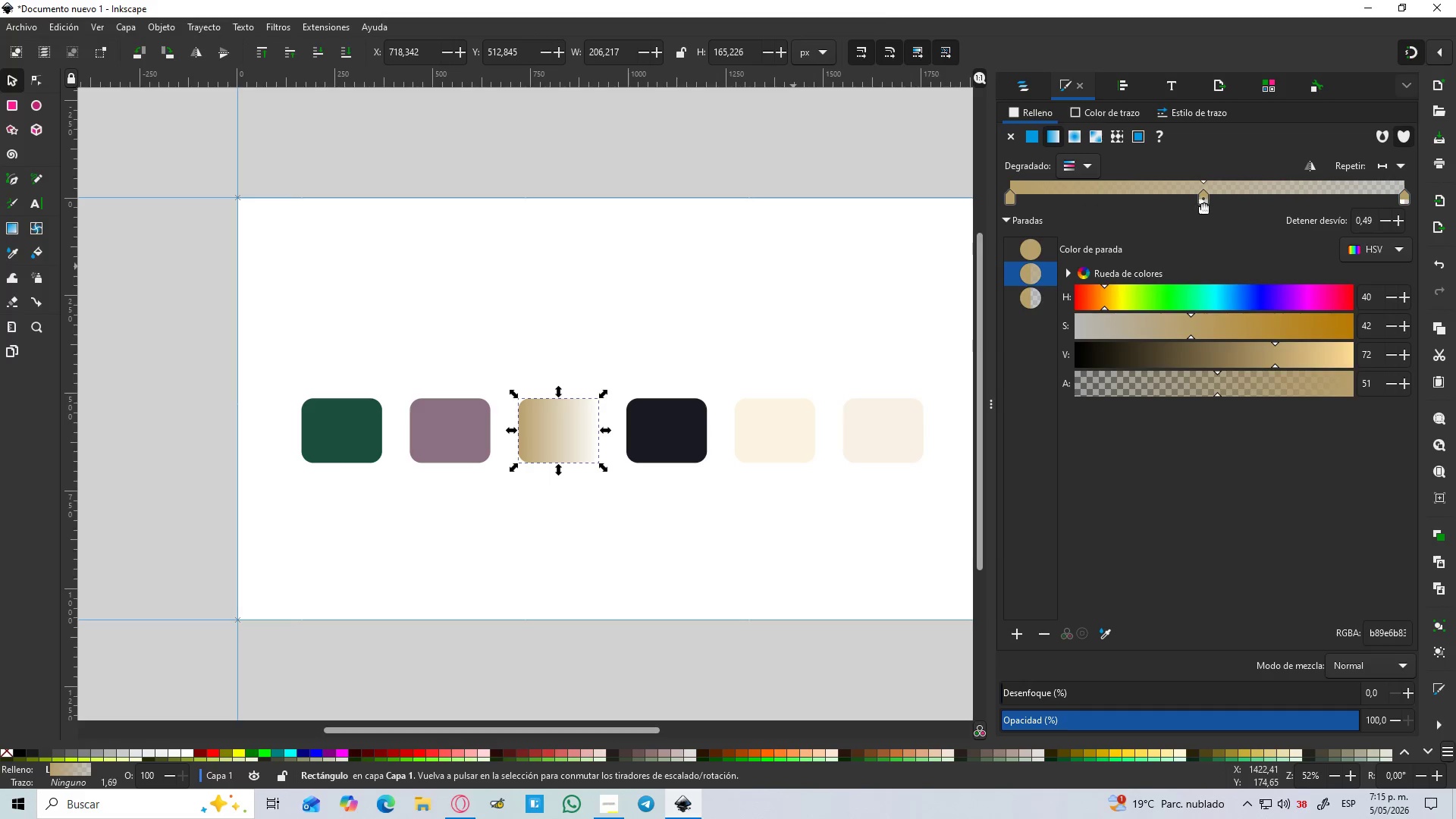 
left_click_drag(start_coordinate=[1171, 328], to_coordinate=[1062, 338])
 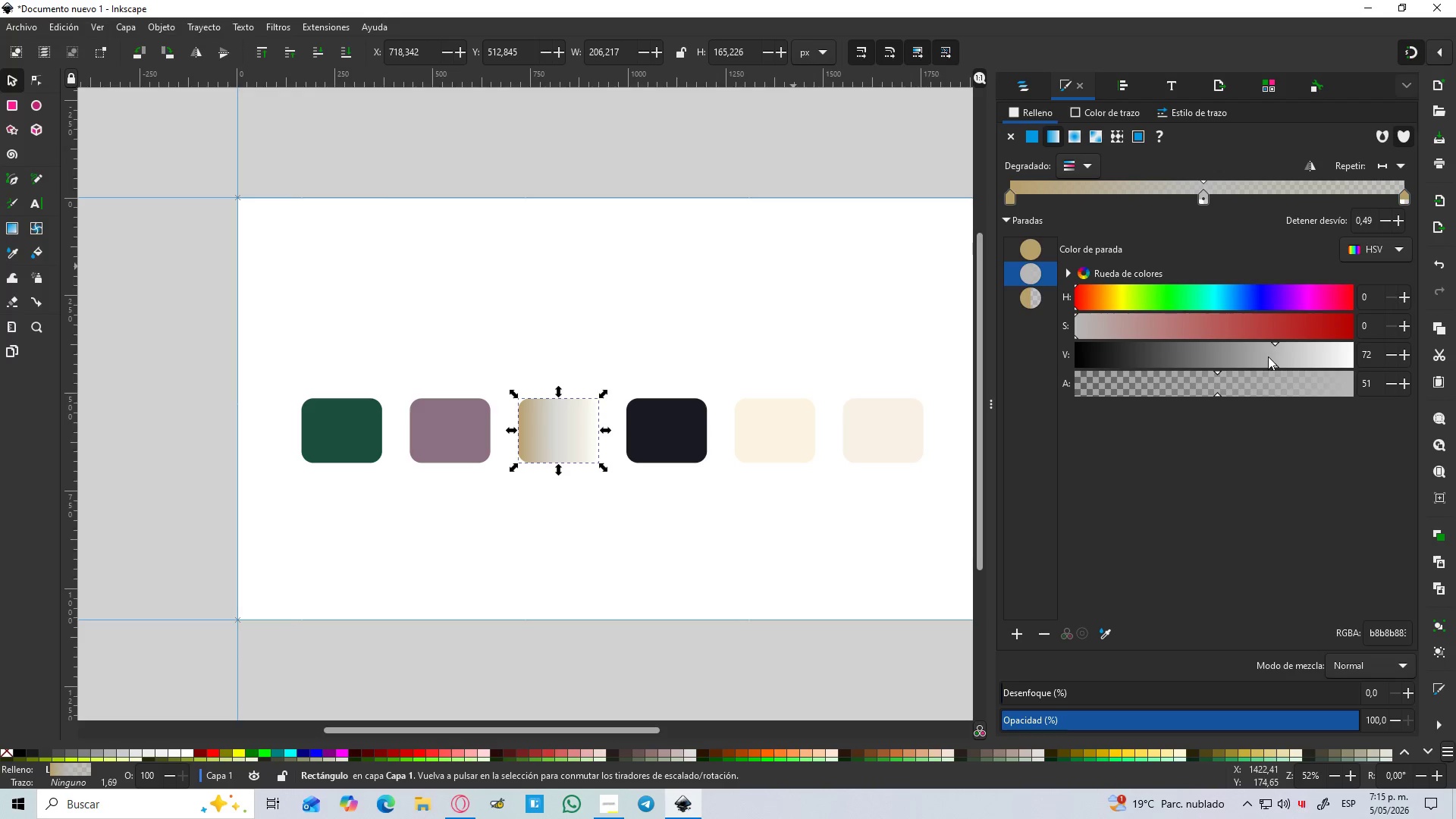 
left_click_drag(start_coordinate=[1283, 358], to_coordinate=[1393, 381])
 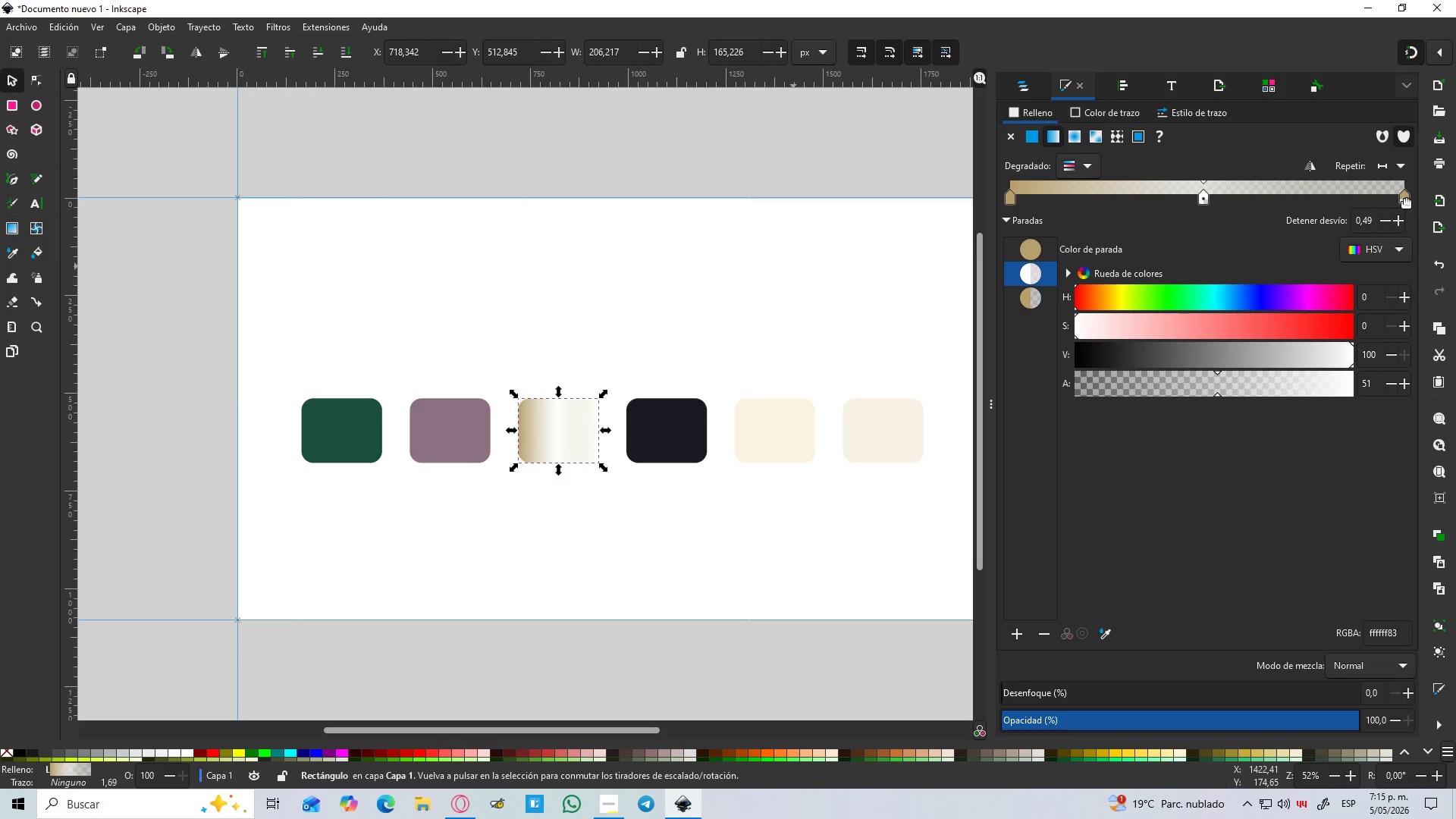 
left_click([1406, 199])
 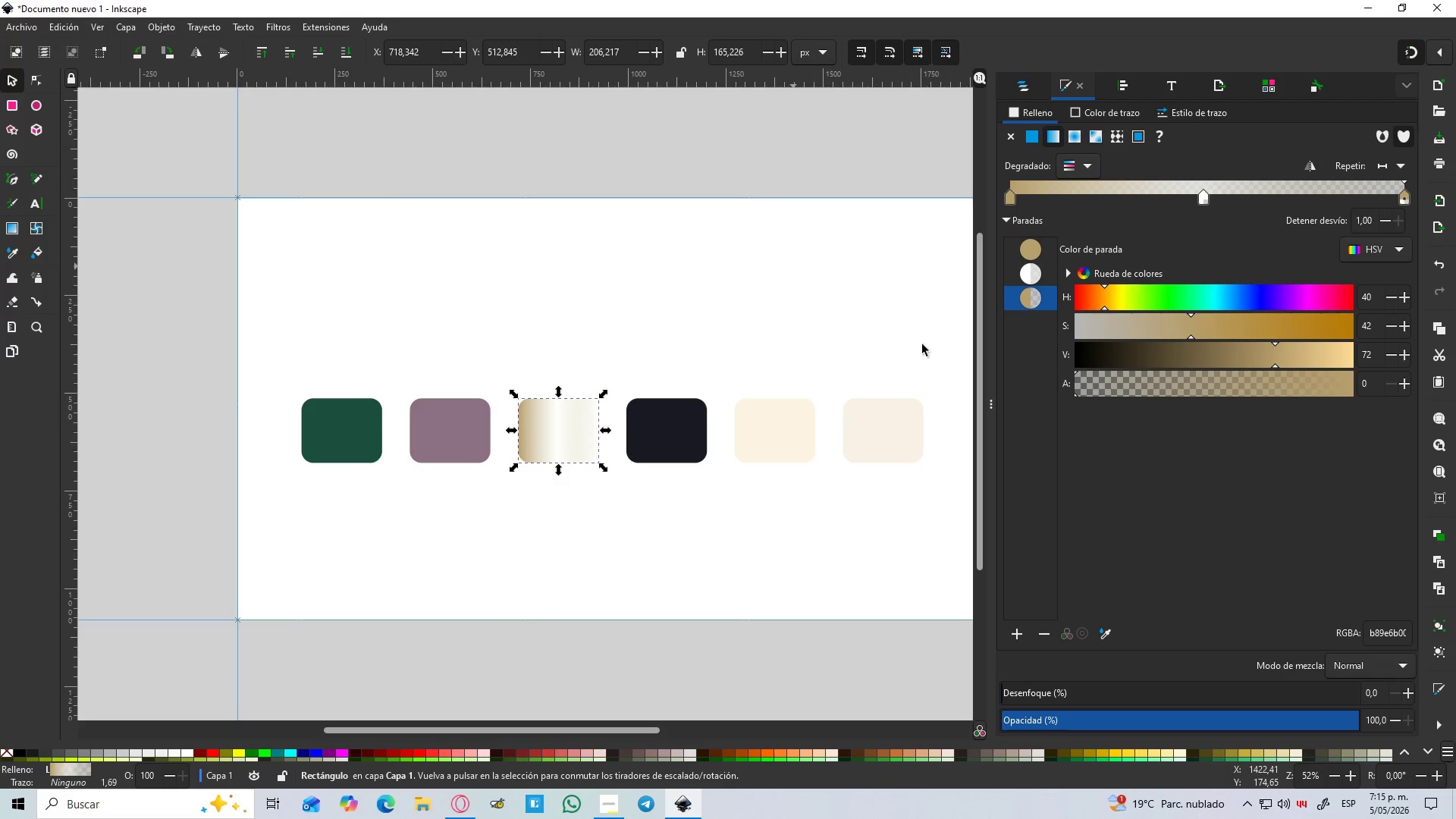 
hold_key(key=ControlLeft, duration=0.81)
scroll: coordinate [579, 426], scroll_direction: up, amount: 2.0
 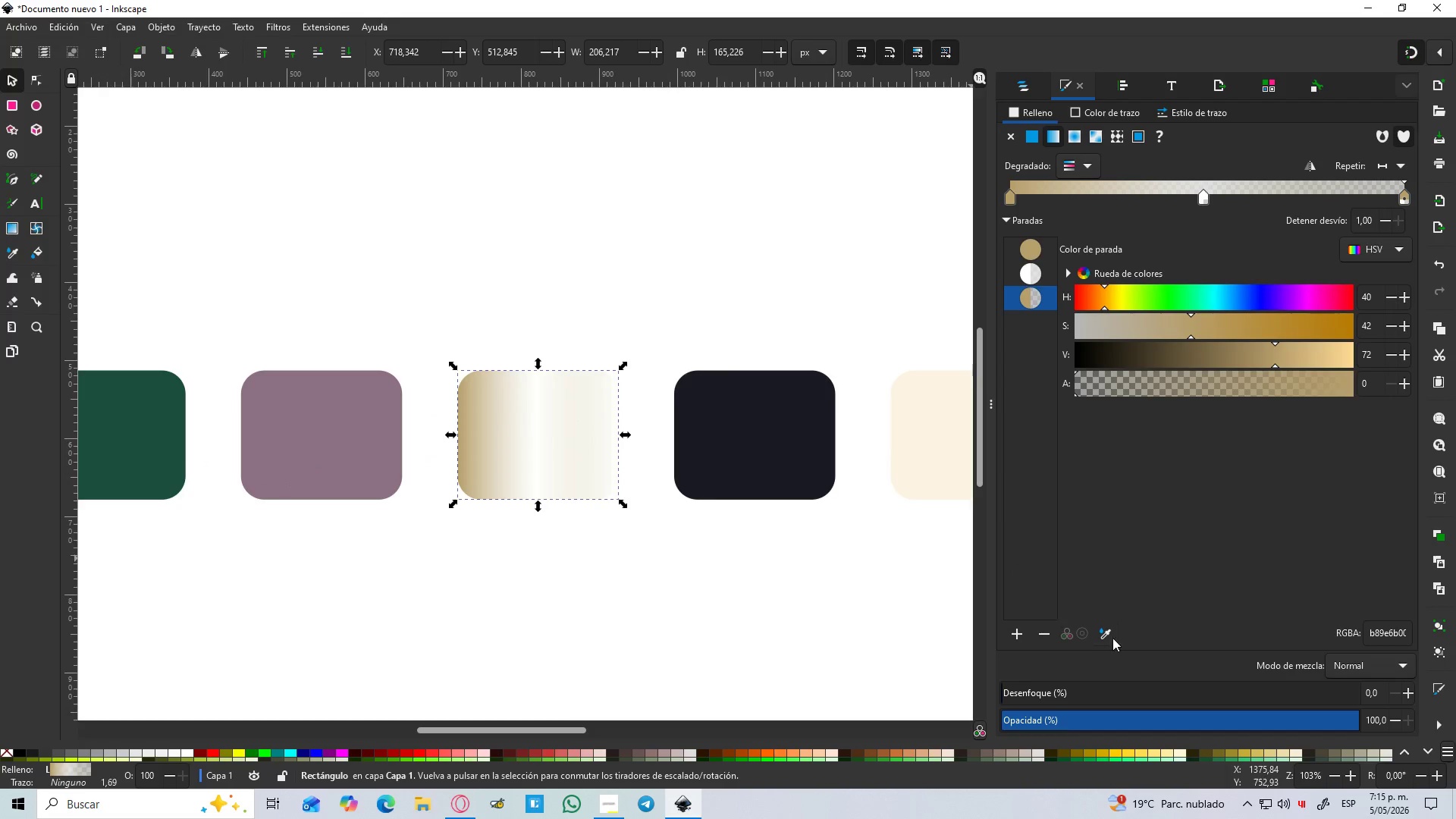 
left_click([1105, 635])
 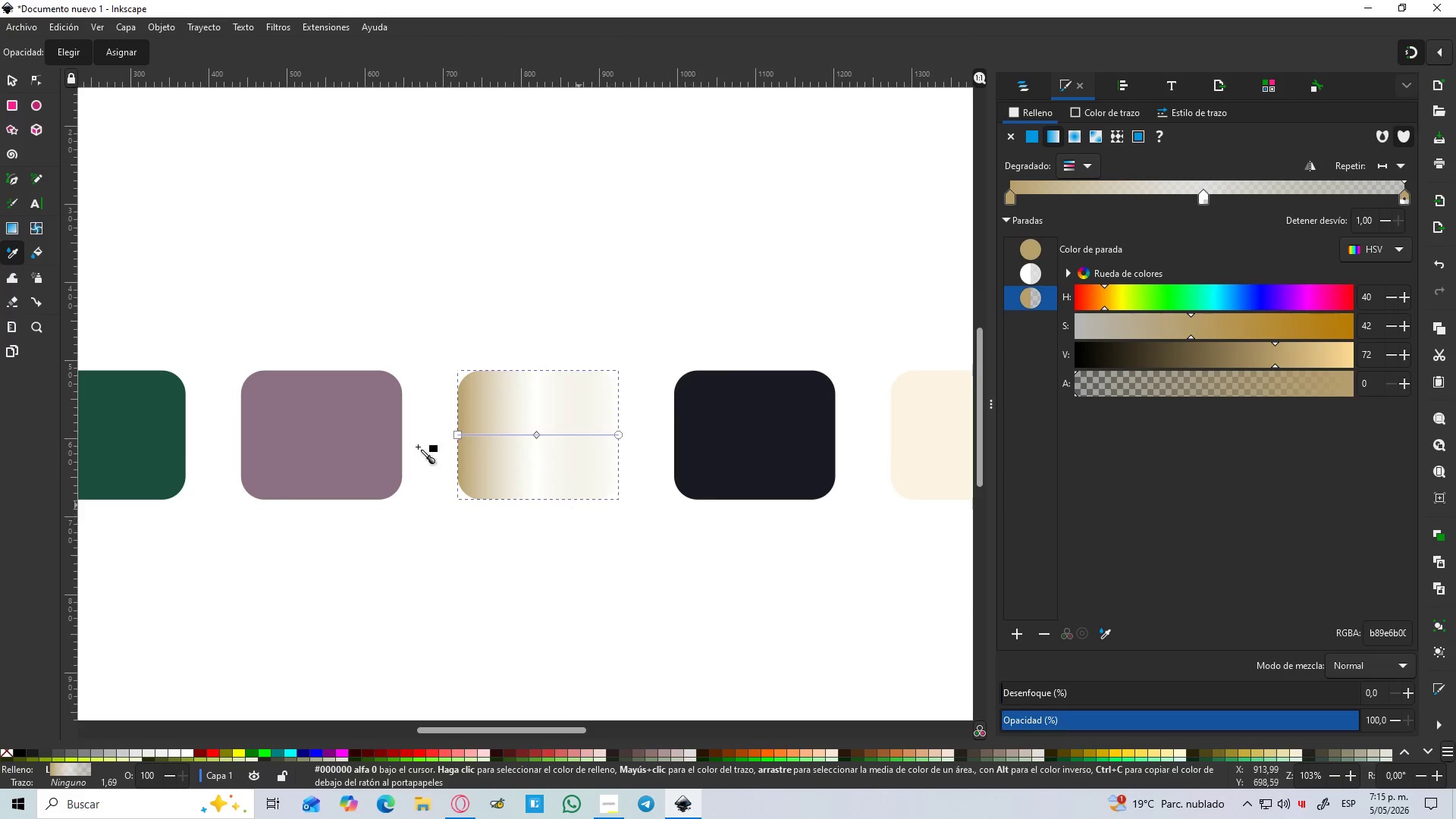 
hold_key(key=ControlLeft, duration=0.56)
scroll: coordinate [437, 411], scroll_direction: up, amount: 2.0
 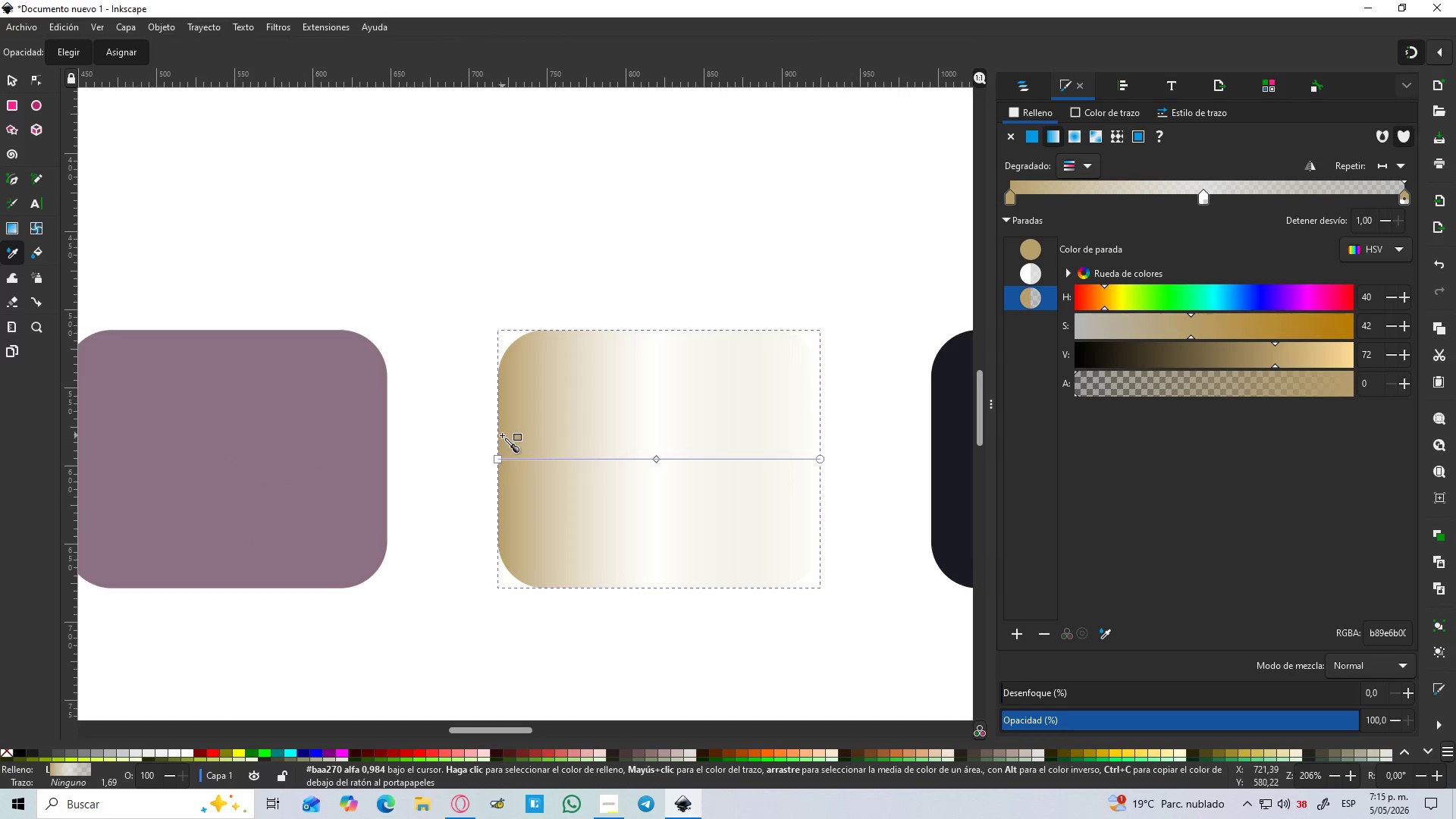 
left_click([499, 436])
 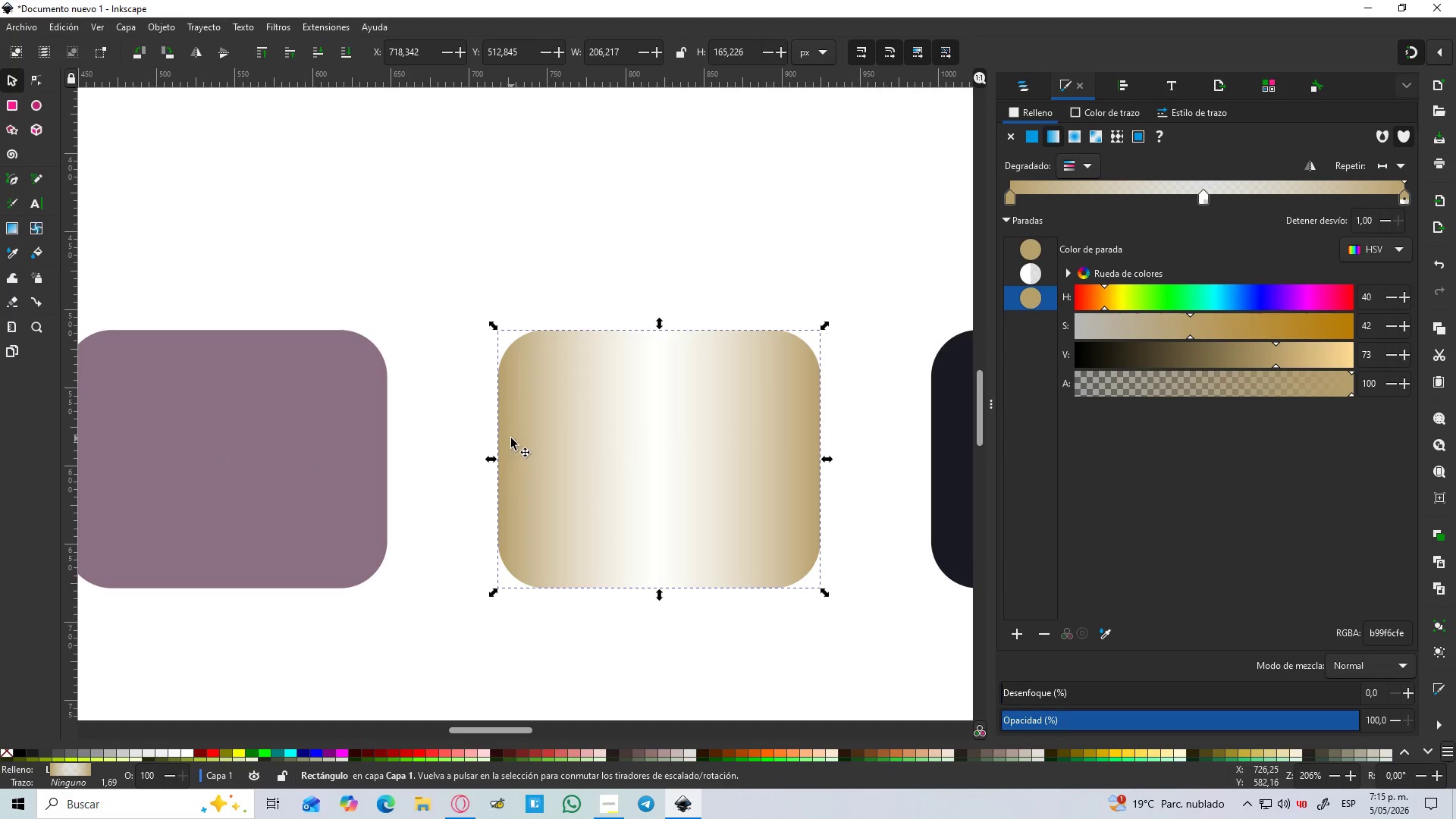 
hold_key(key=ControlLeft, duration=0.55)
scroll: coordinate [532, 435], scroll_direction: down, amount: 3.0
 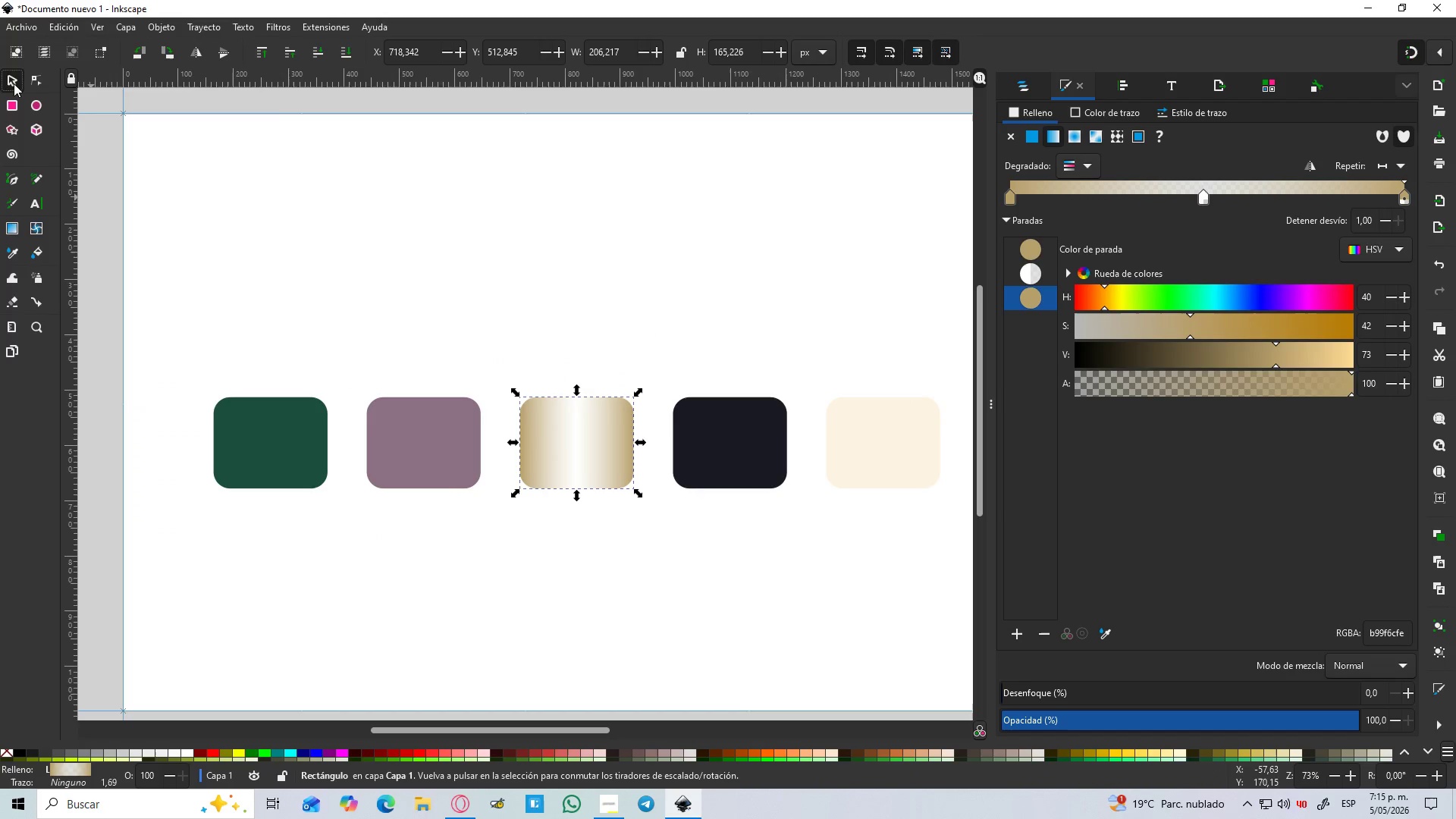 
double_click([620, 240])
 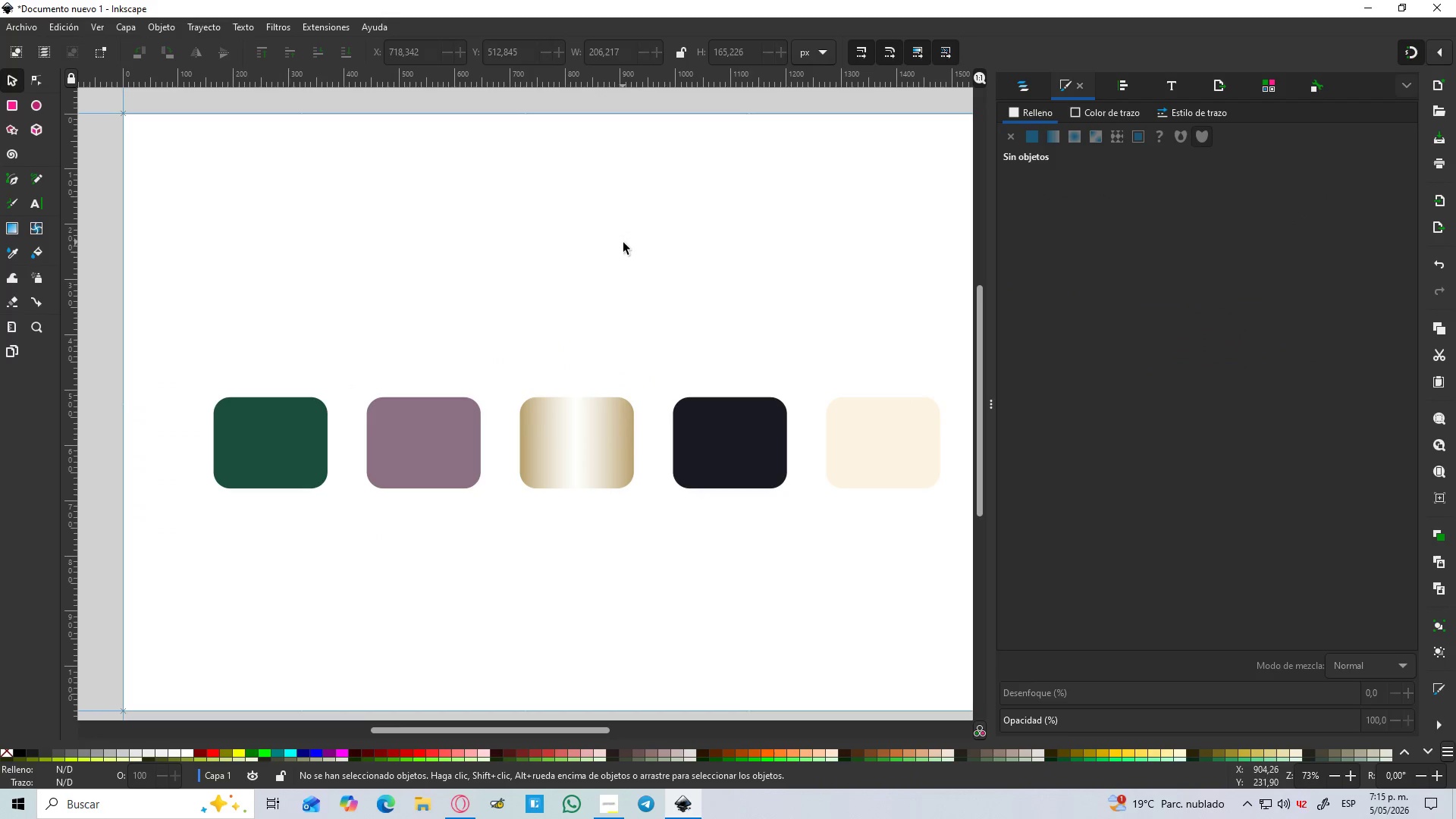 
hold_key(key=ControlLeft, duration=1.51)
scroll: coordinate [631, 268], scroll_direction: down, amount: 3.0
 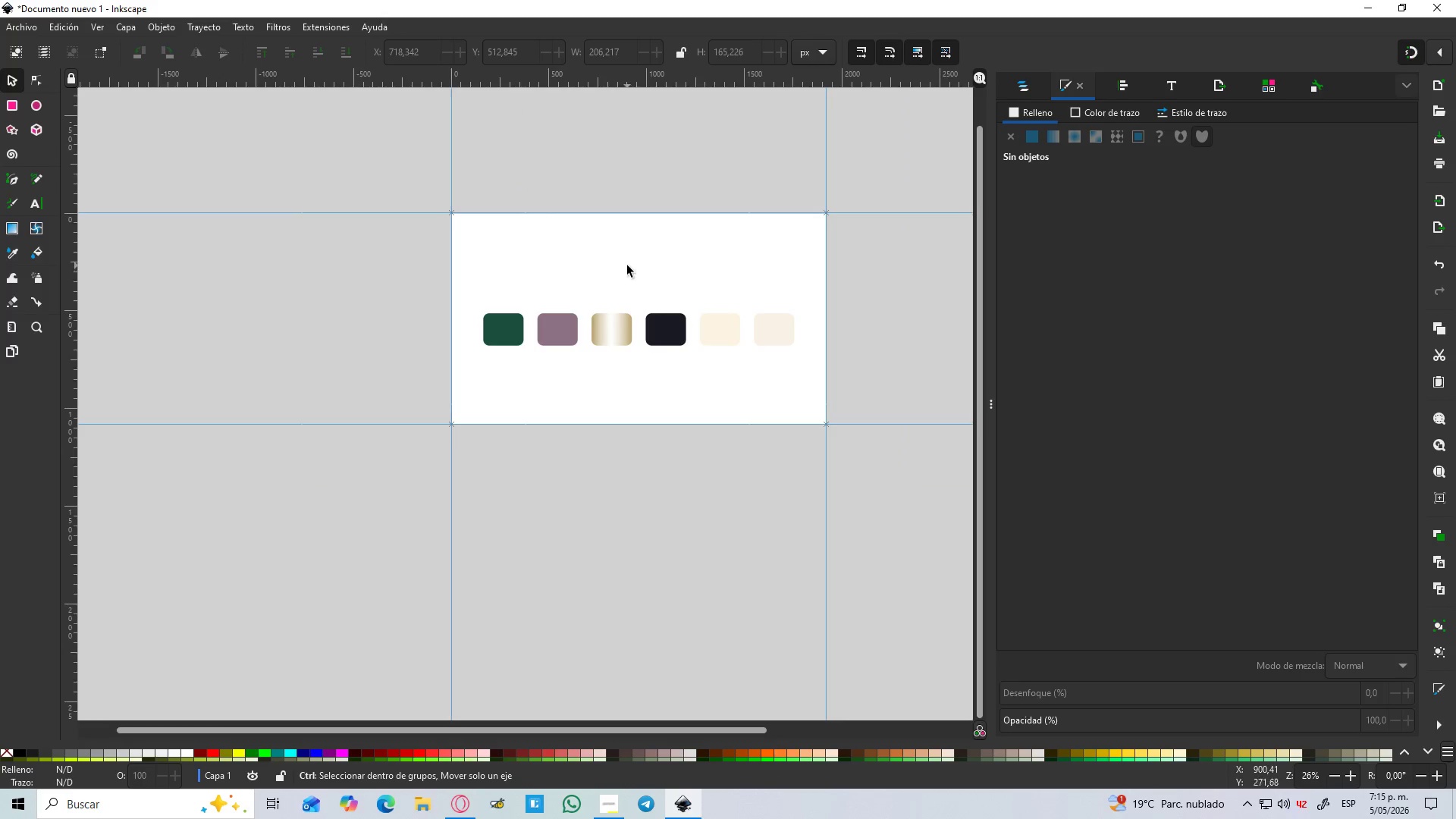 
hold_key(key=ControlLeft, duration=0.42)
 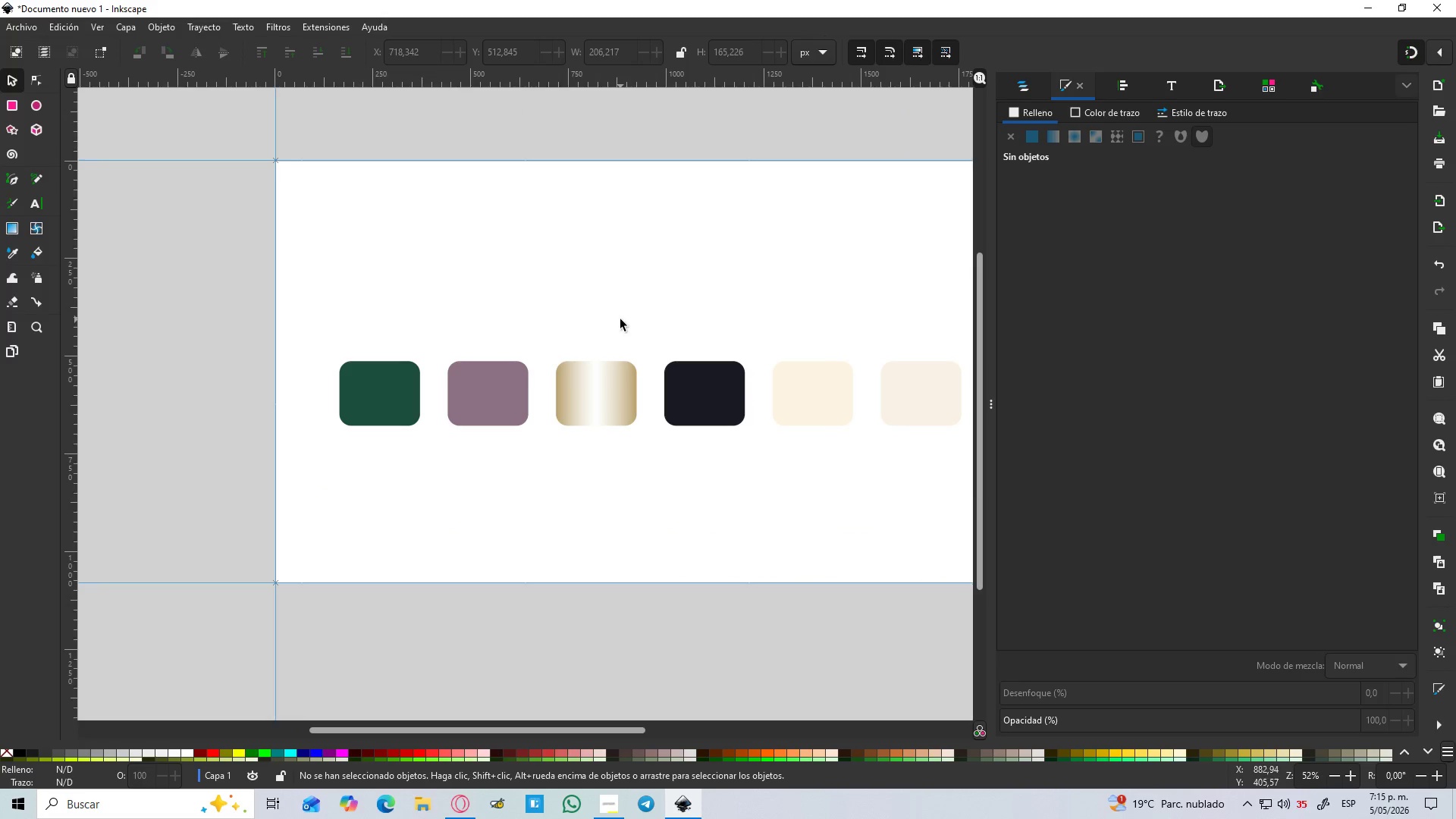 
scroll: coordinate [627, 265], scroll_direction: up, amount: 2.0
 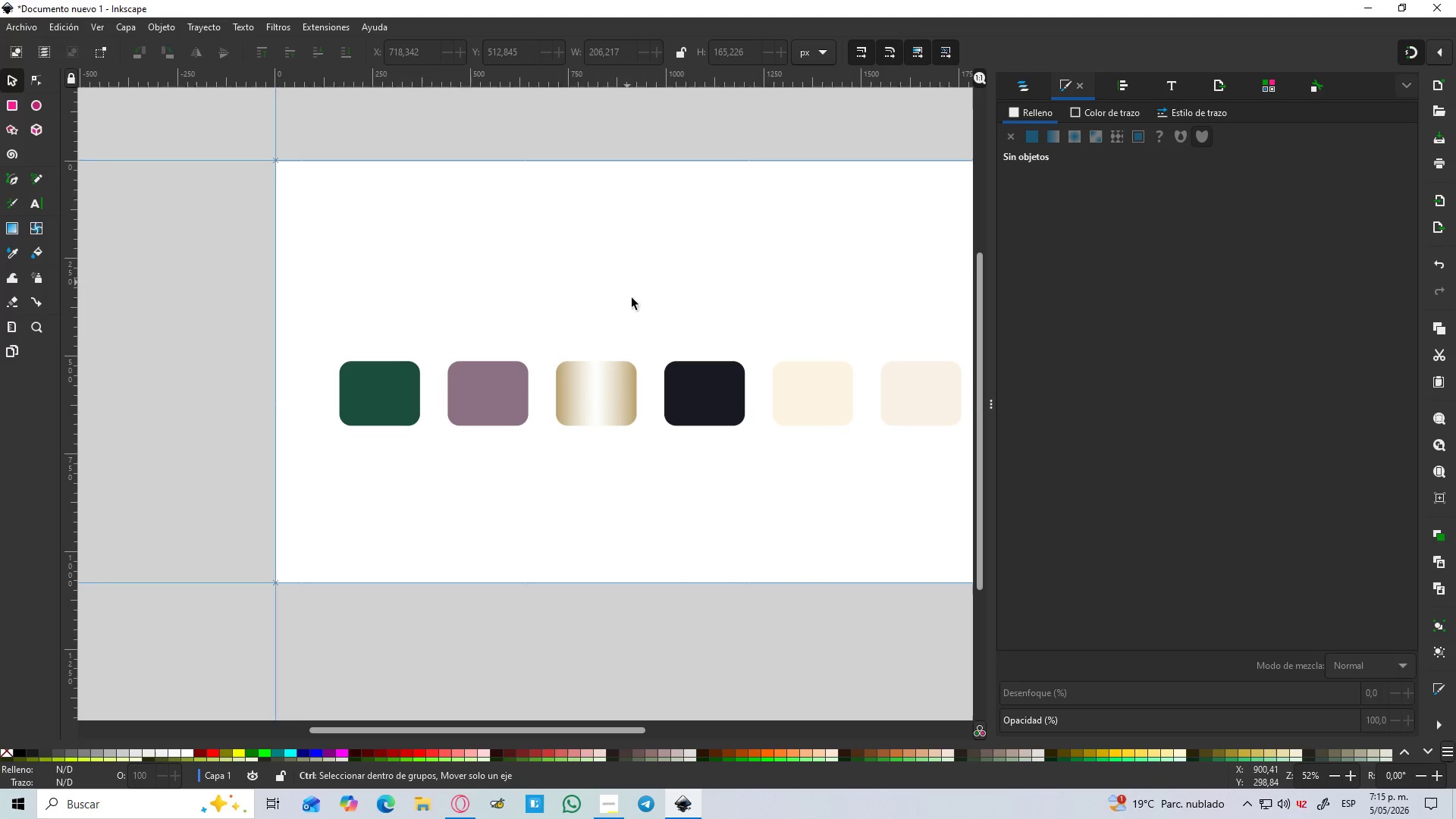 
left_click([614, 398])
 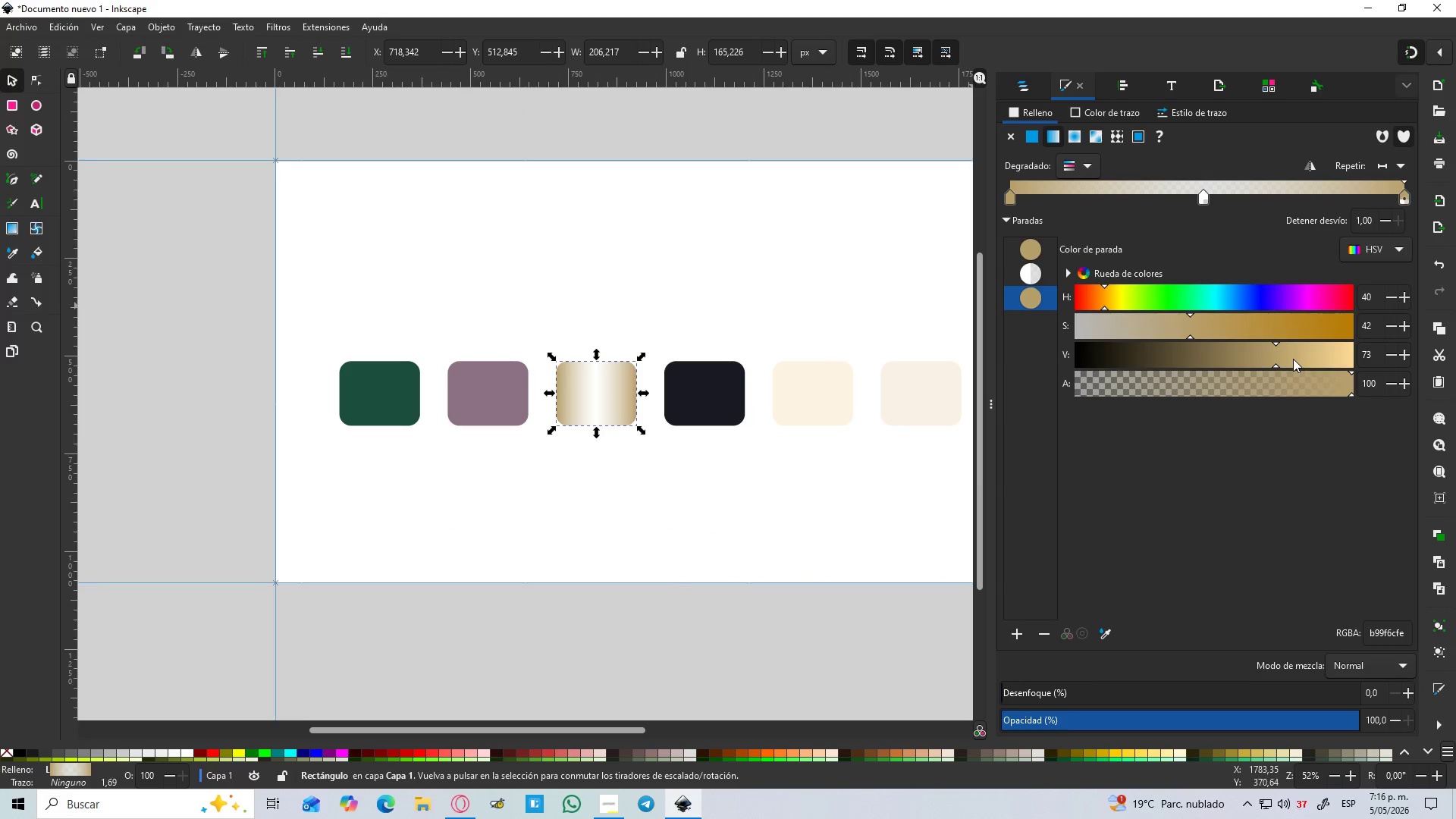 
left_click([1014, 265])
 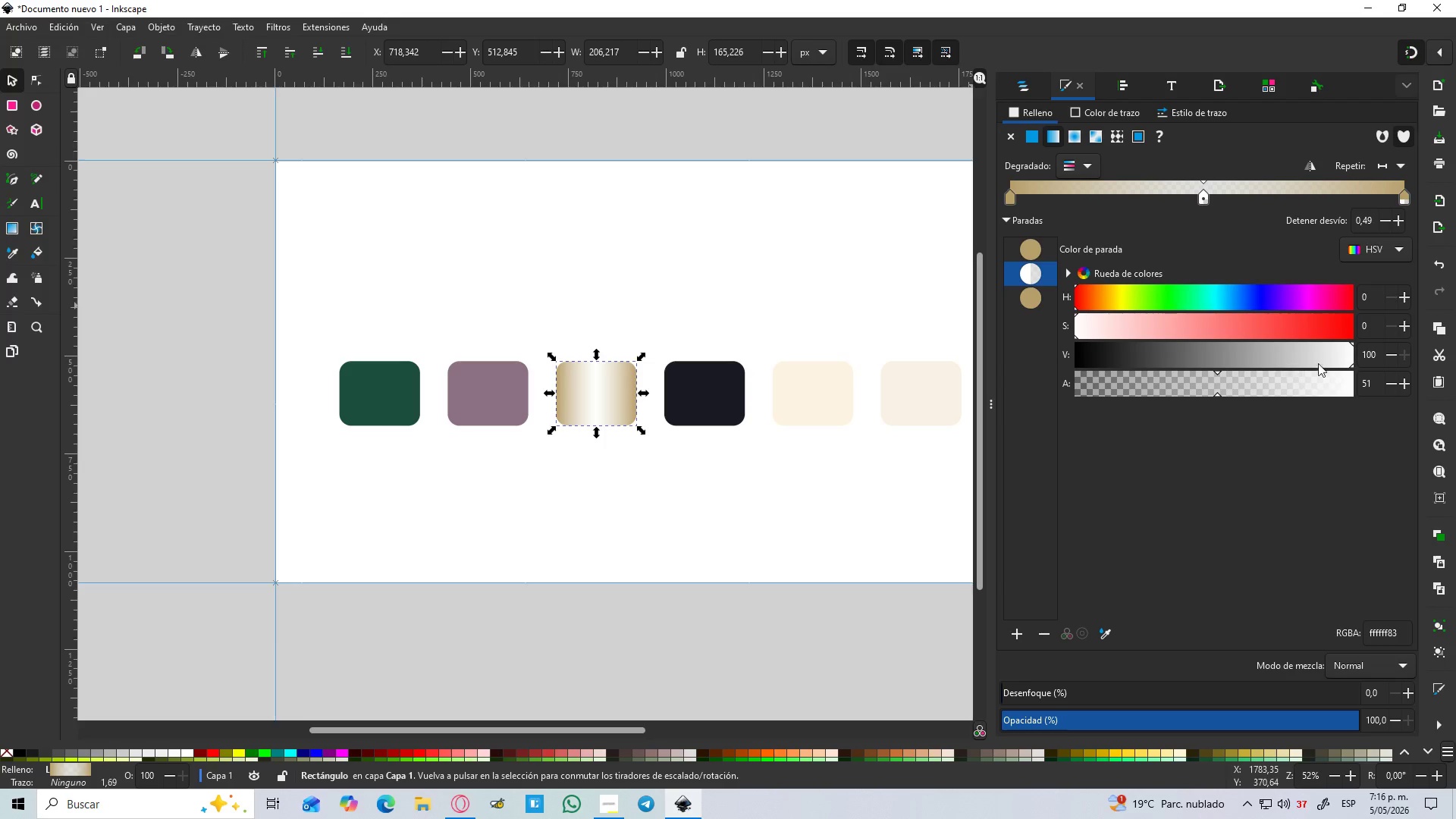 
left_click_drag(start_coordinate=[1343, 362], to_coordinate=[1254, 362])
 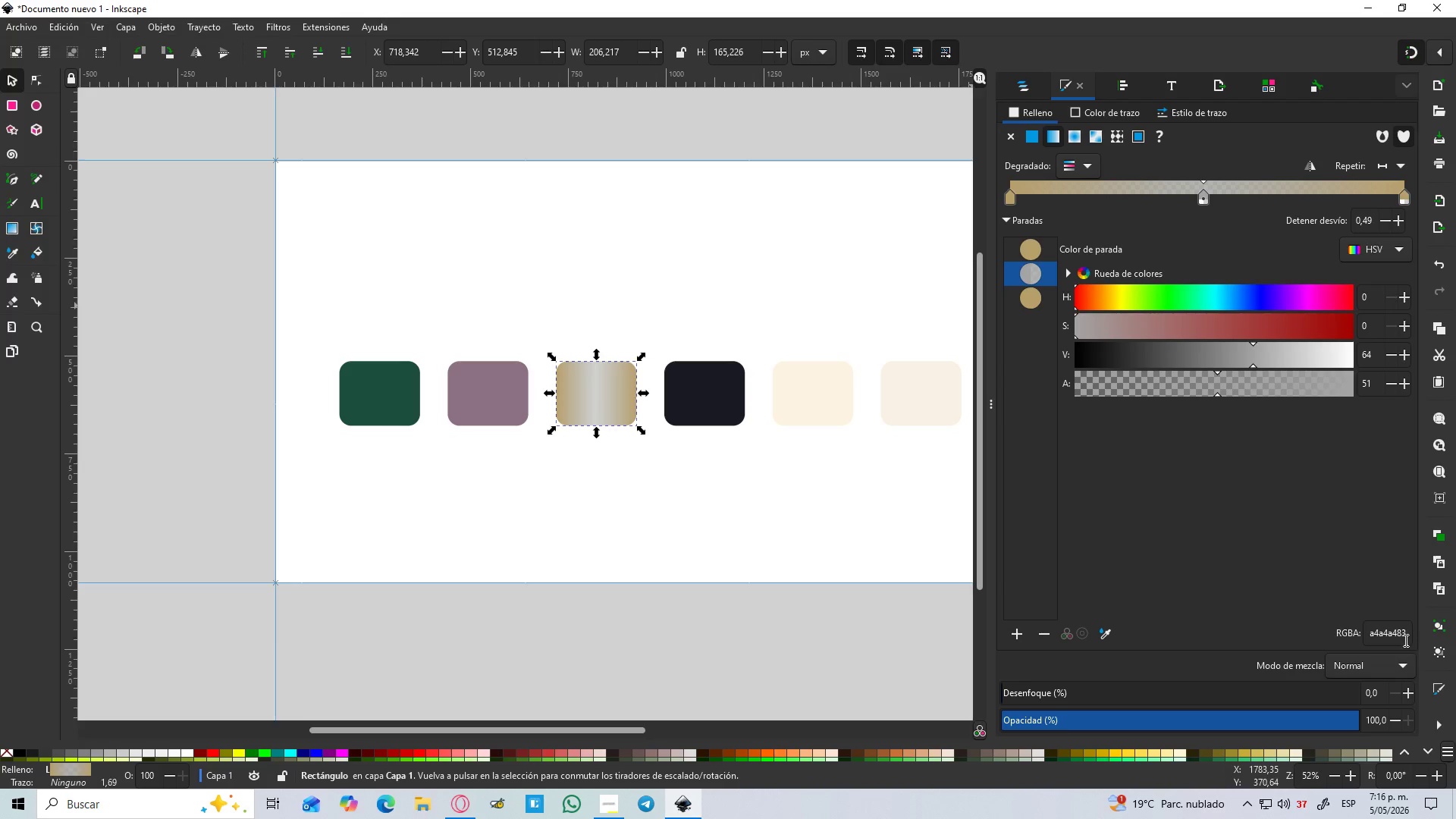 
double_click([1399, 639])
 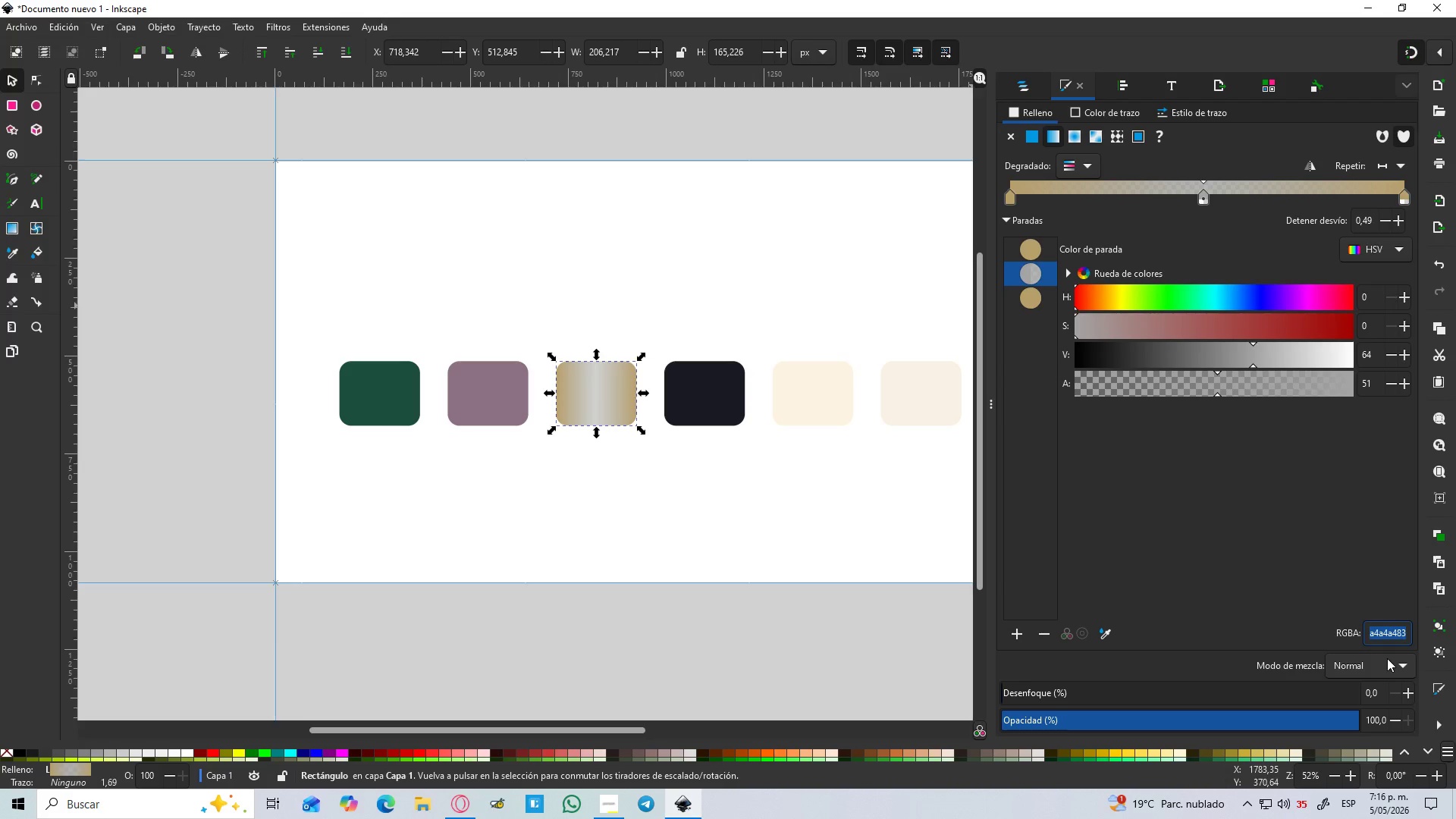 
wait(9.36)
 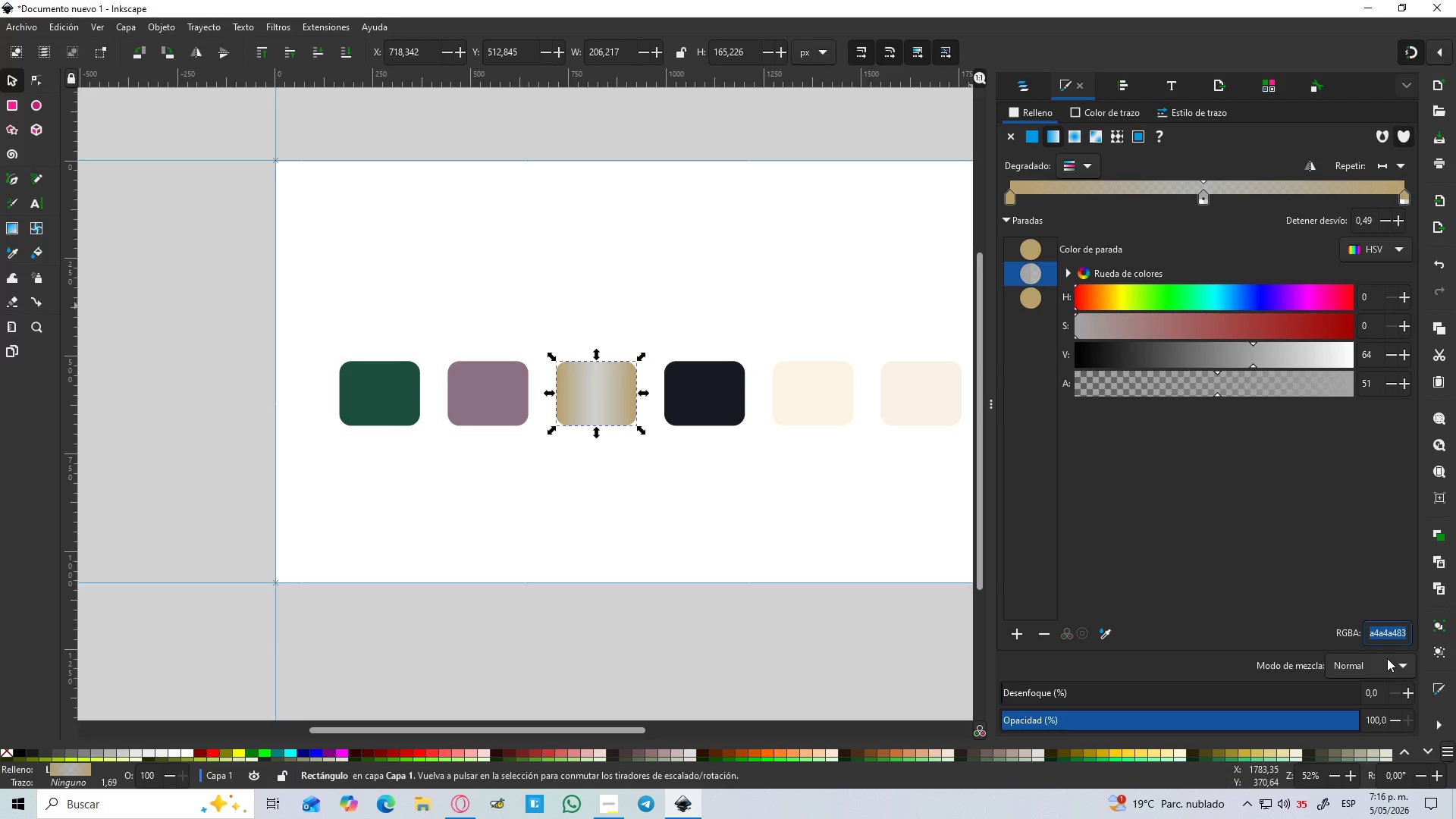 
type(b89e6b)
 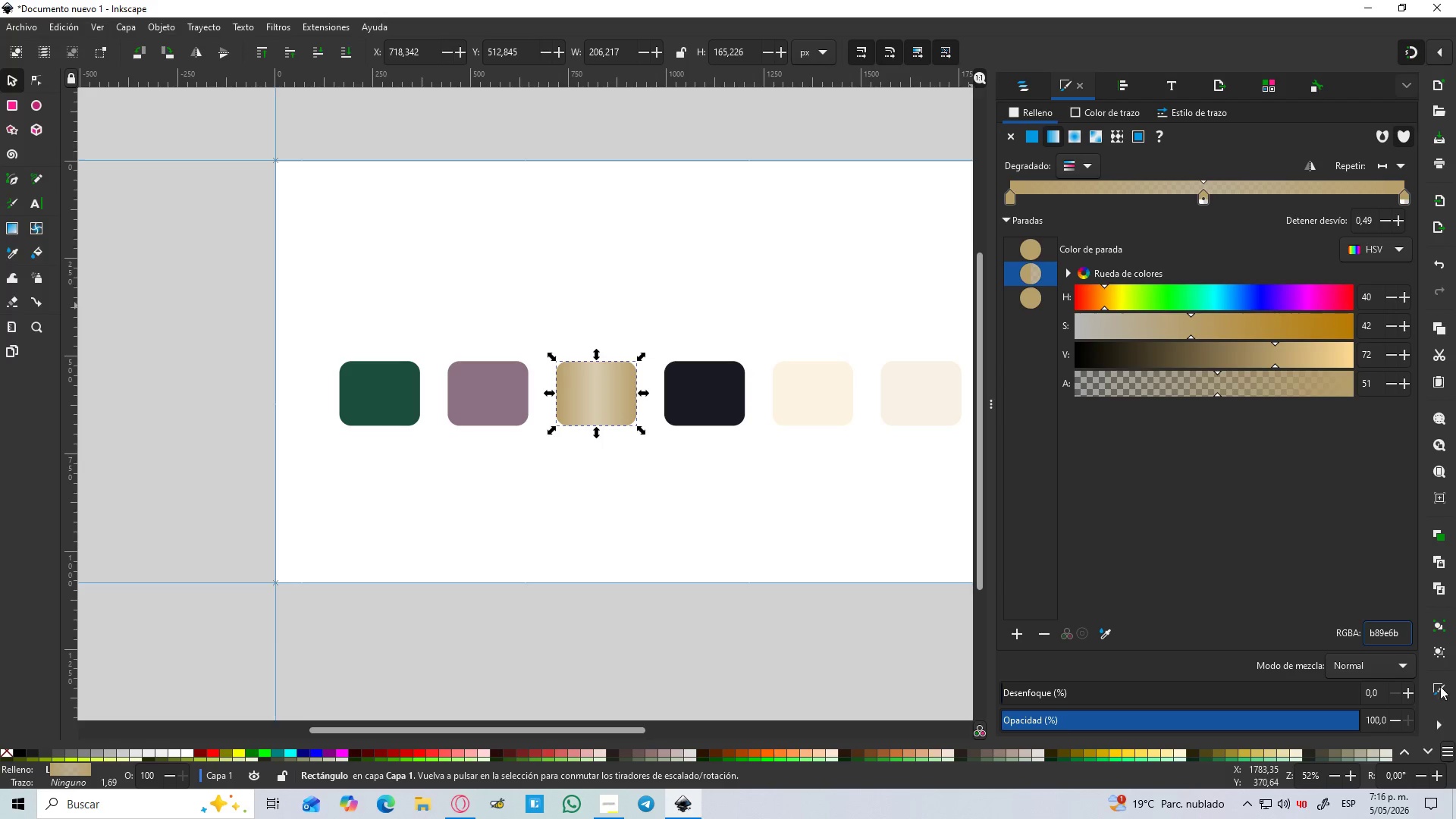 
left_click([1364, 590])
 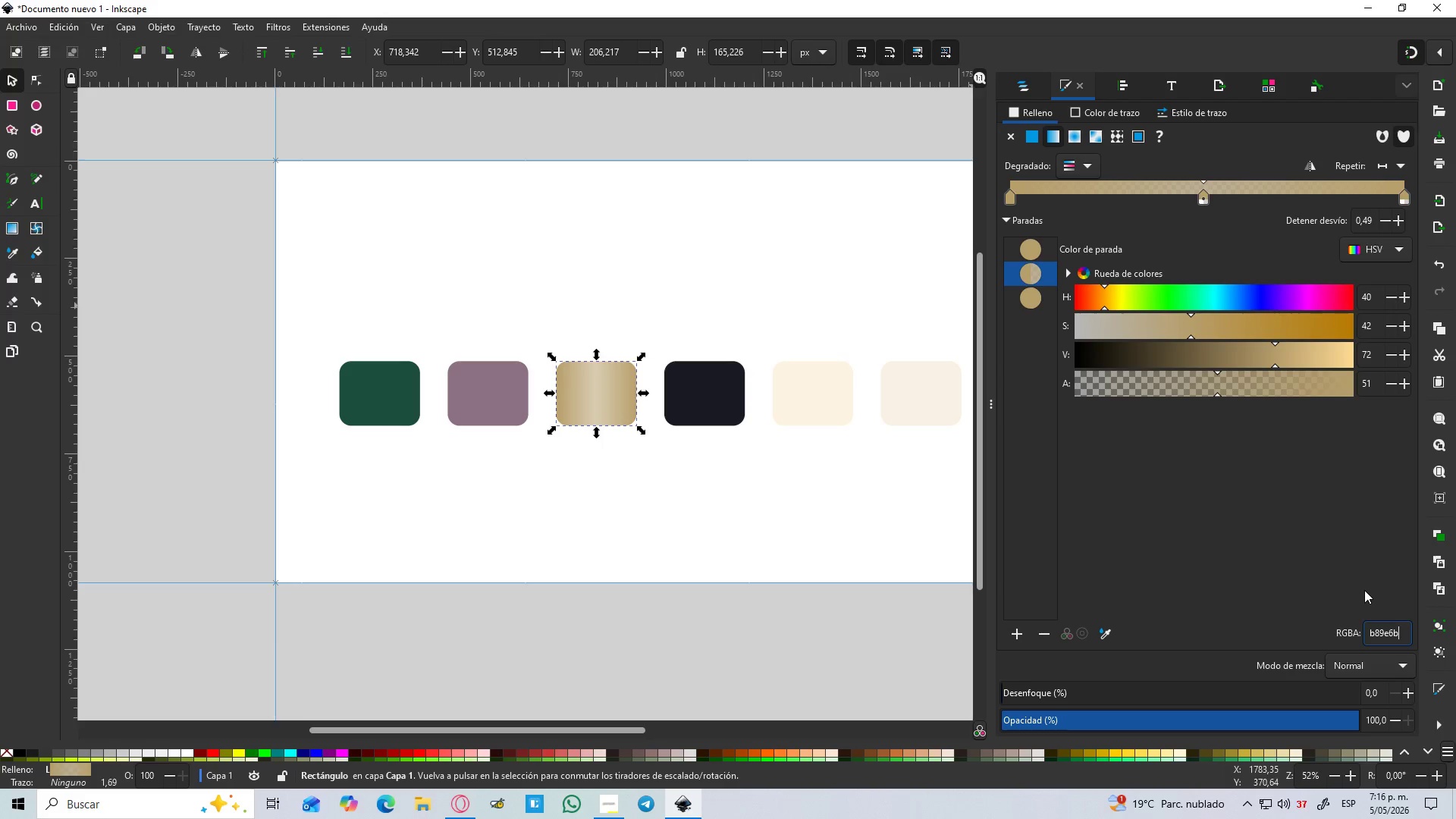 
key(Enter)
 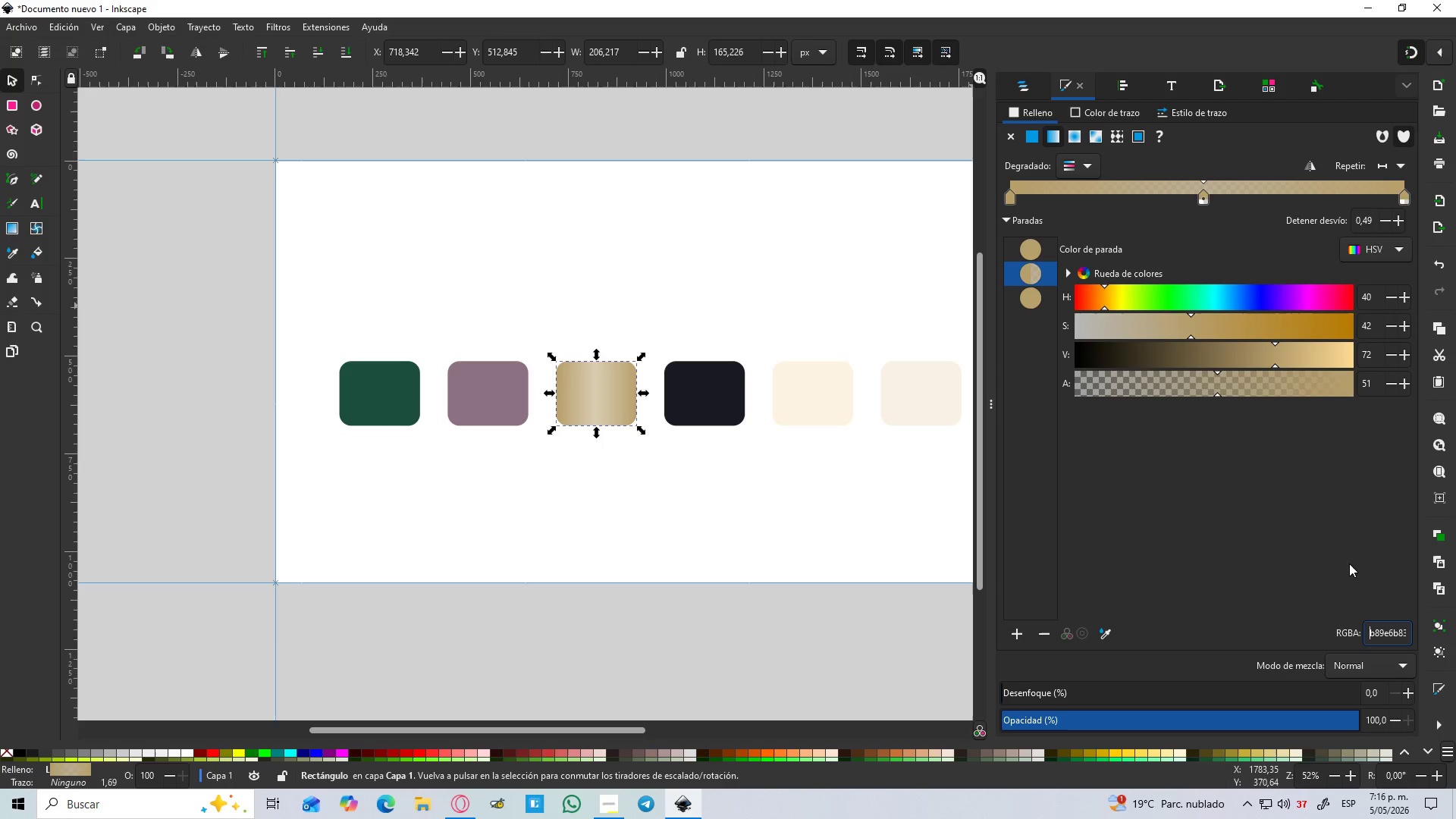 
left_click([1356, 561])
 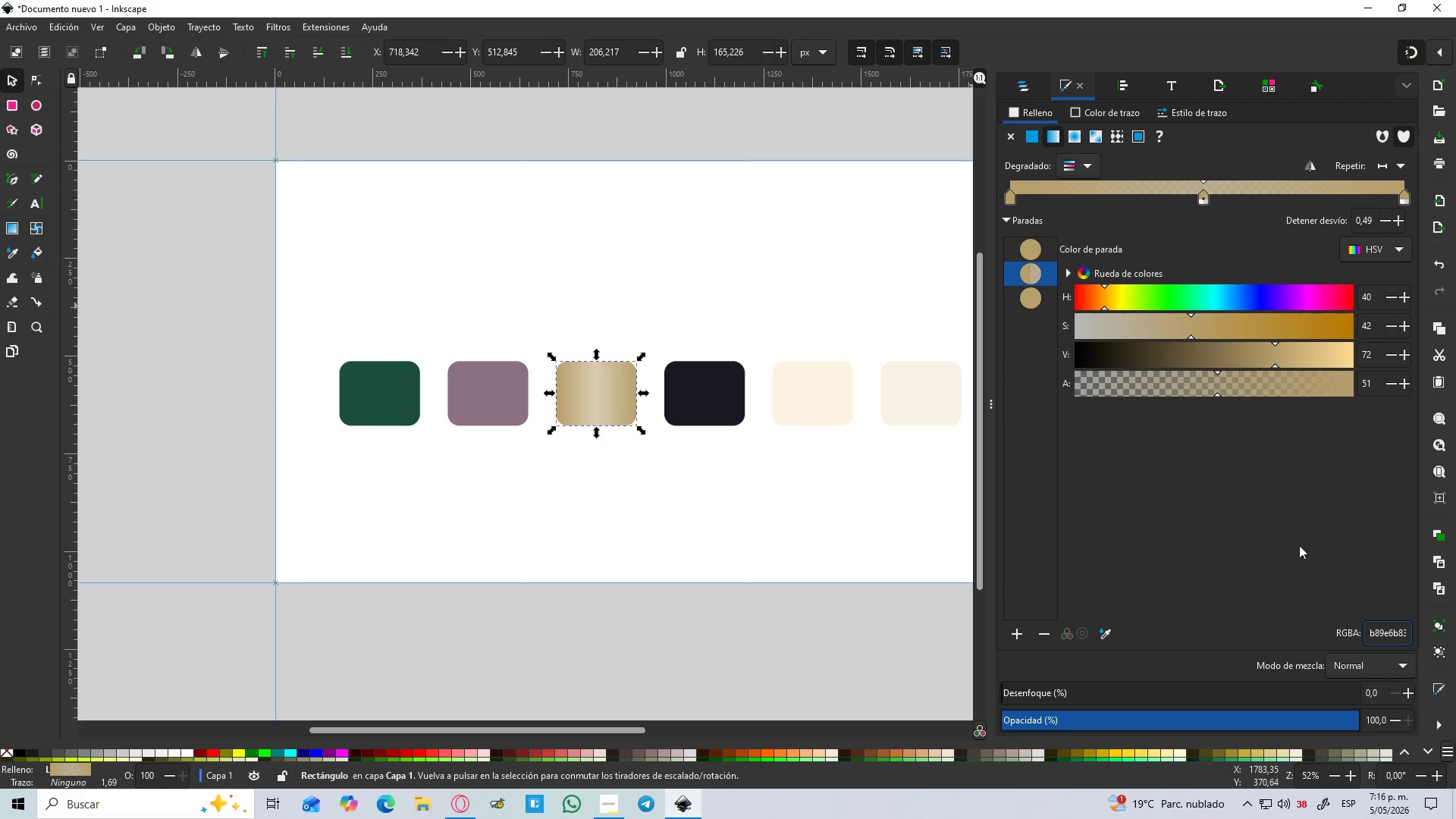 
hold_key(key=ControlLeft, duration=1.24)
scroll: coordinate [704, 400], scroll_direction: up, amount: 2.0
 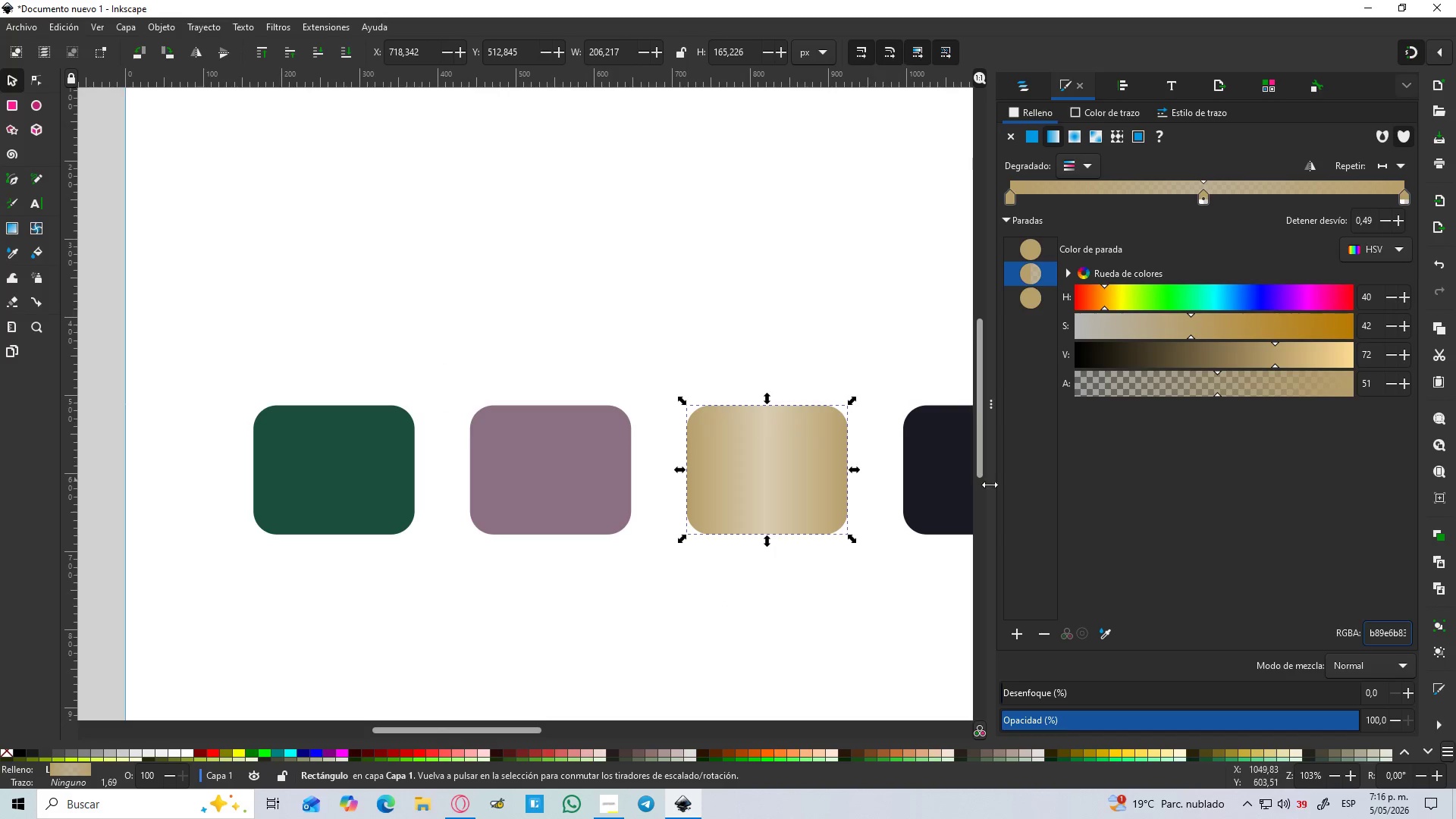 
left_click([1107, 506])
 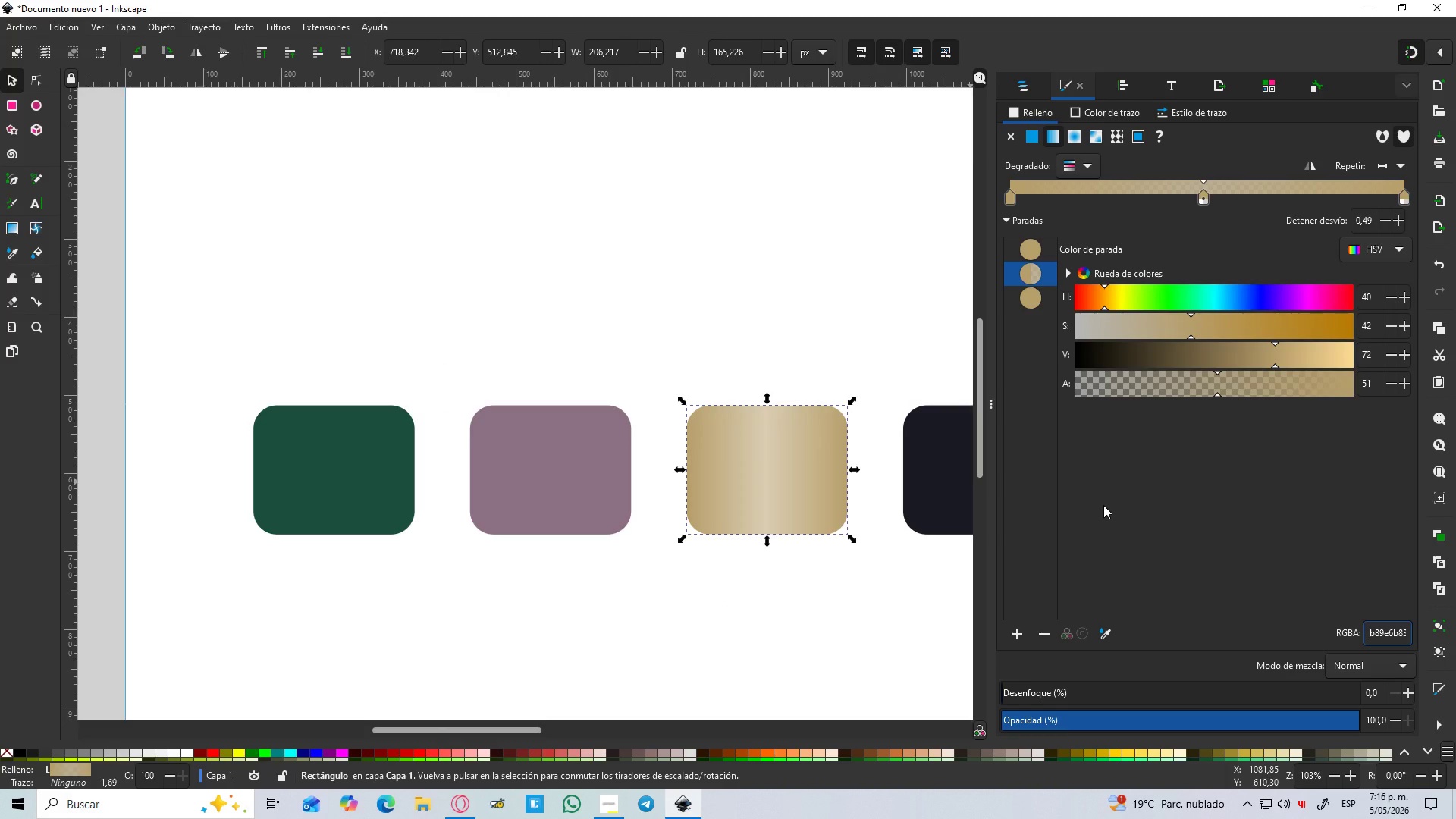 
hold_key(key=ControlLeft, duration=0.98)
scroll: coordinate [1103, 505], scroll_direction: down, amount: 2.0
 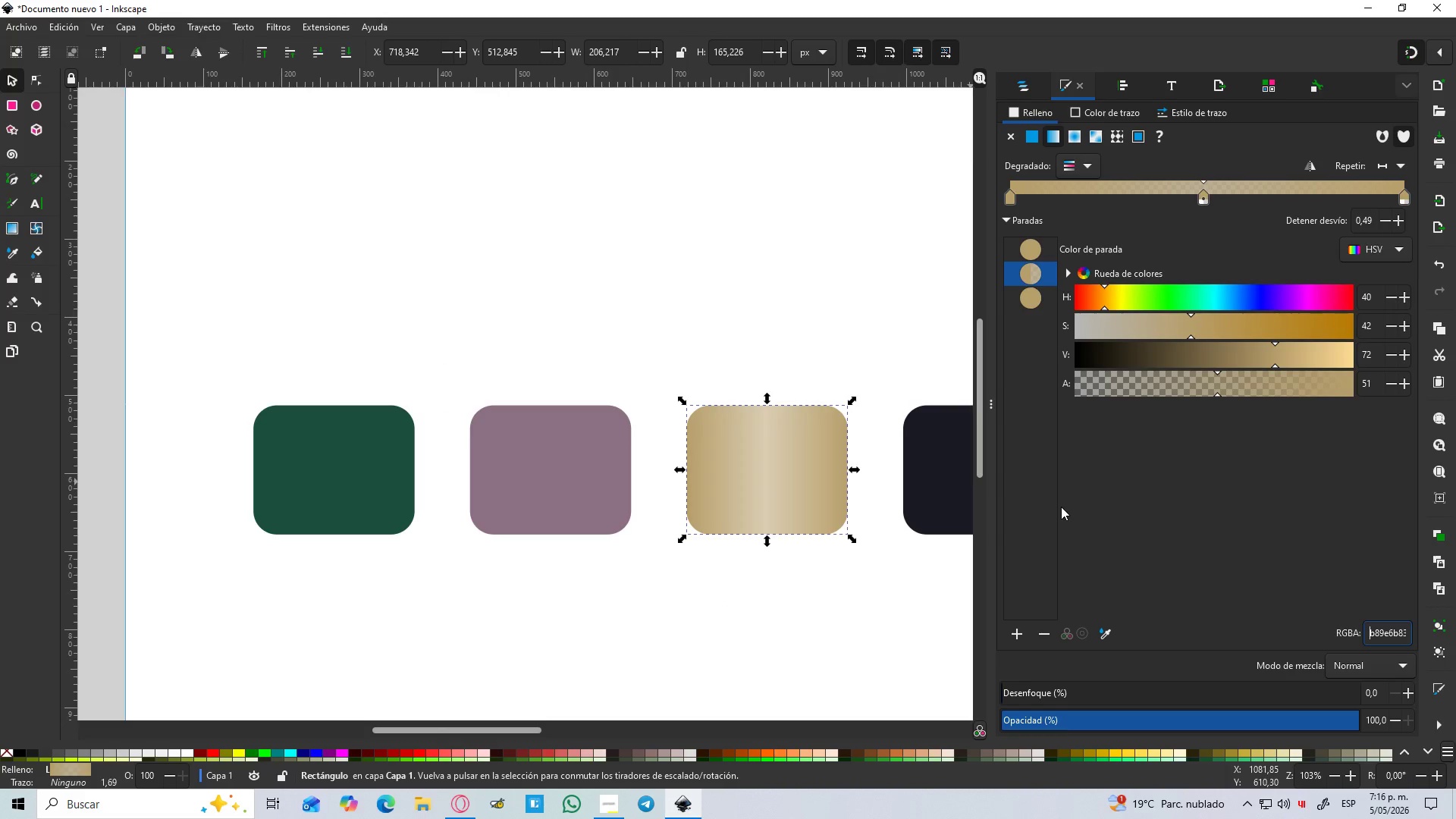 
hold_key(key=ControlLeft, duration=7.31)
 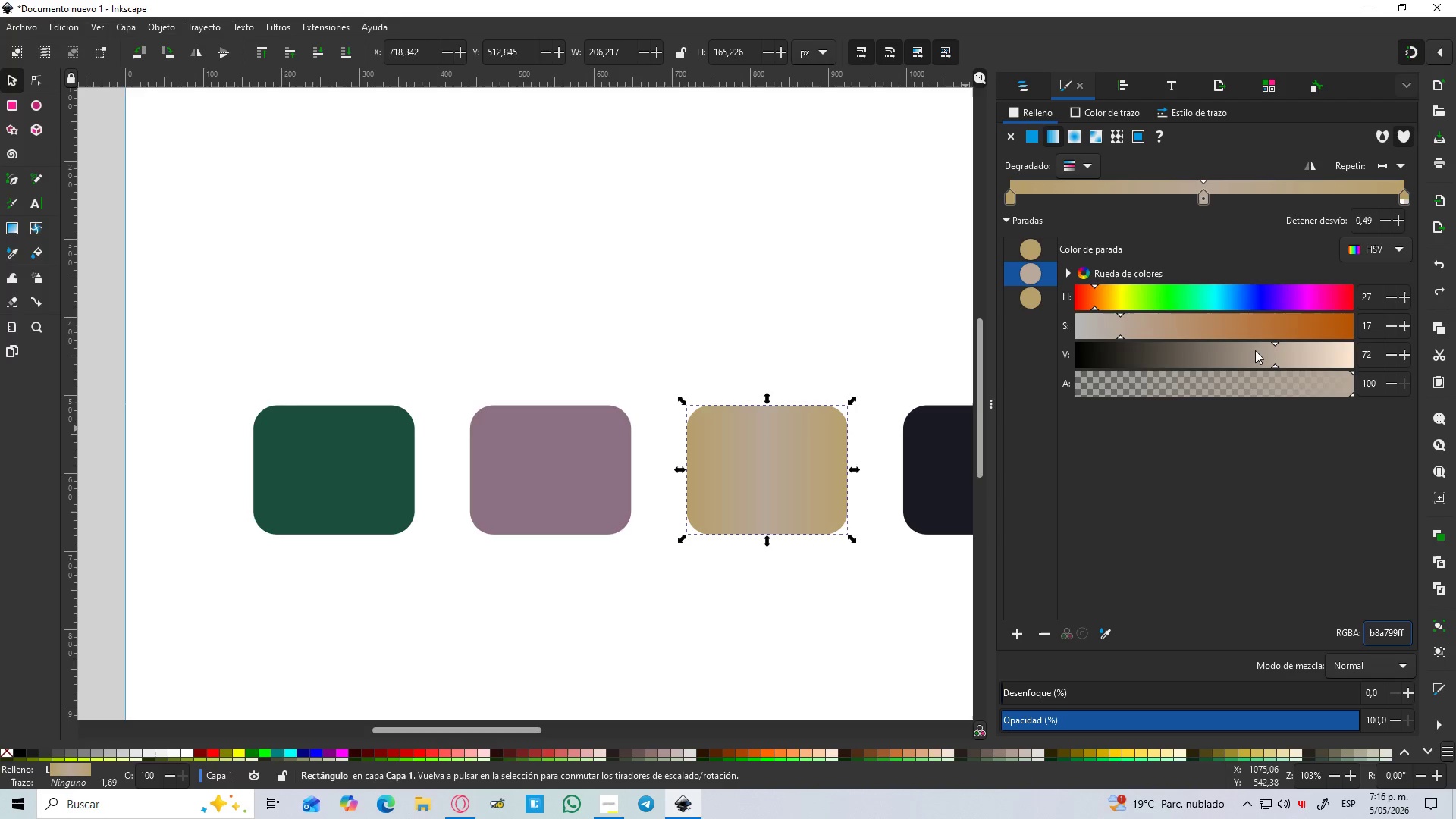 
scroll: coordinate [1061, 507], scroll_direction: down, amount: 3.0
 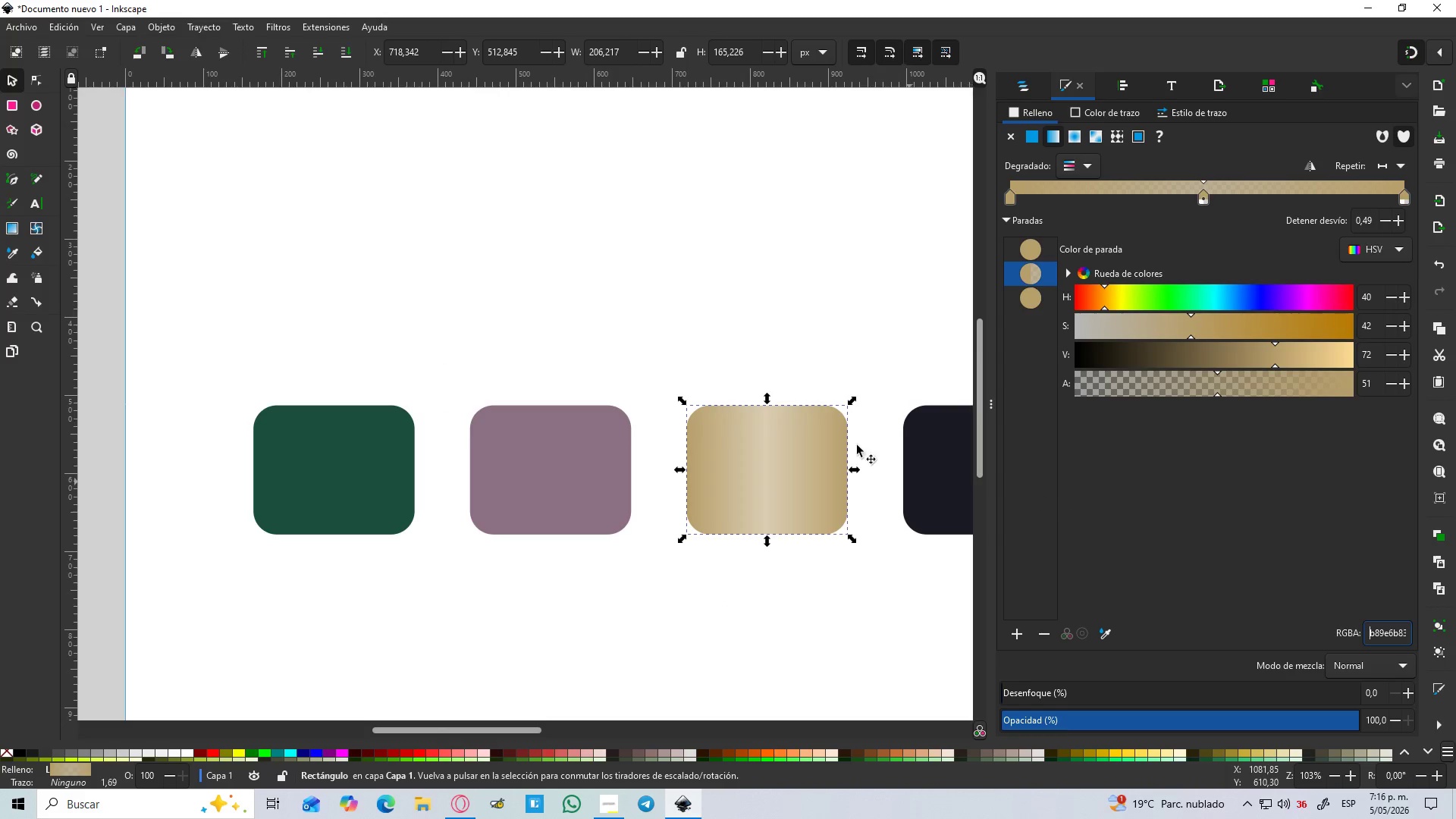 
left_click_drag(start_coordinate=[1209, 381], to_coordinate=[1385, 392])
 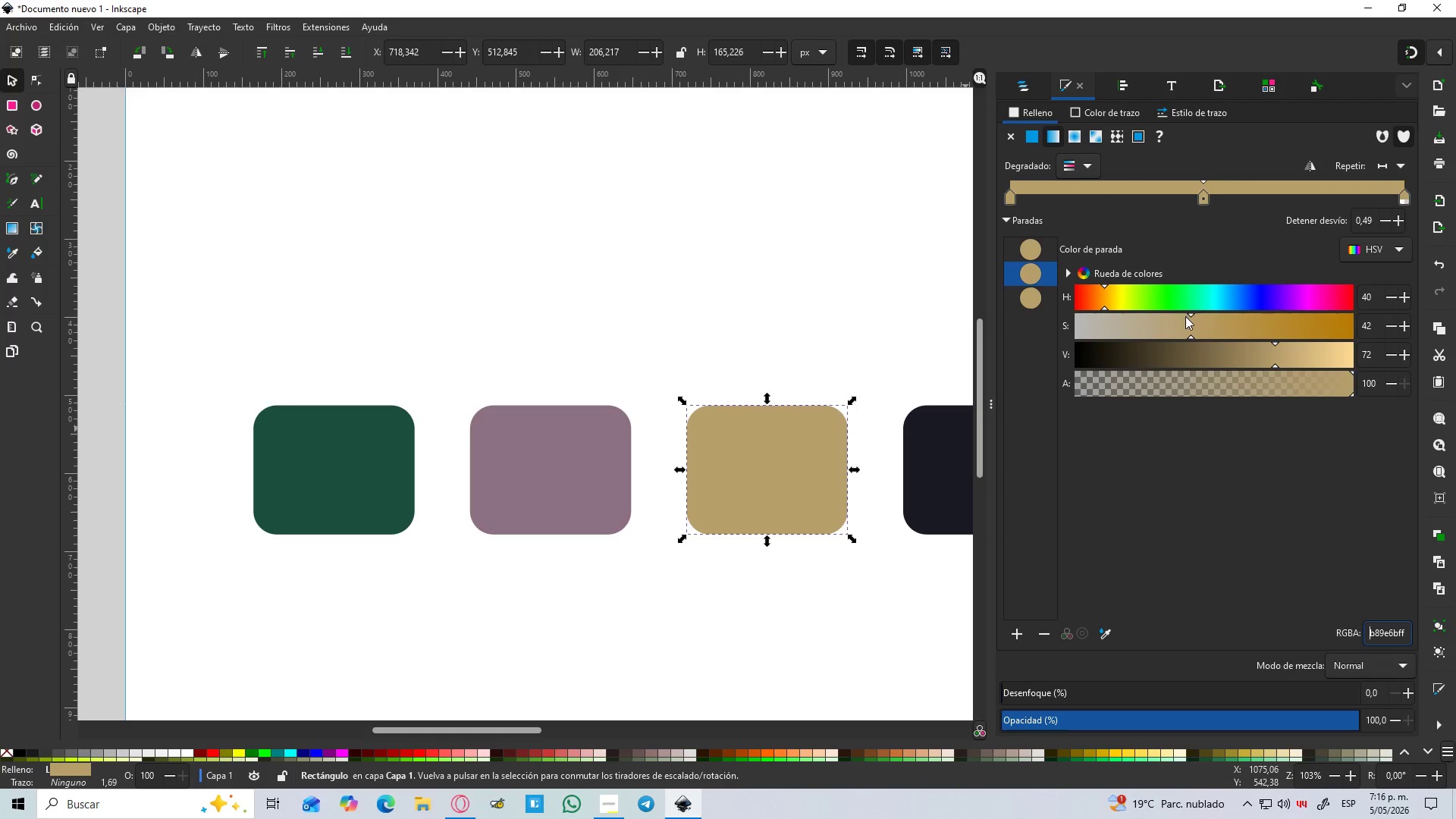 
left_click_drag(start_coordinate=[1184, 318], to_coordinate=[1120, 329])
 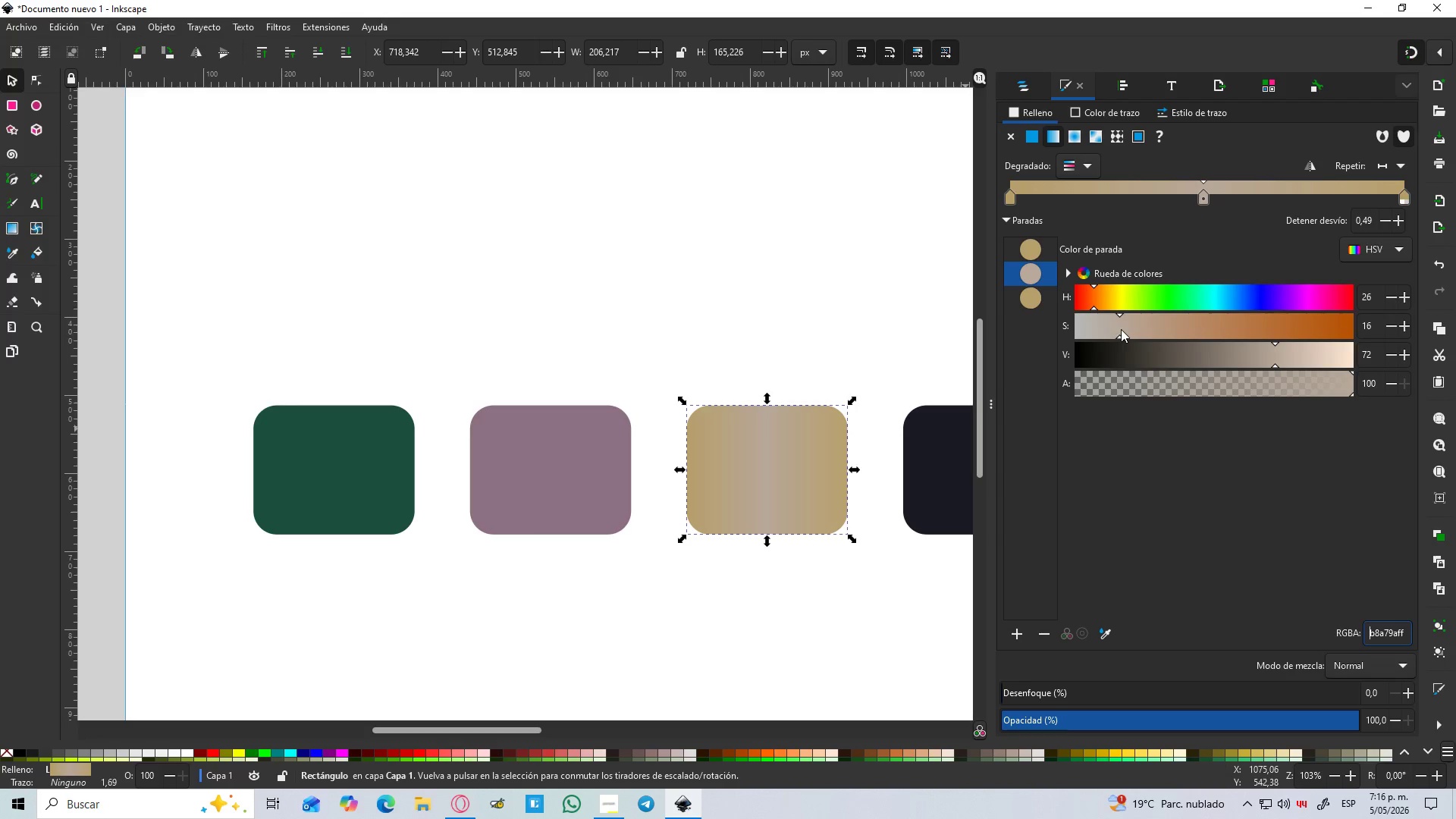 
key(Control+Z)
 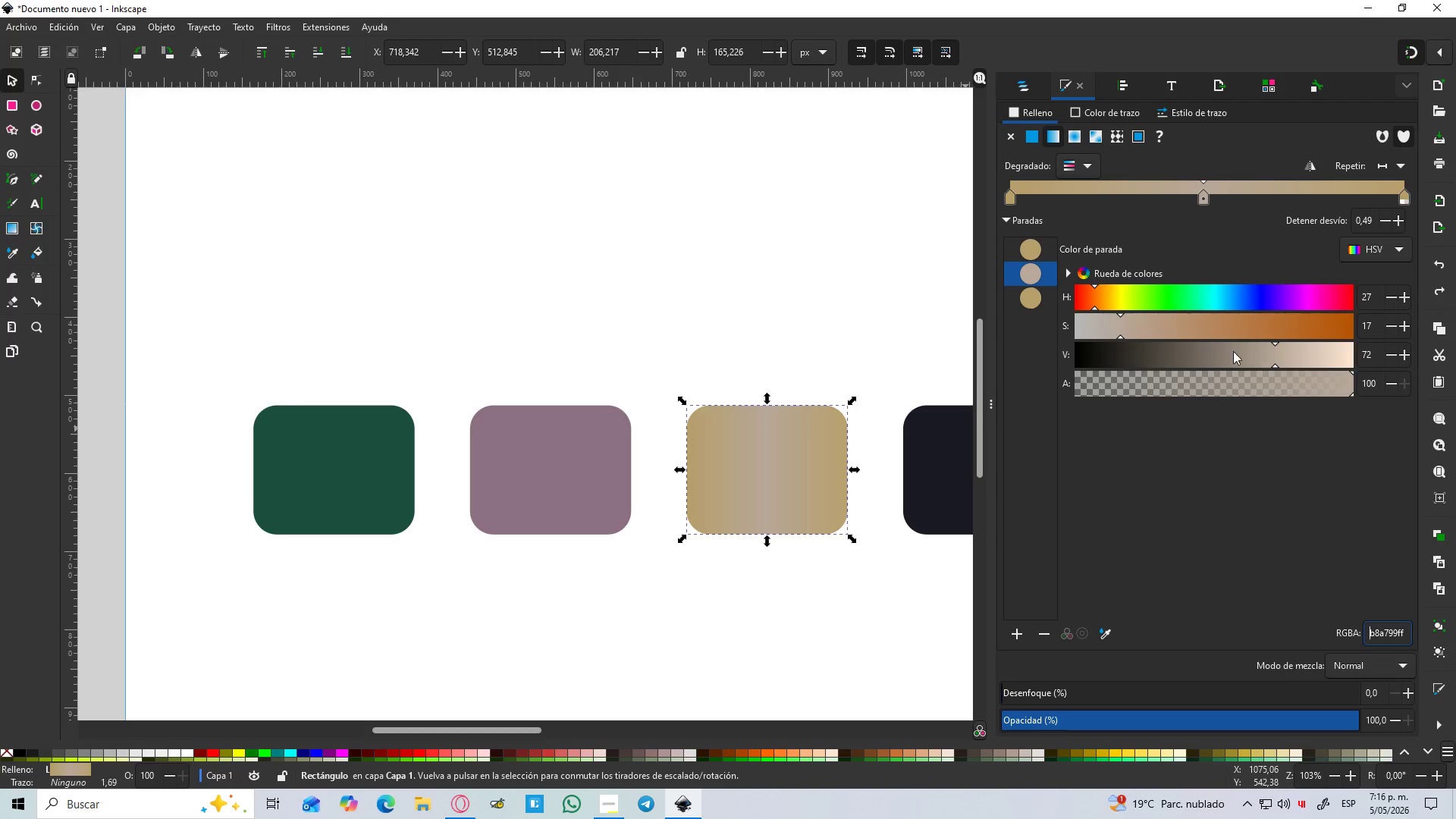 
key(Control+Z)
 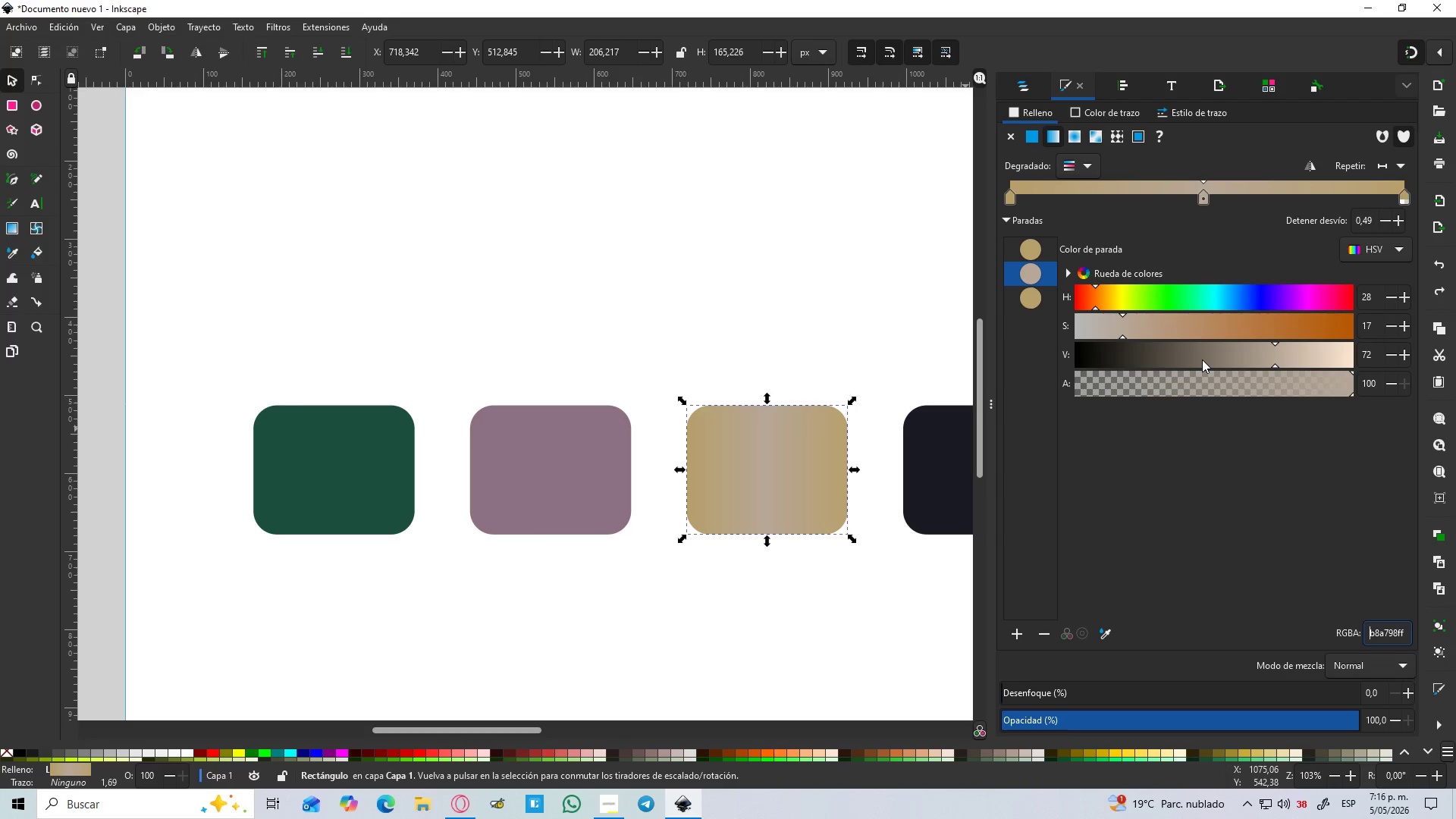 
key(Control+Z)
 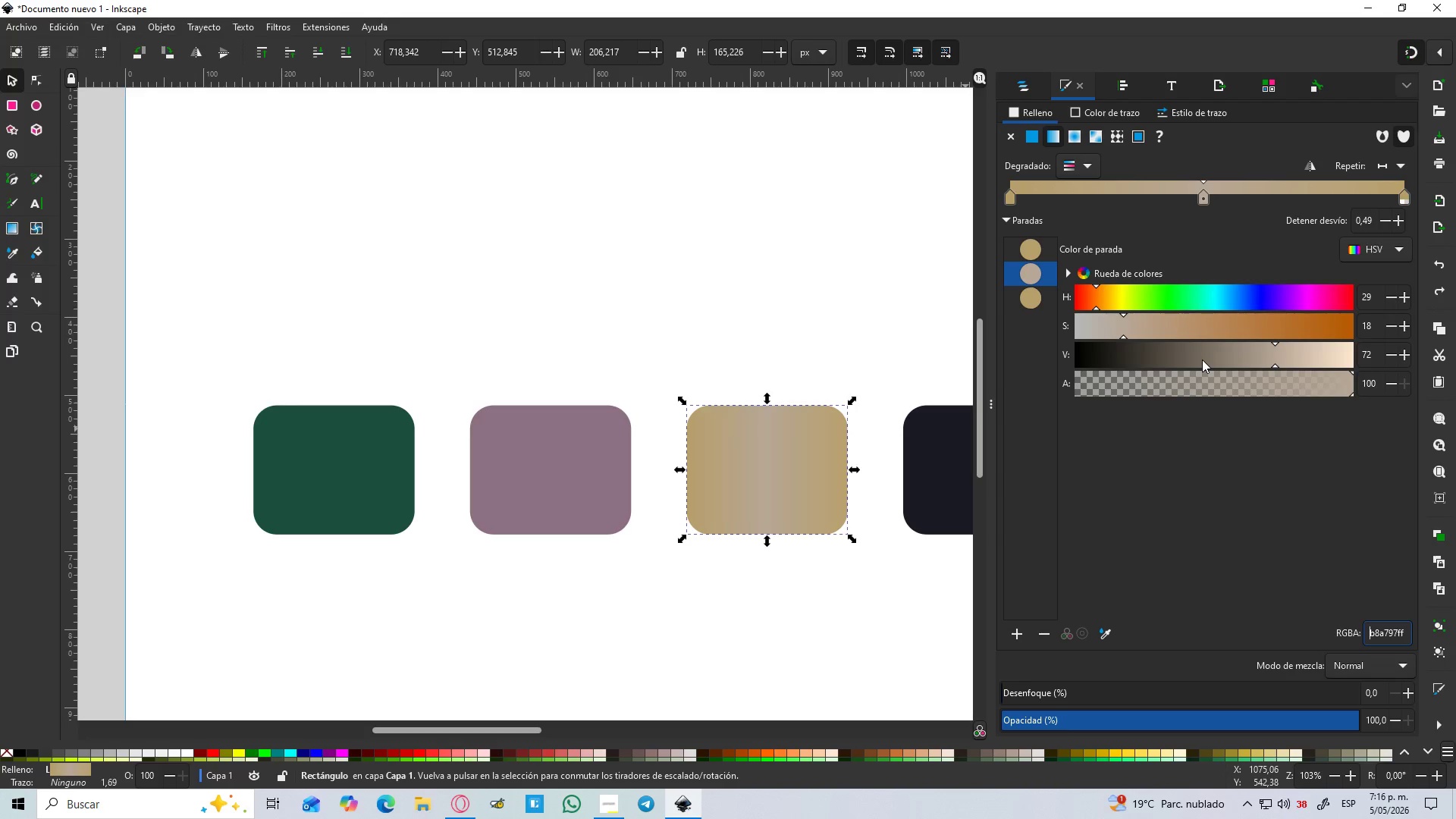 
hold_key(key=Z, duration=0.5)
 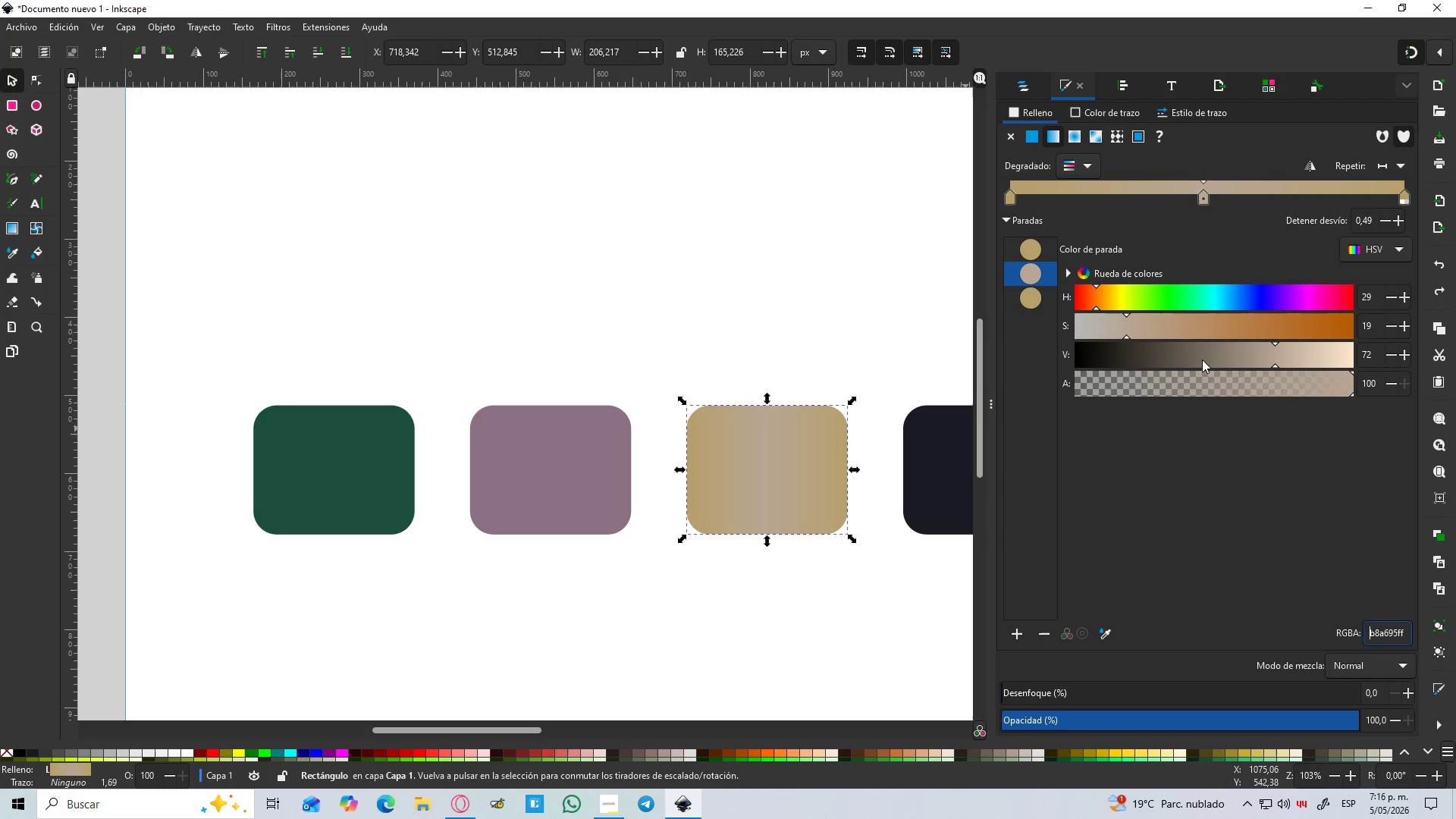 
key(Control+Z)
 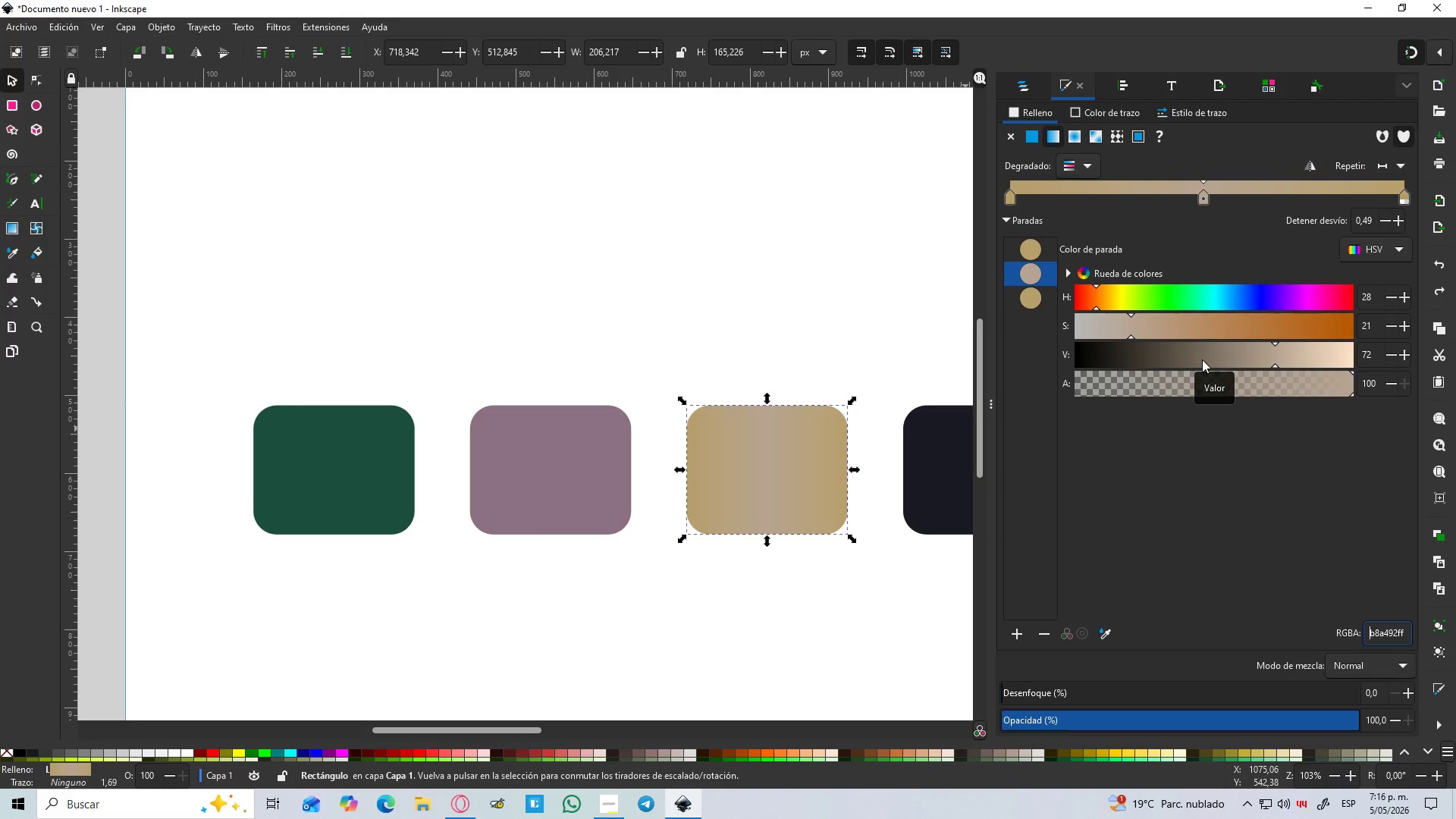 
key(Control+Z)
 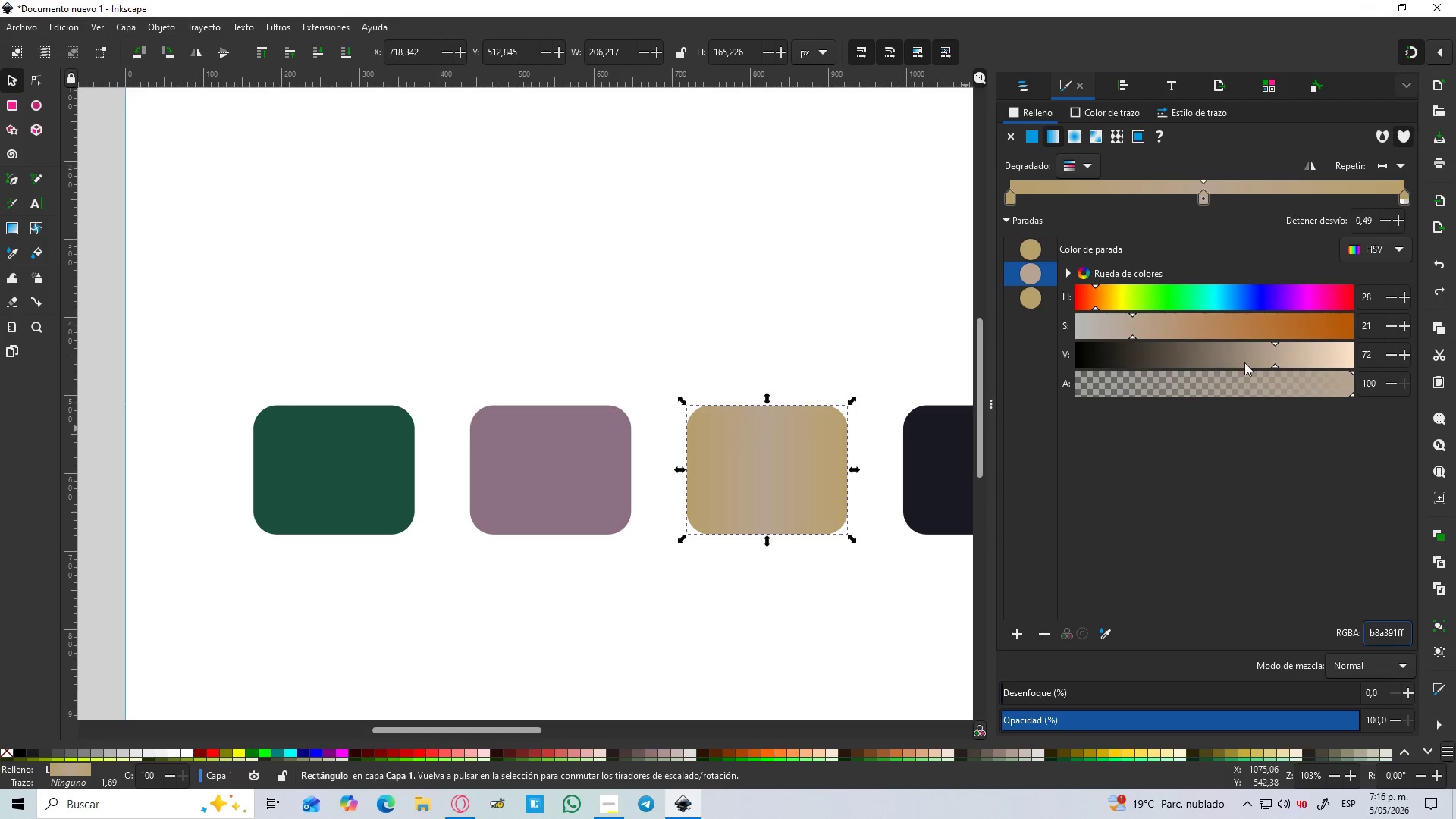 
key(Control+Z)
 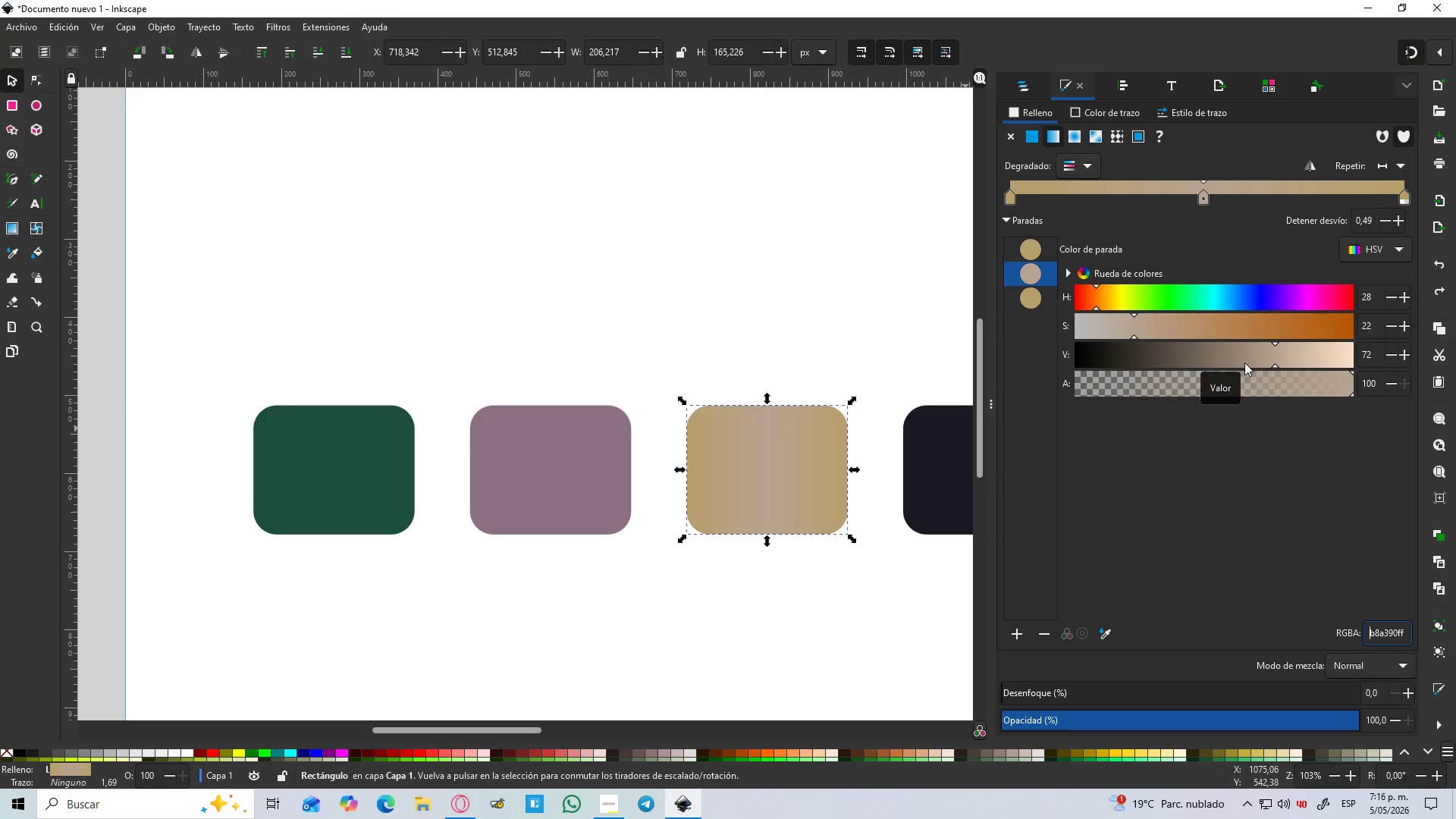 
key(Control+Z)
 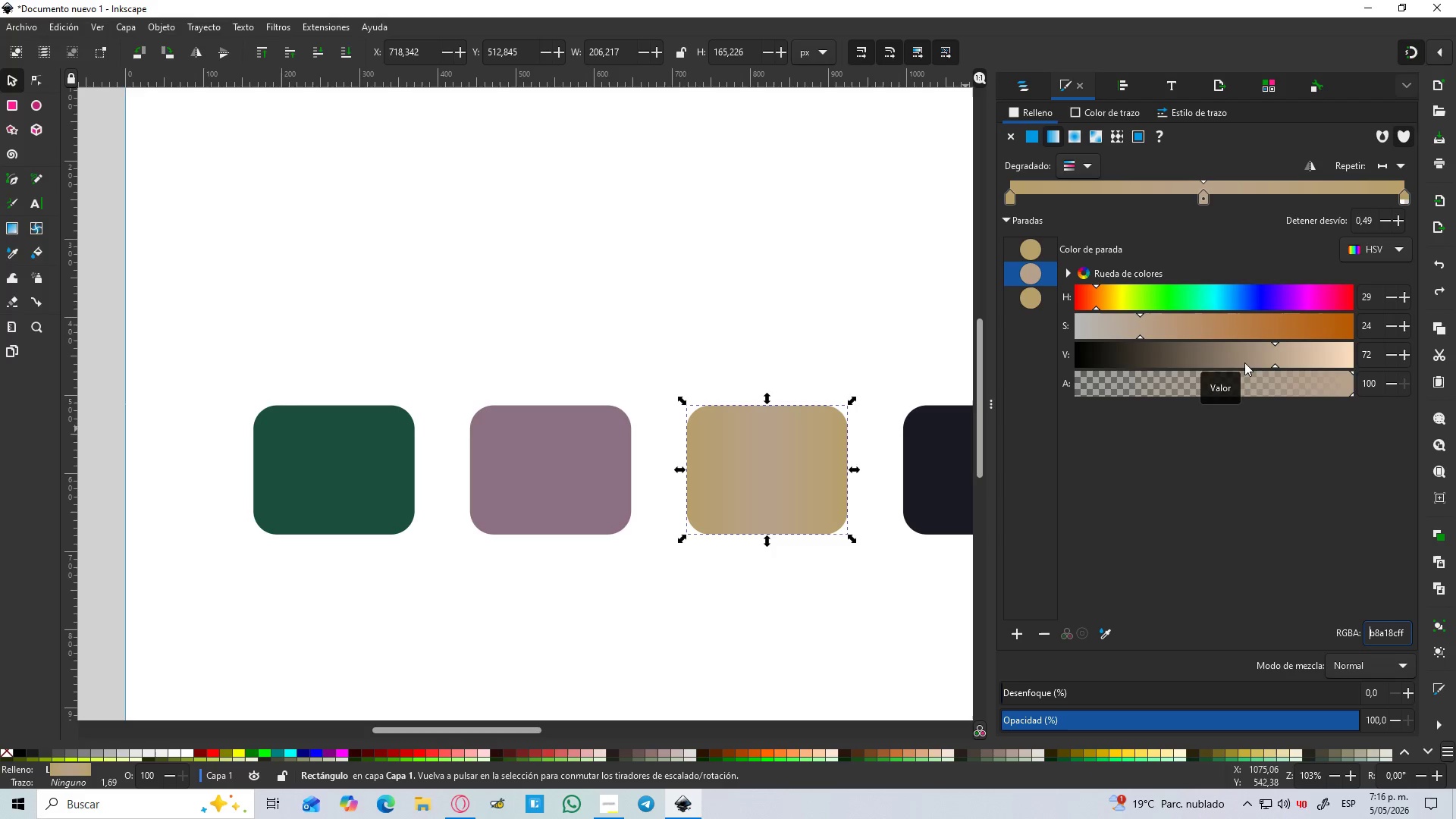 
key(Control+Z)
 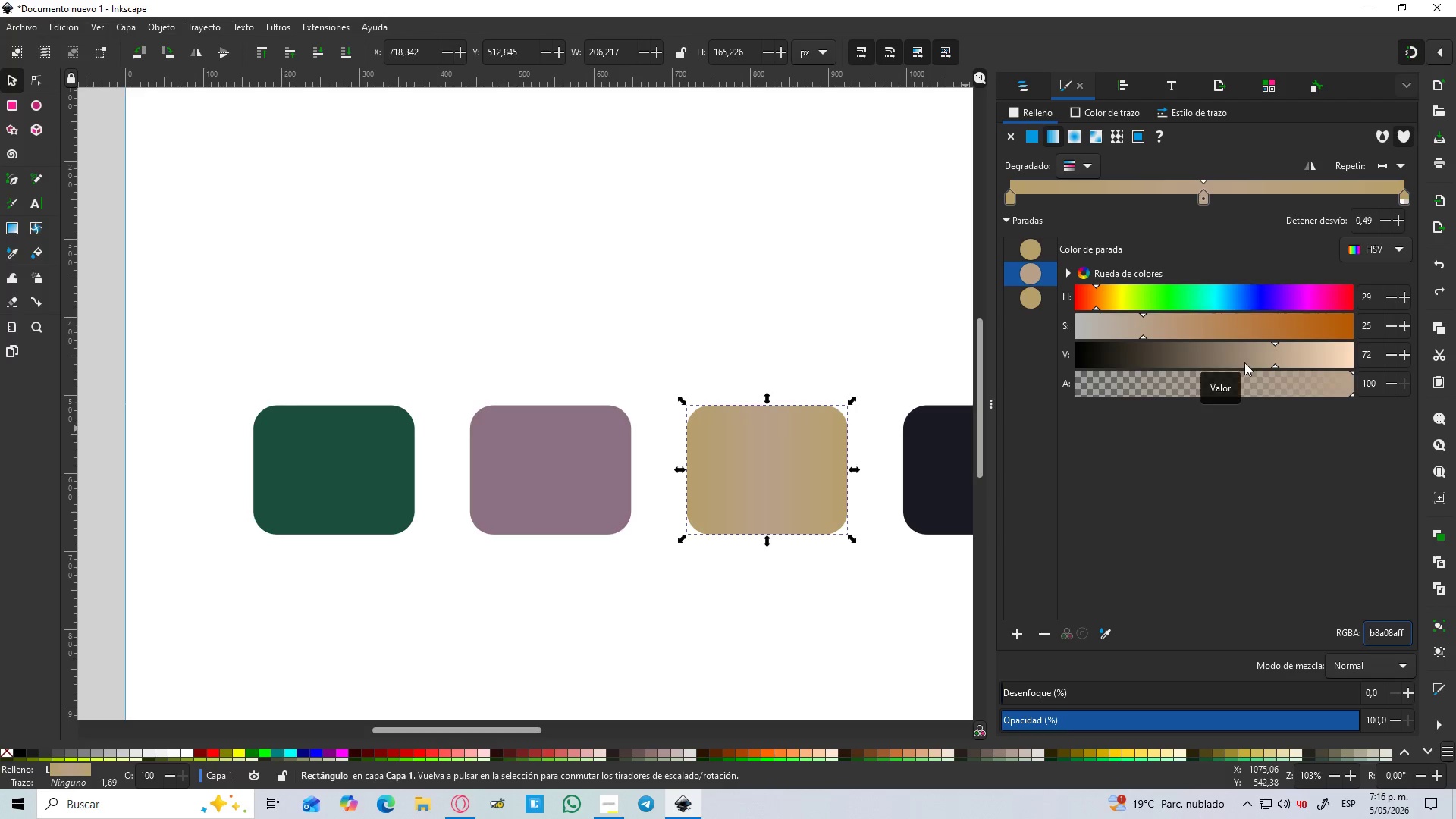 
key(Control+Z)
 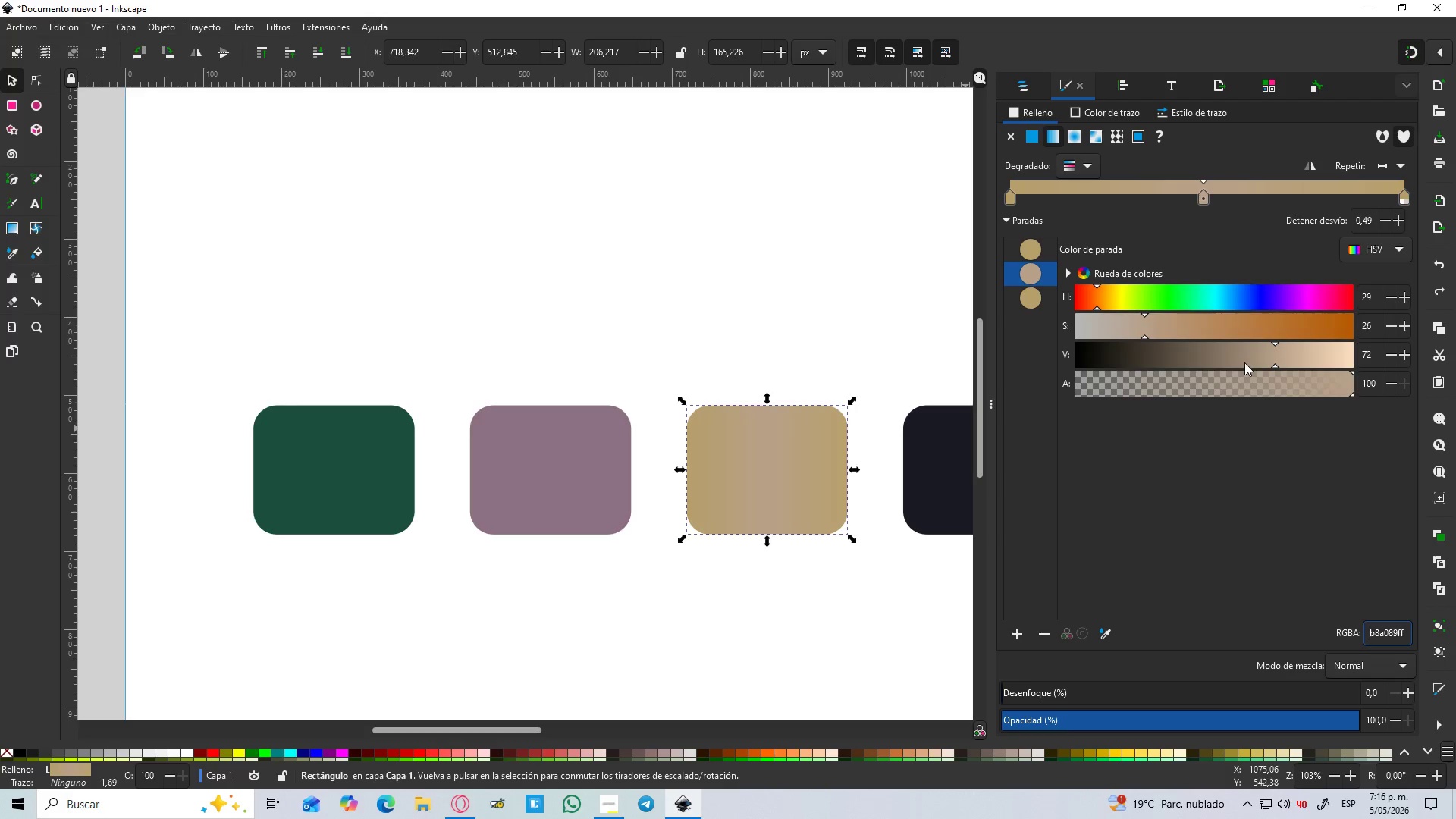 
key(Control+Z)
 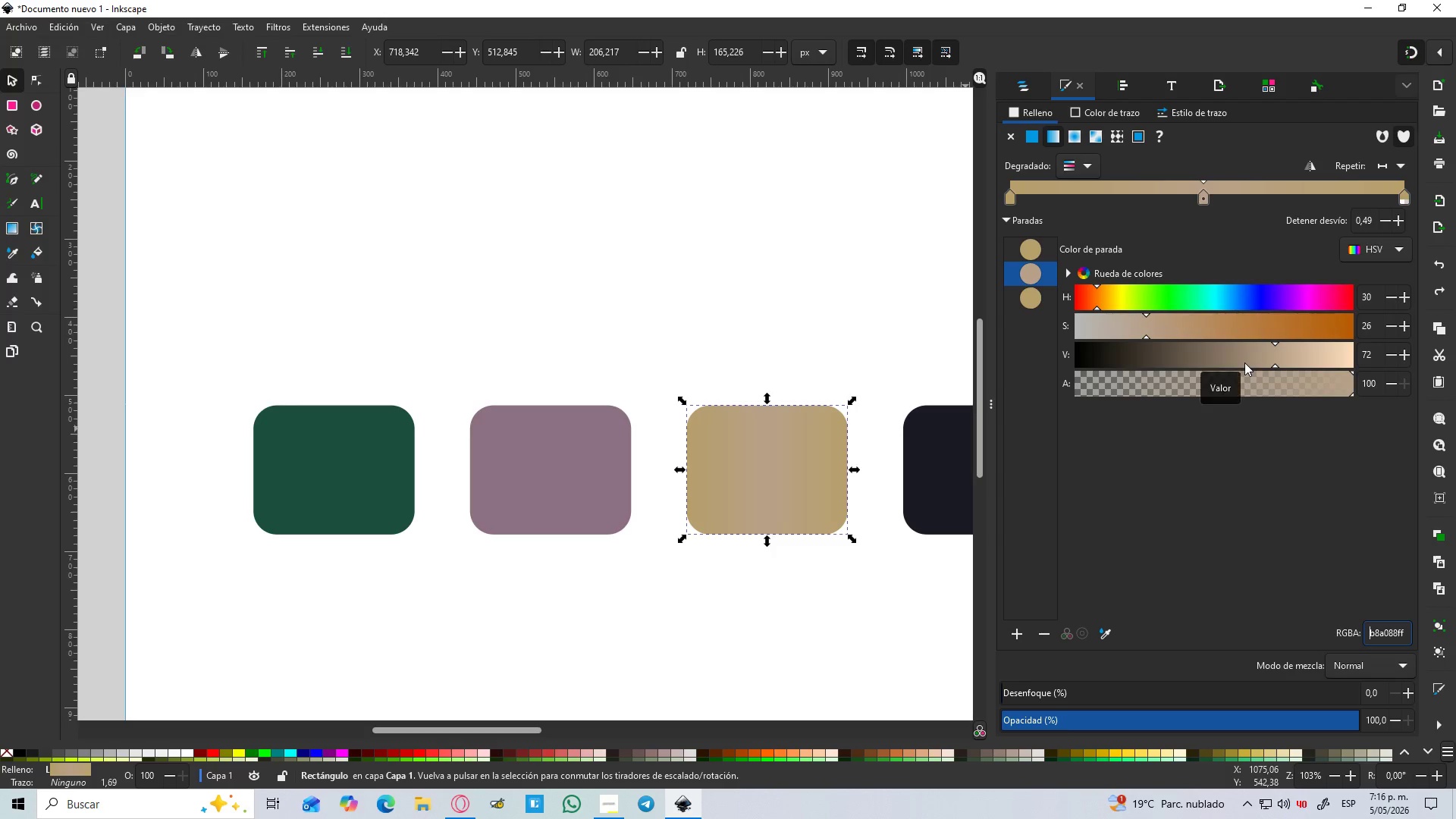 
key(Control+Z)
 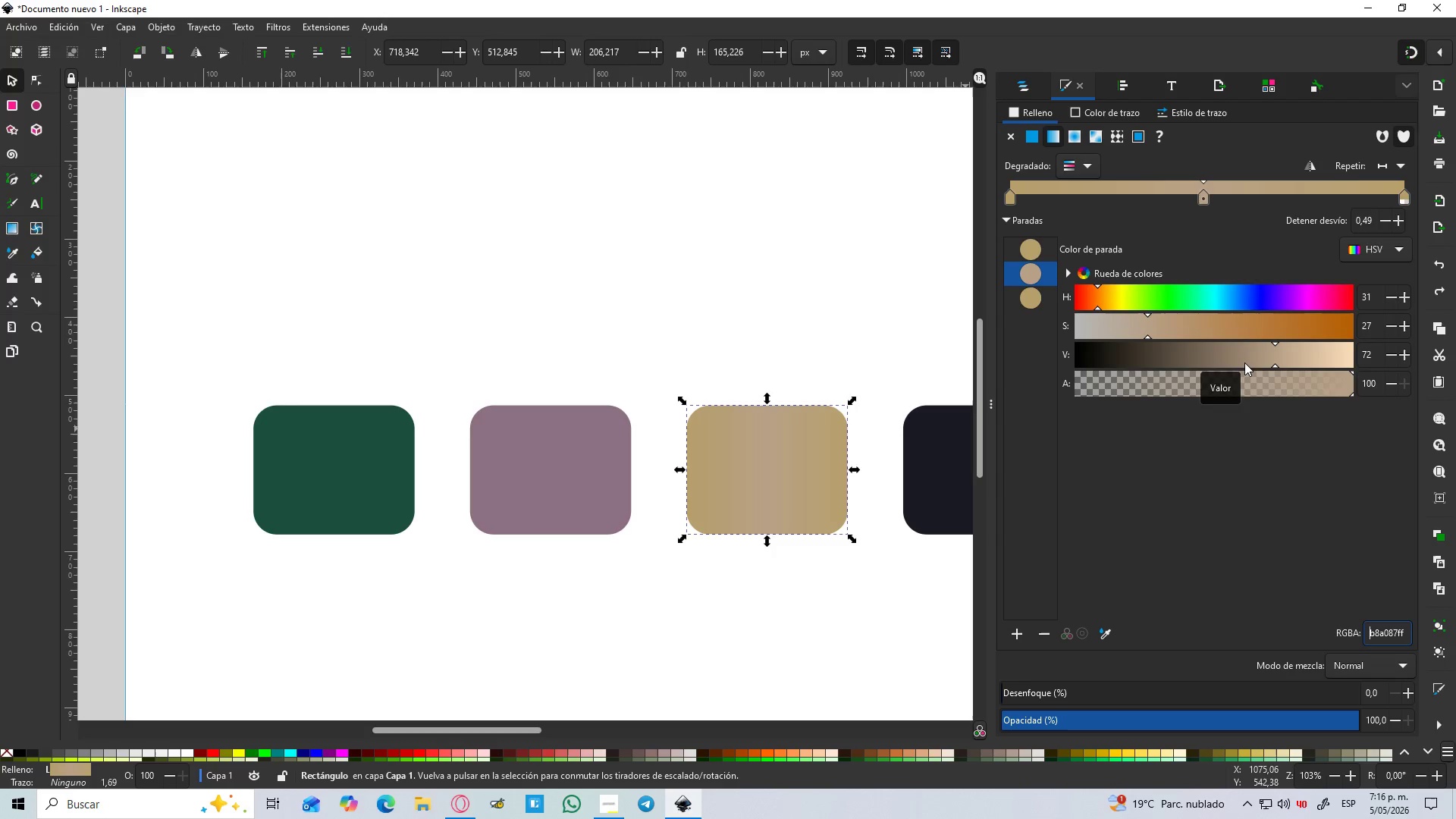 
key(Control+Z)
 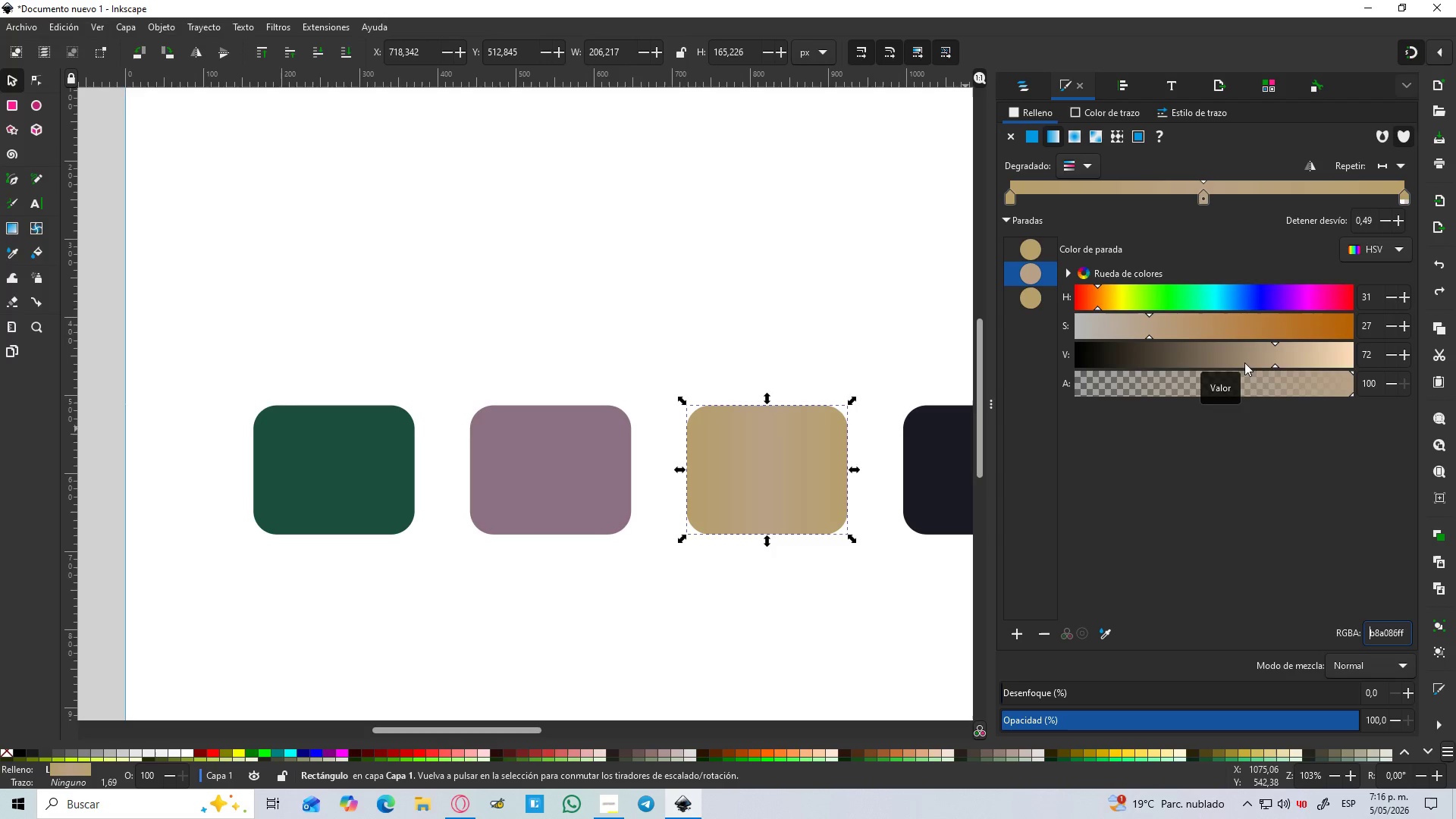 
key(Control+Z)
 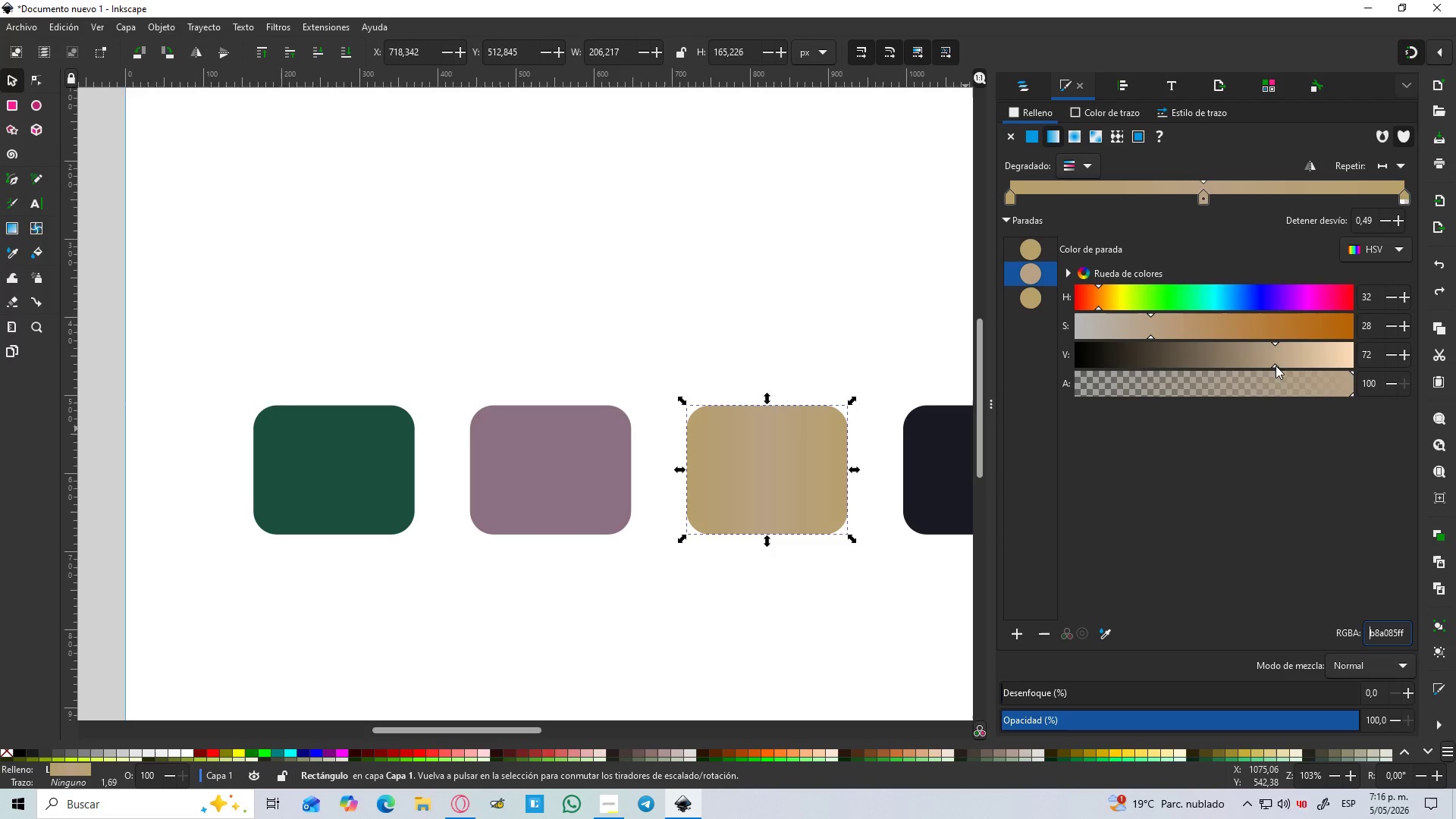 
key(Control+Z)
 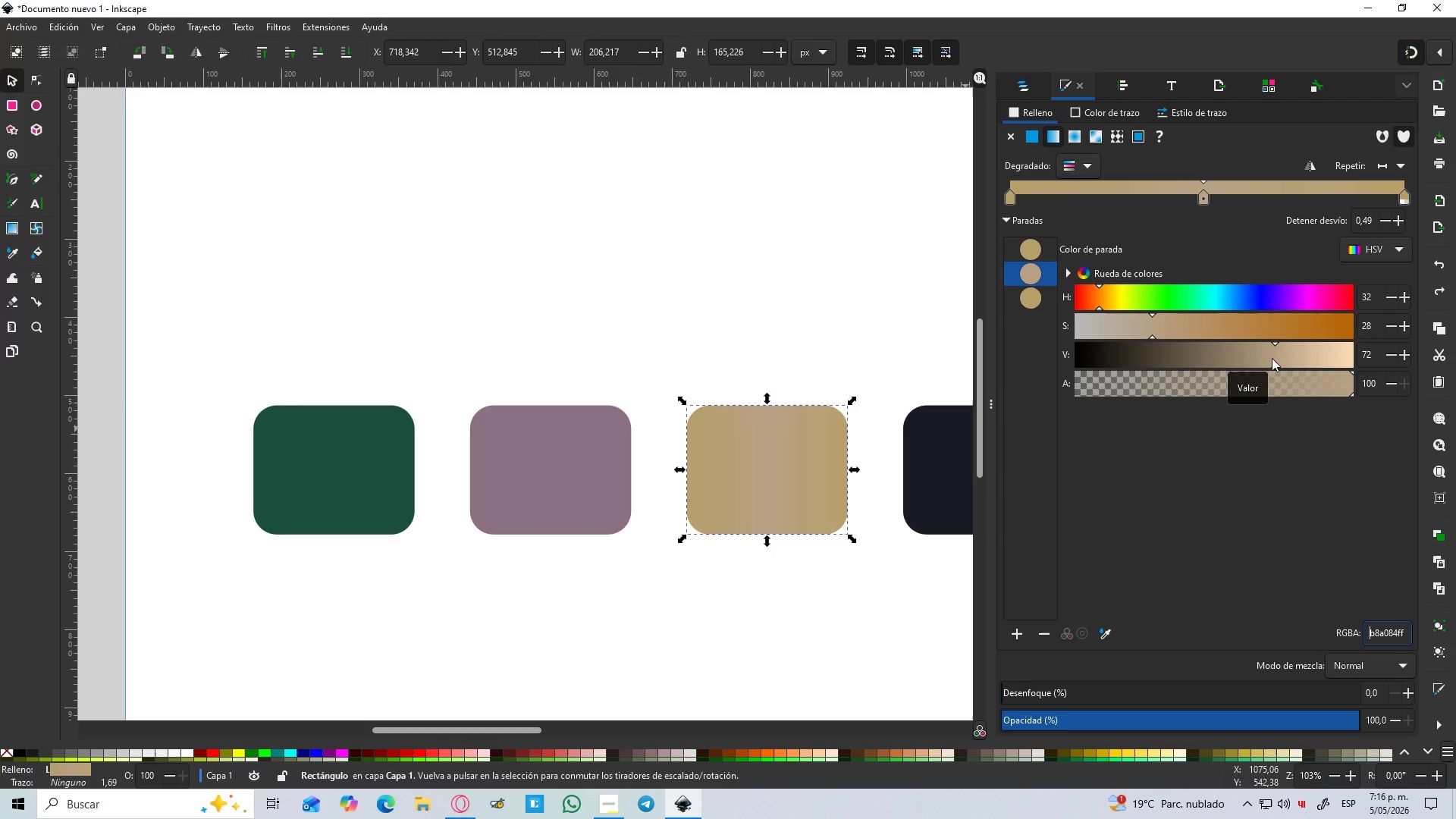 
key(Control+Z)
 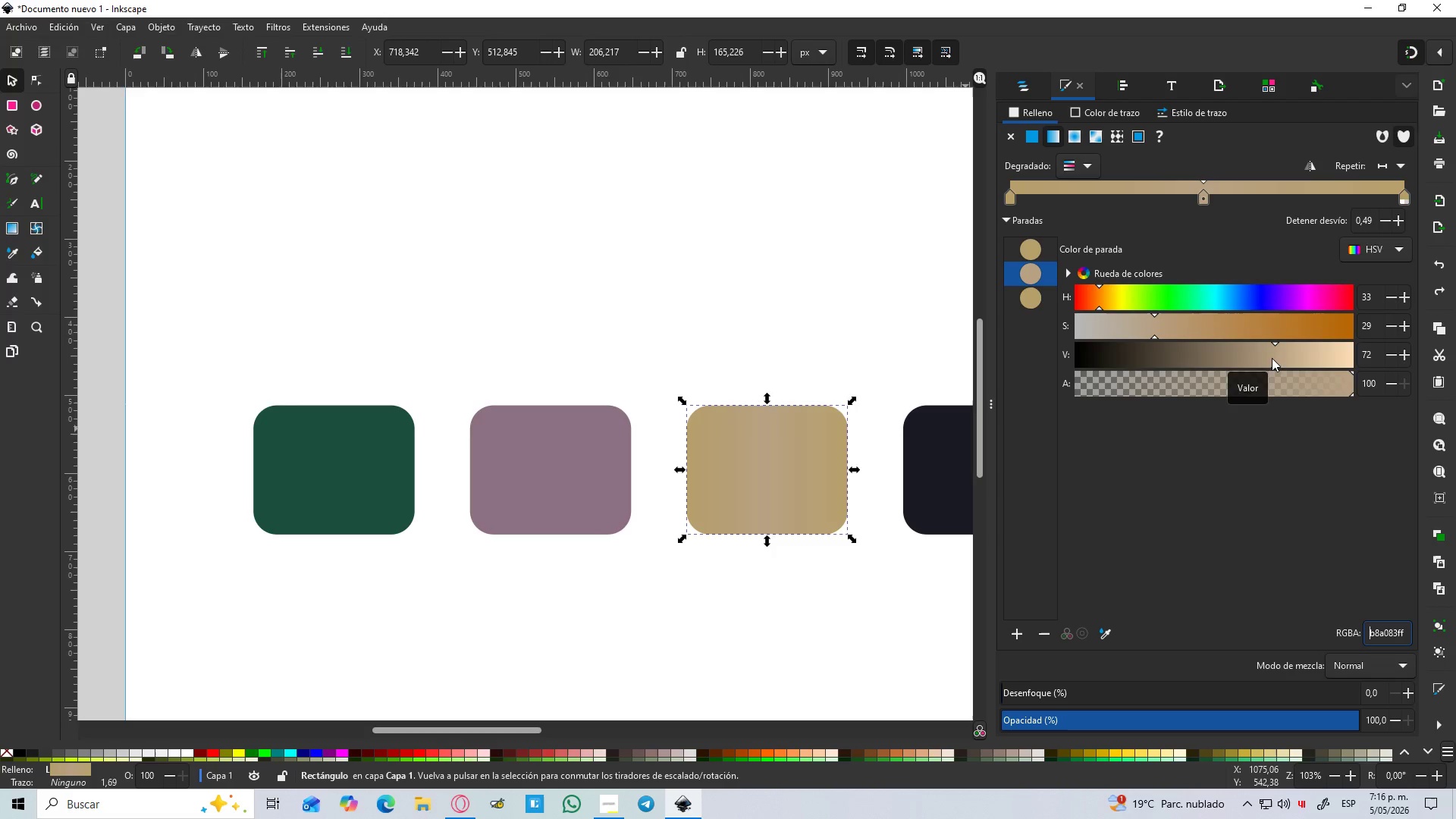 
key(Control+Z)
 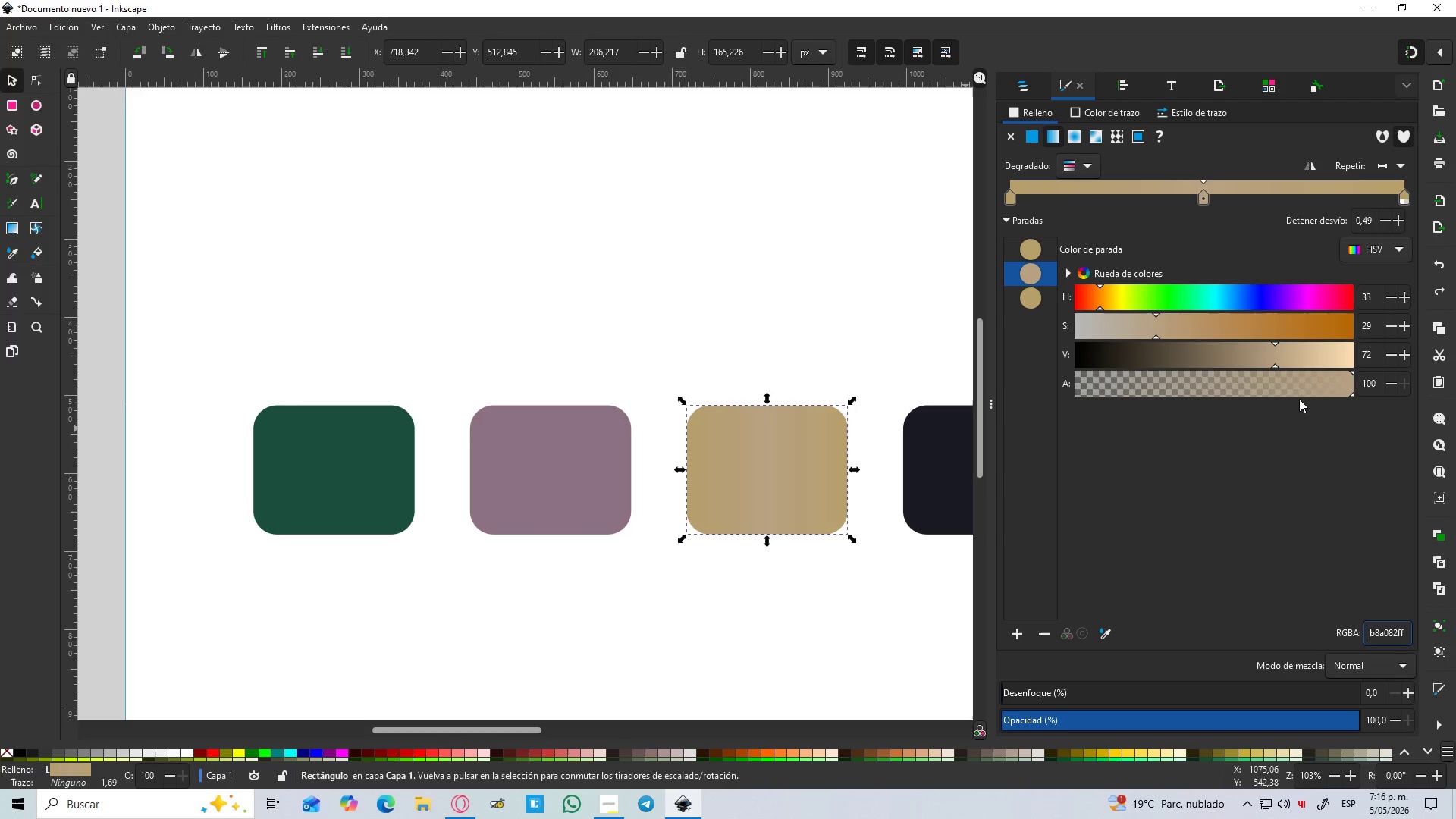 
key(Control+Z)
 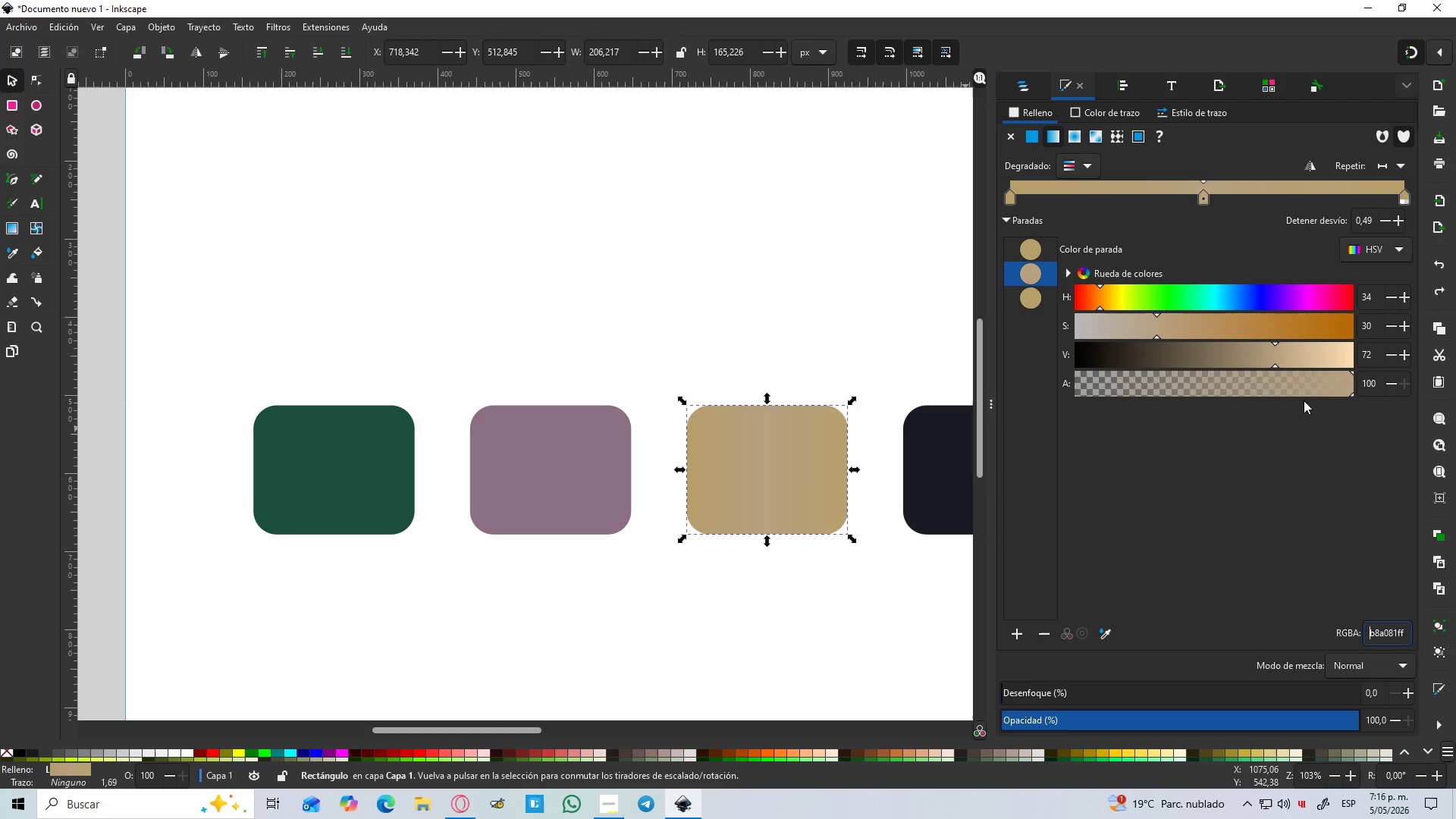 
key(Control+Z)
 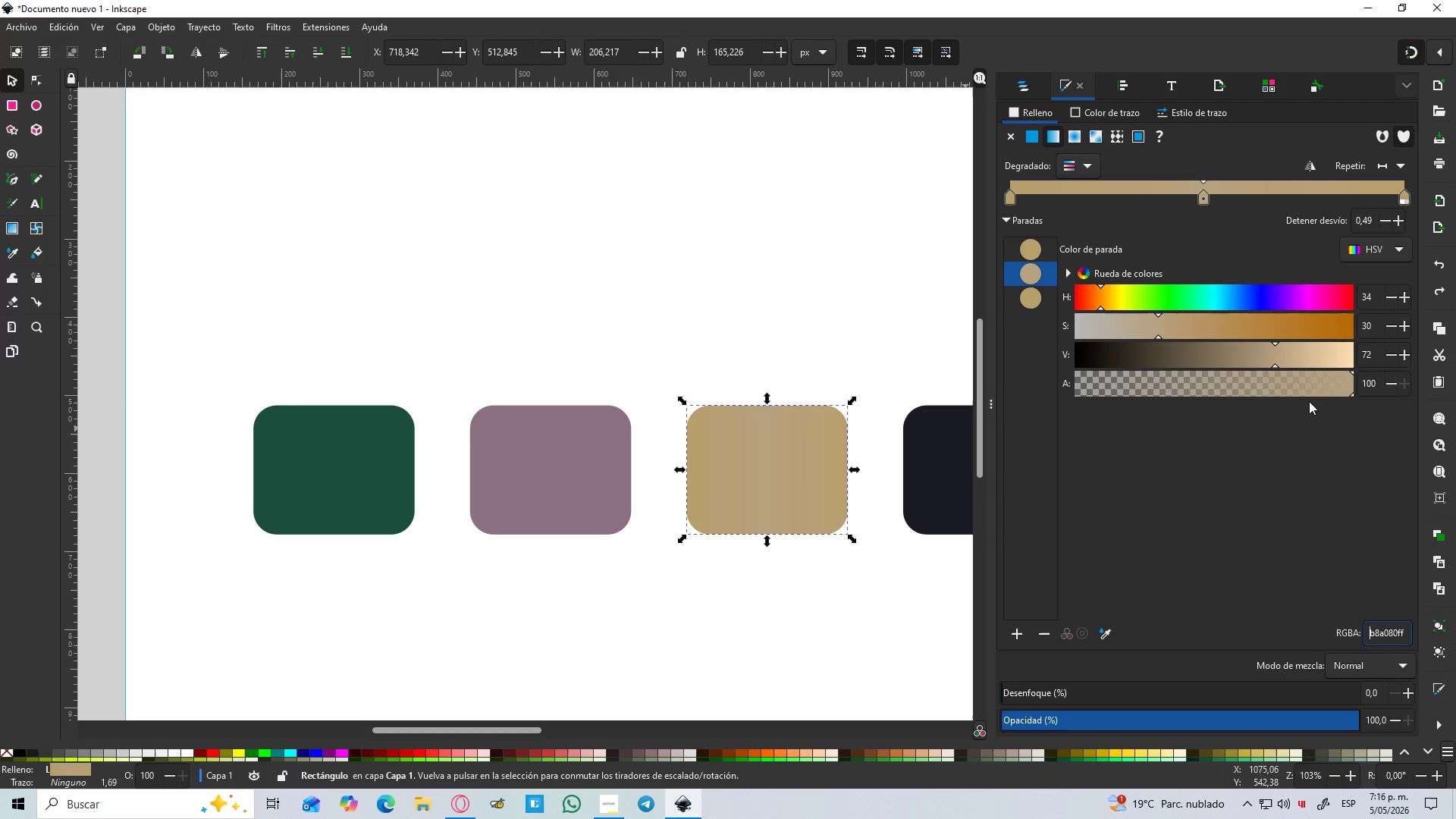 
key(Control+Z)
 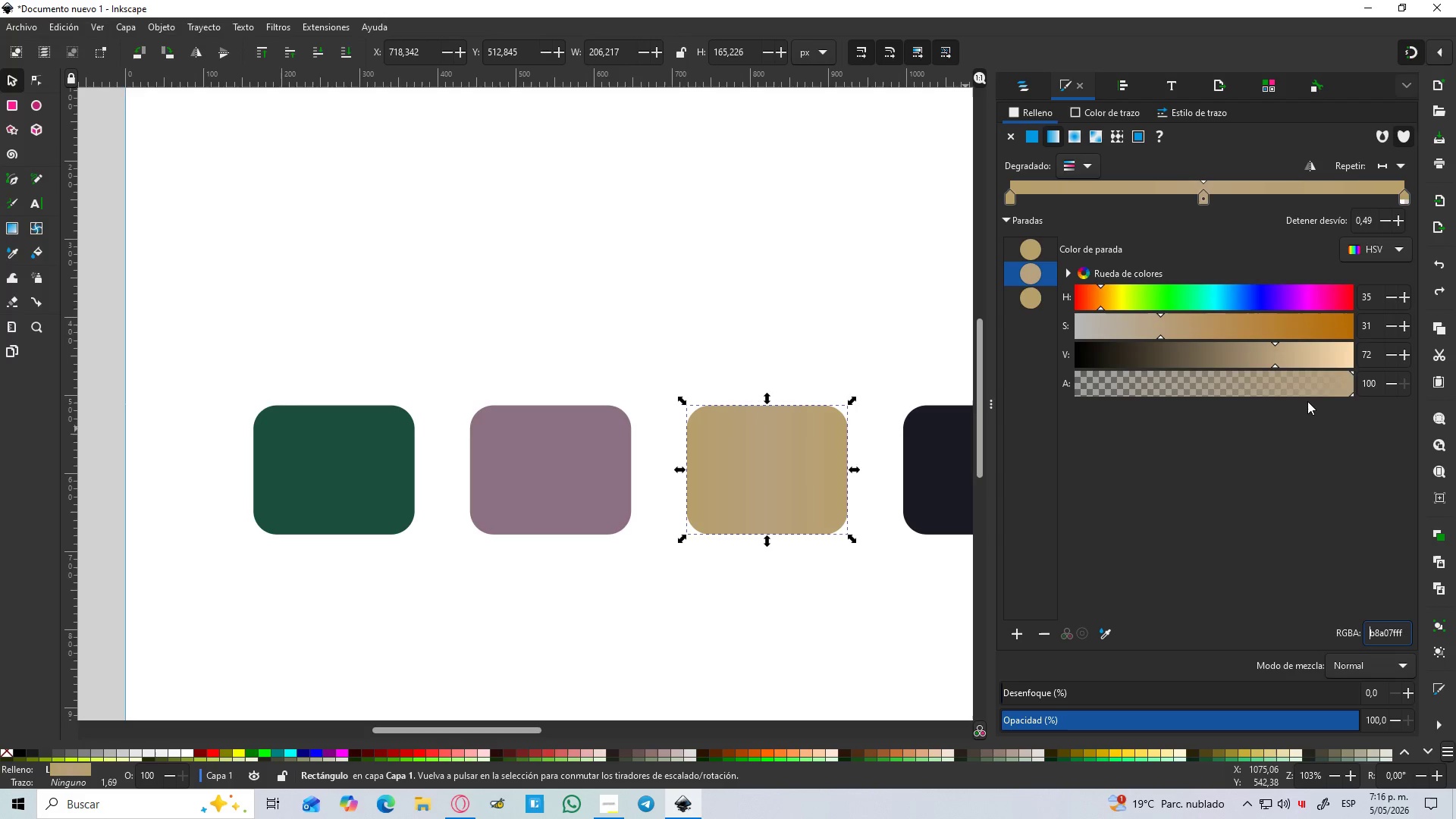 
key(Control+Z)
 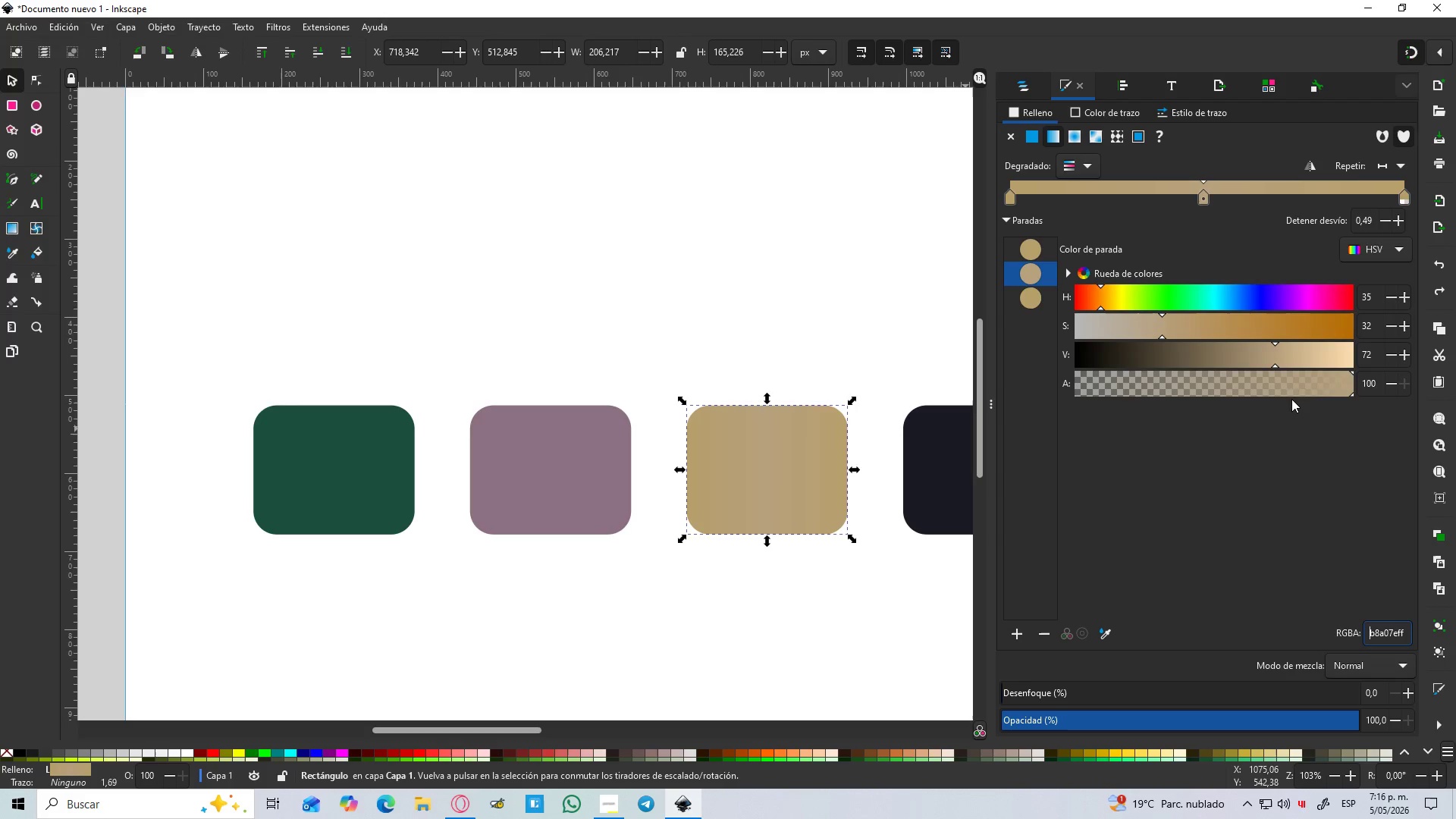 
key(Control+Z)
 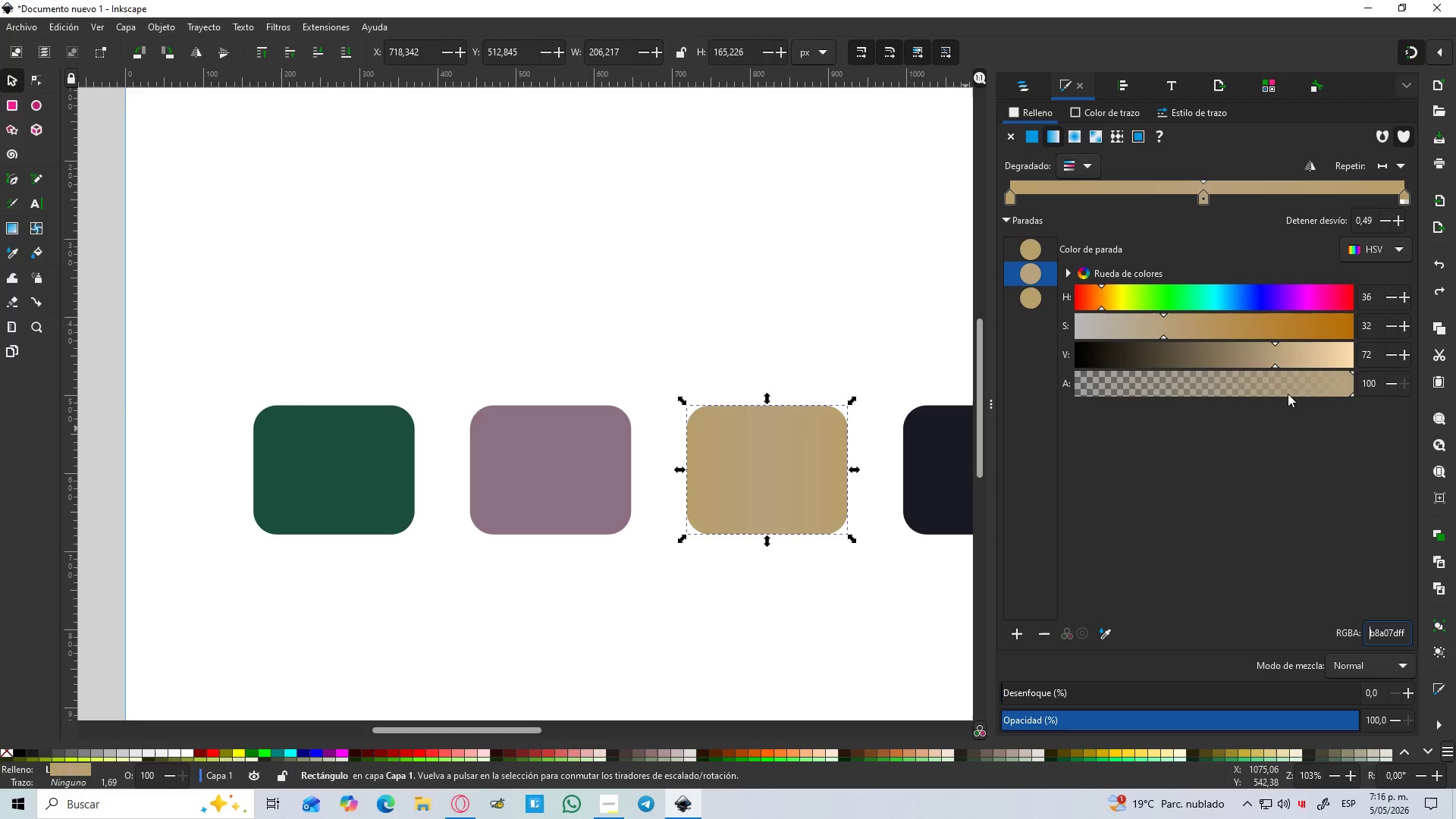 
key(Control+Z)
 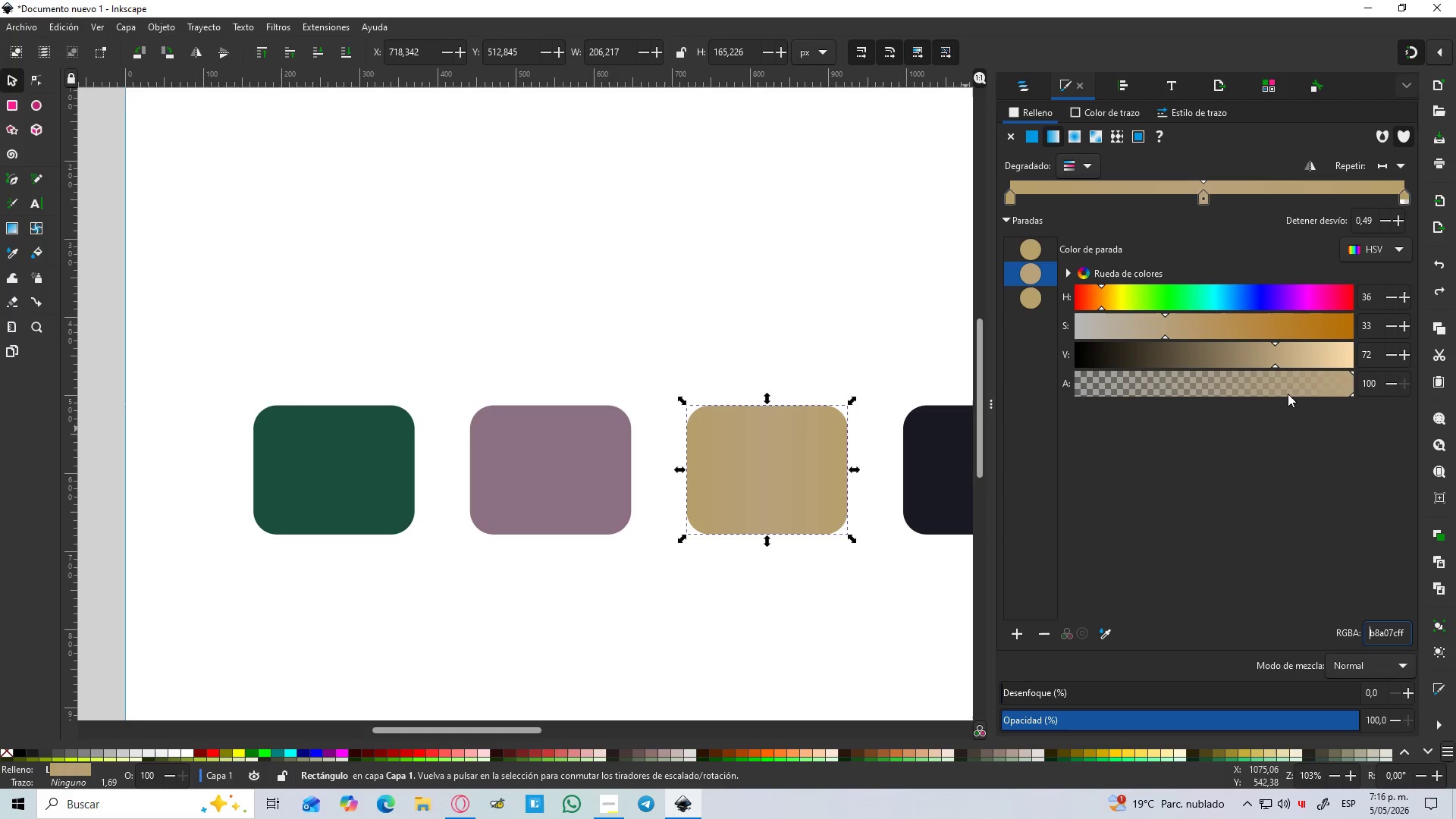 
key(Control+Z)
 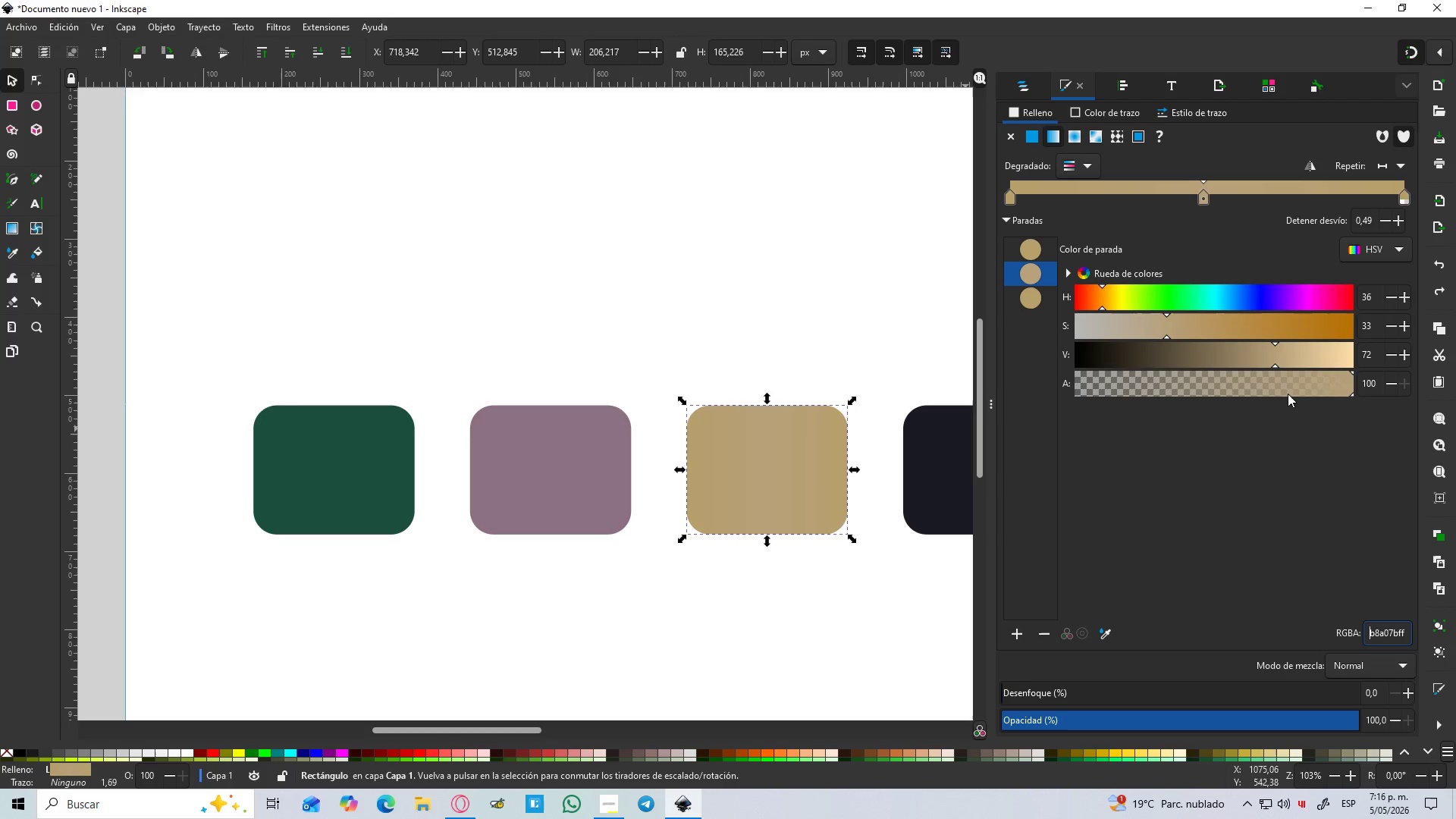 
key(Control+Z)
 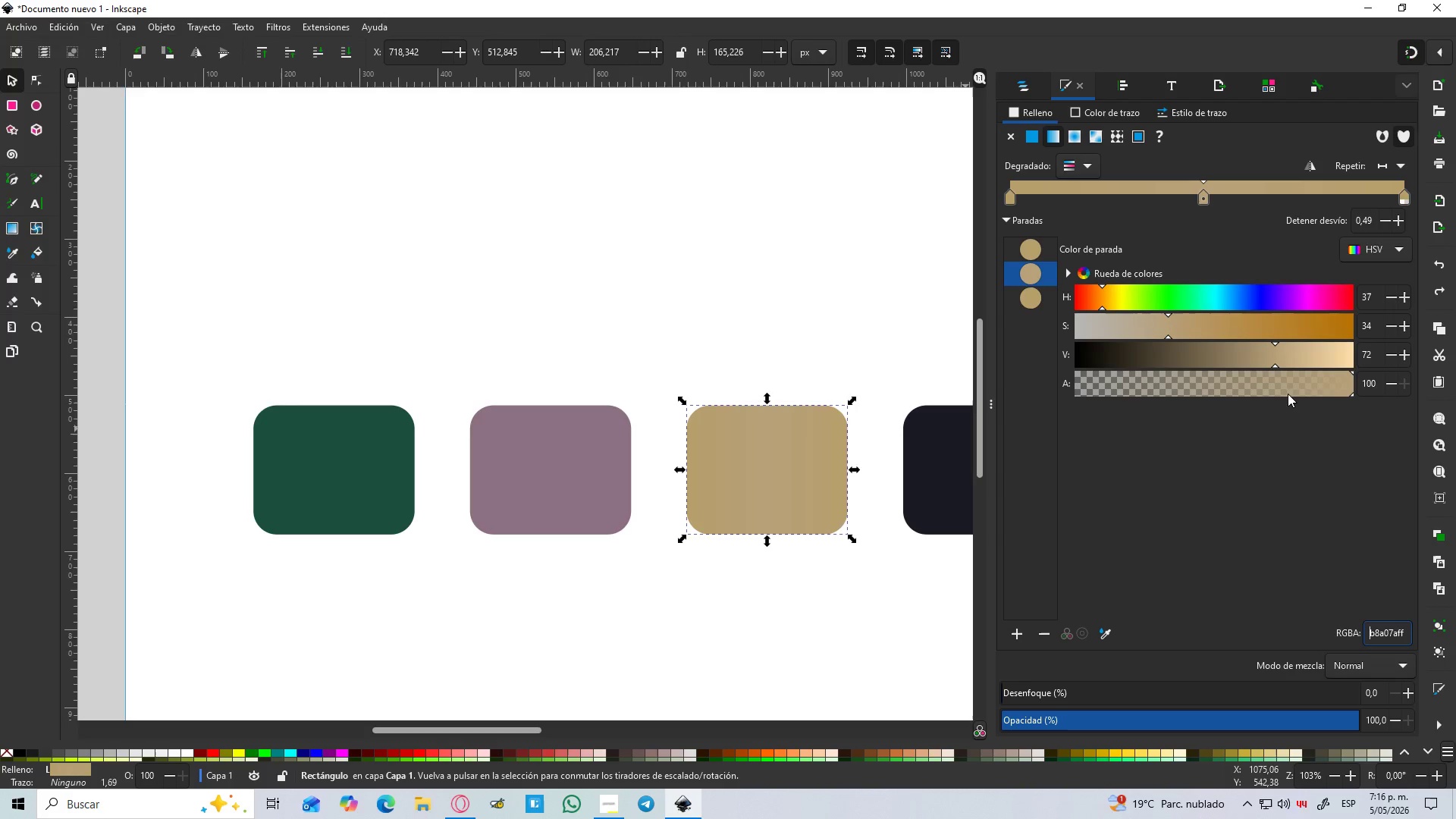 
key(Control+Z)
 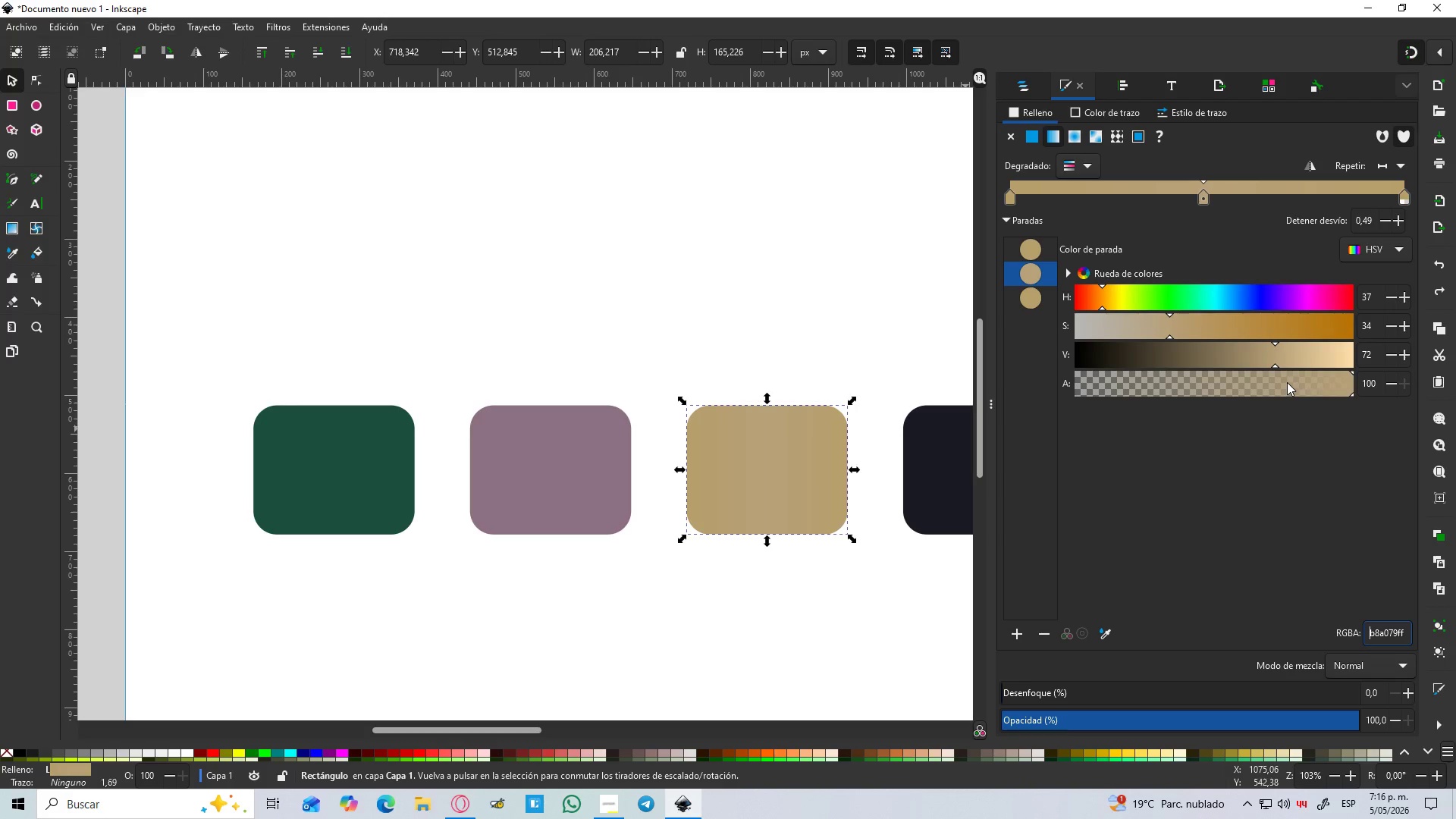 
key(Control+Z)
 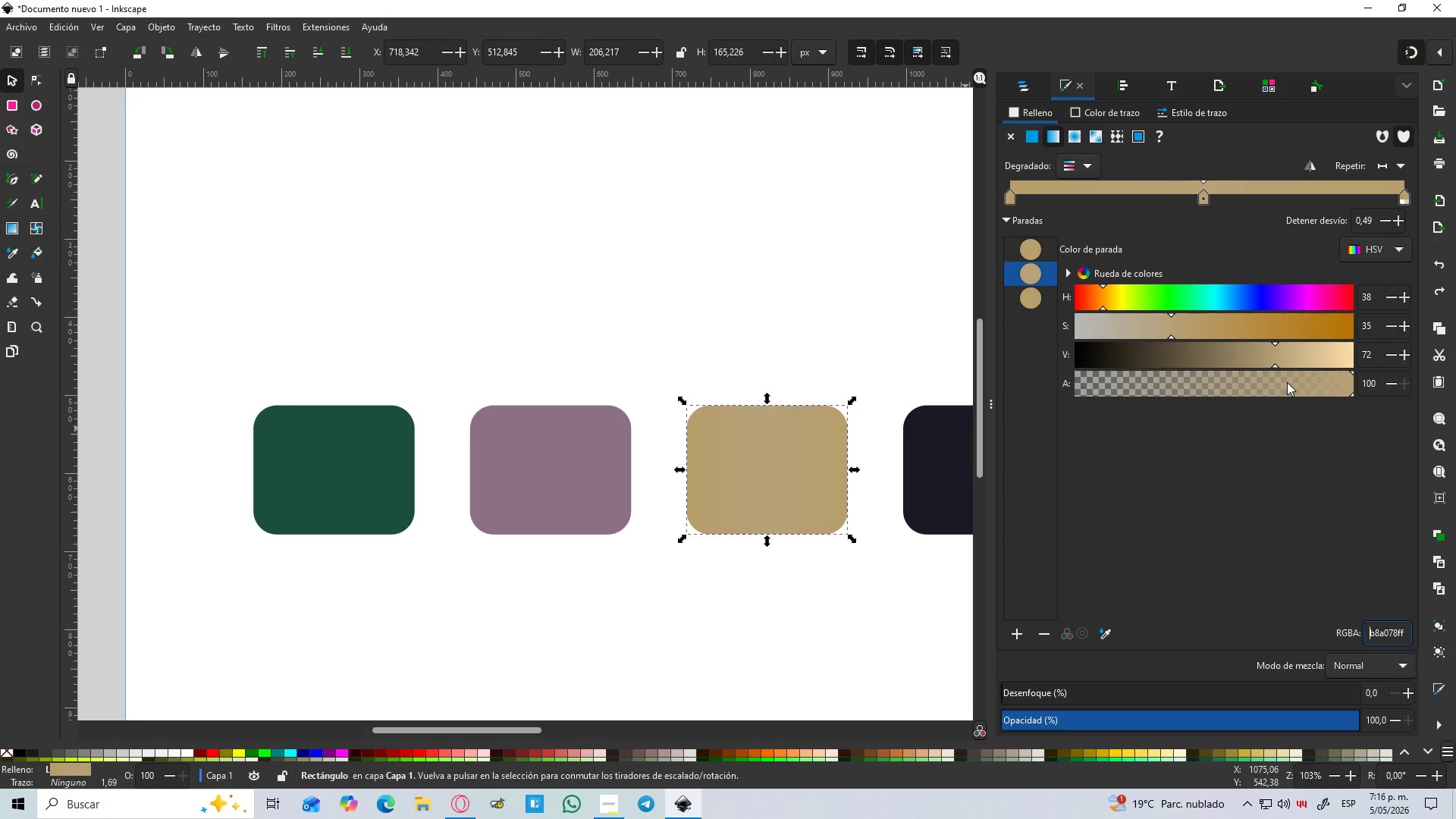 
key(Control+Z)
 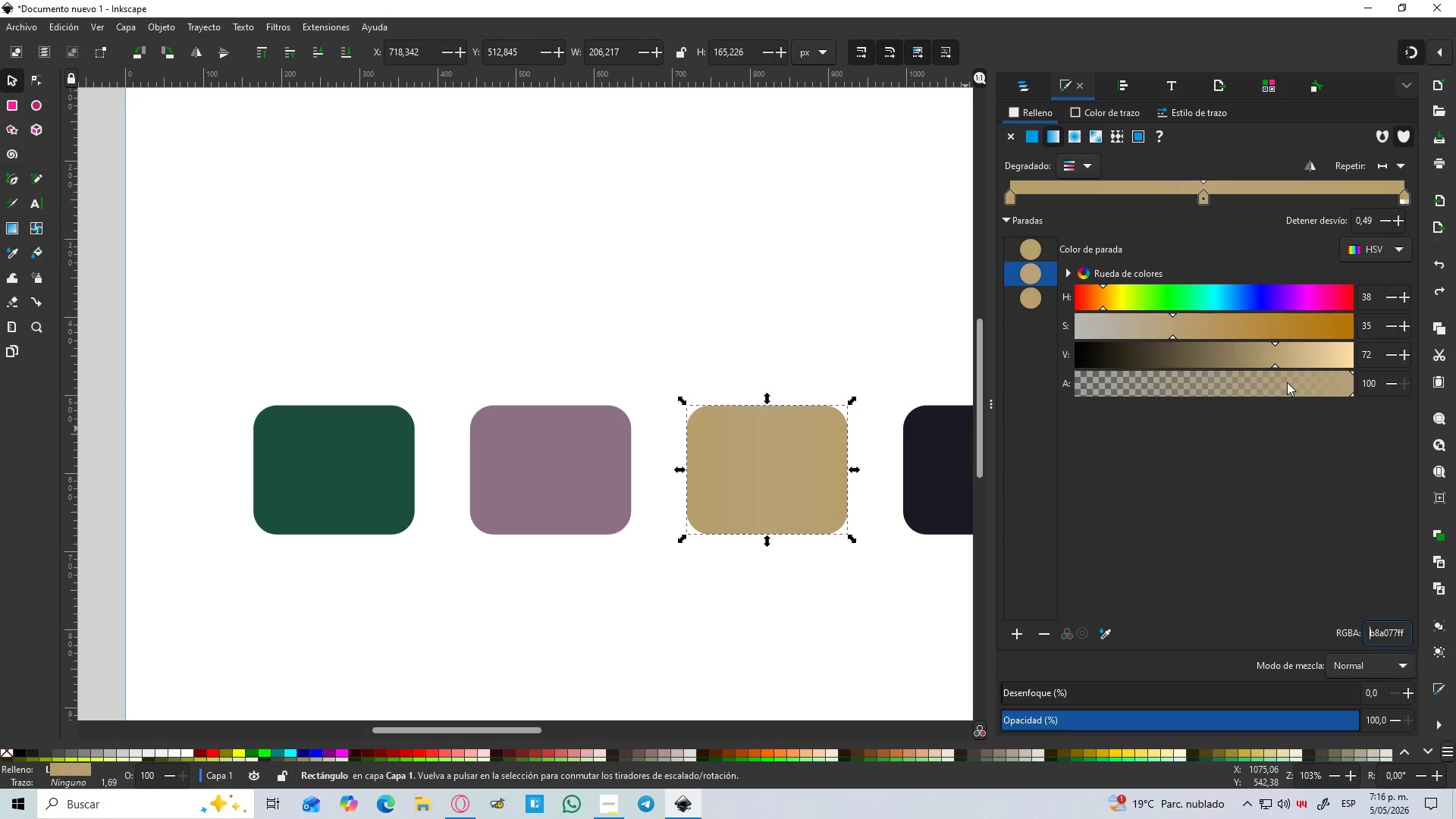 
key(Control+Z)
 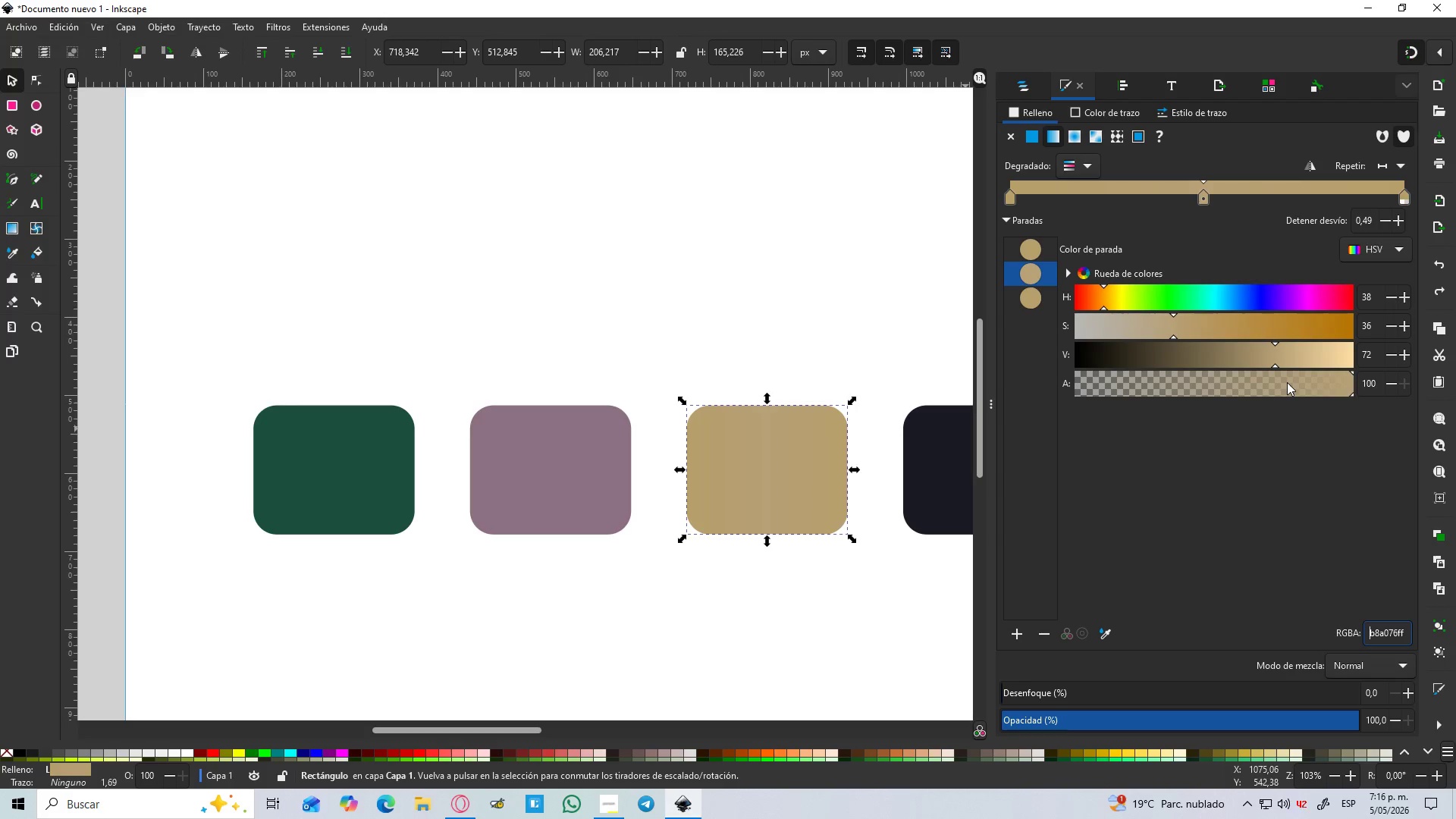 
key(Control+Z)
 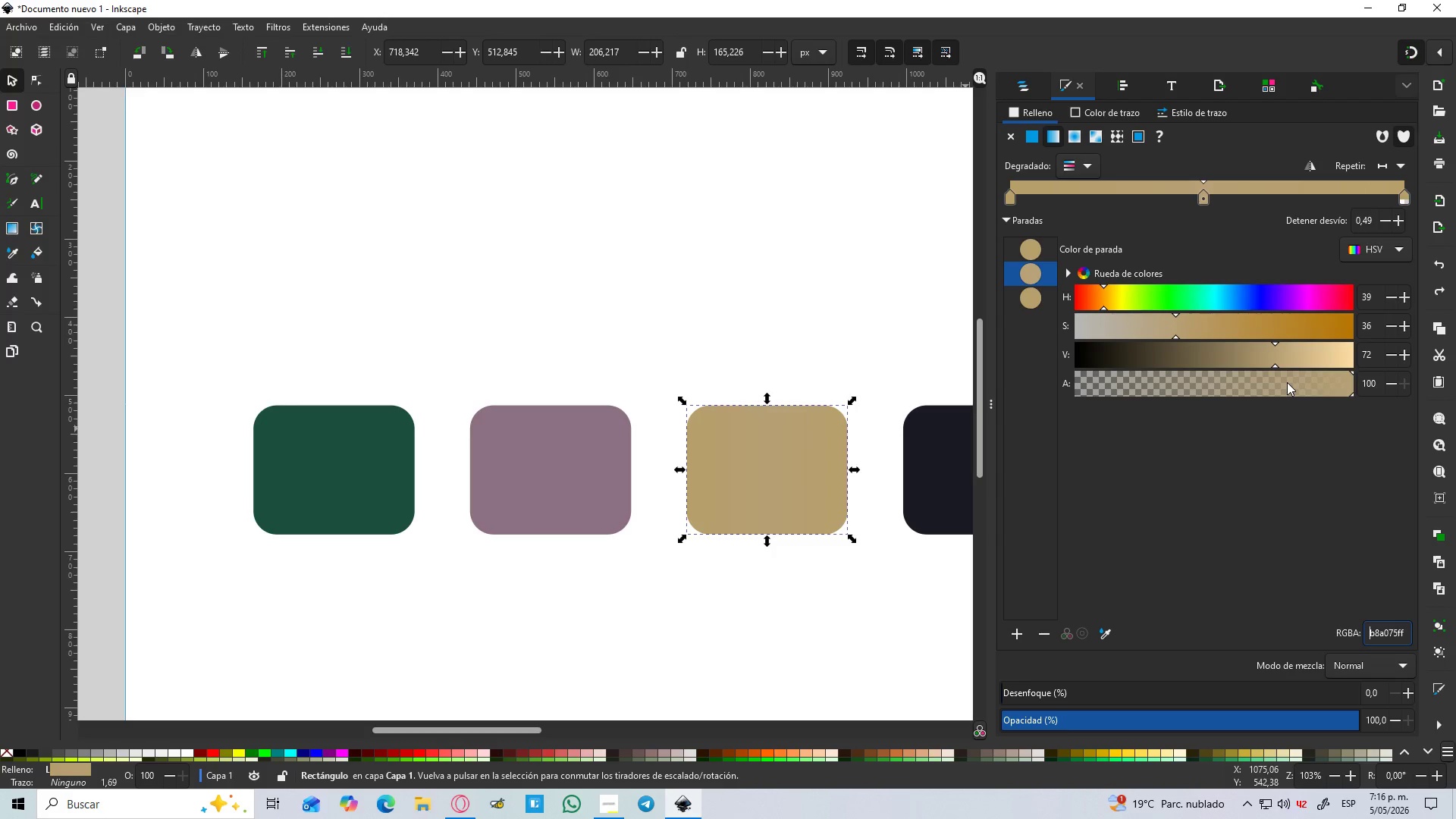 
key(Control+Z)
 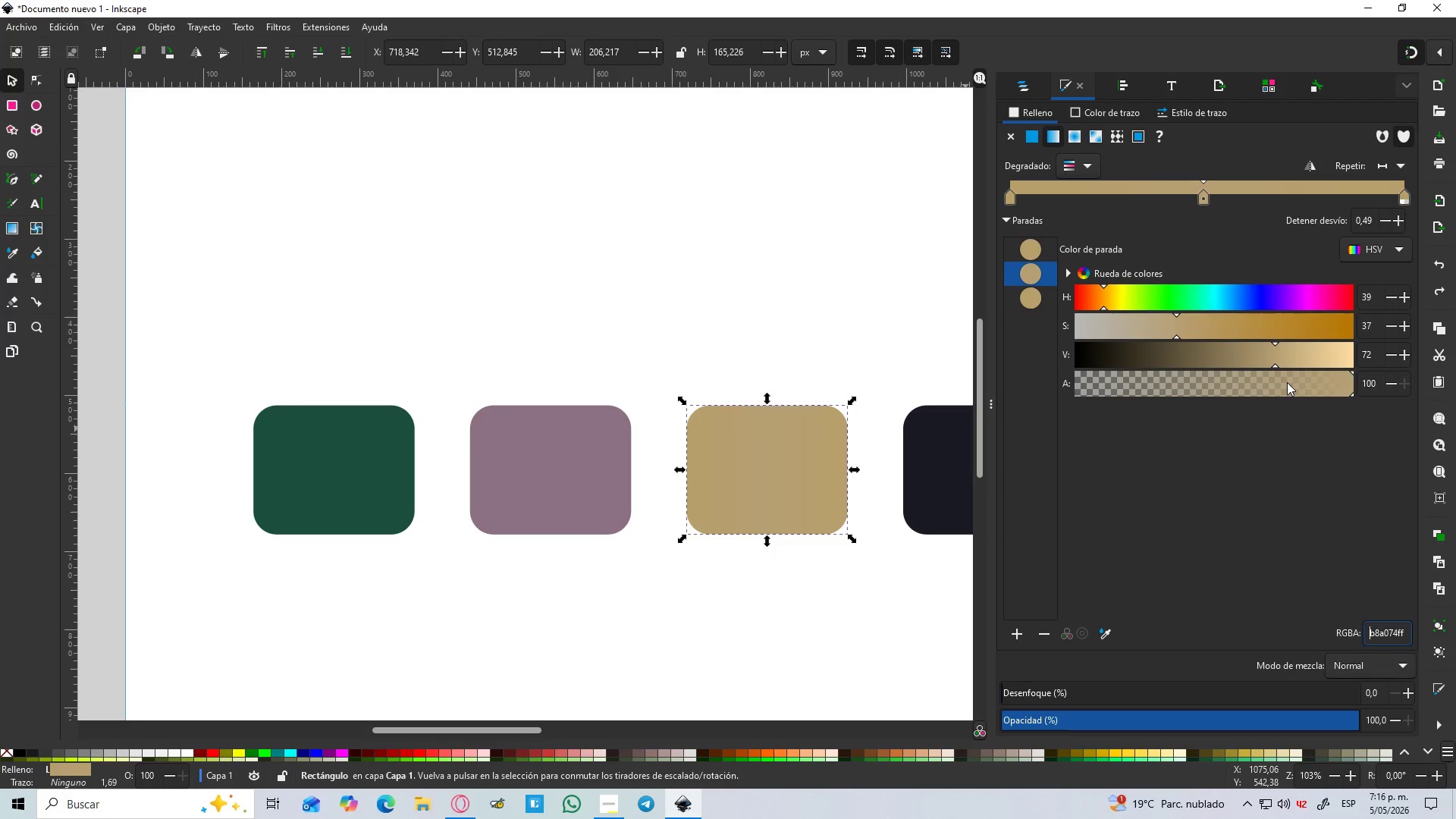 
key(Control+Z)
 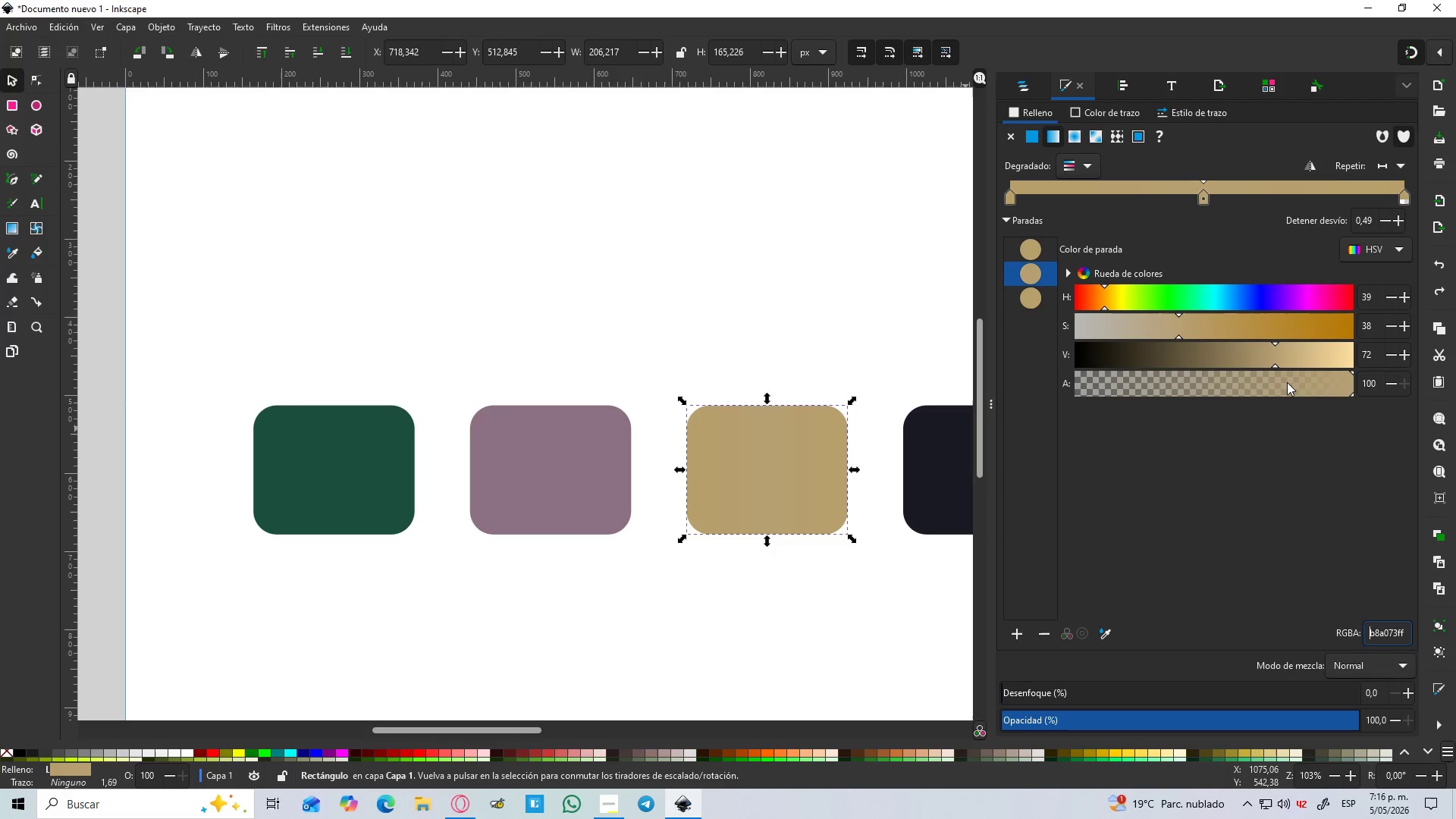 
key(Control+Z)
 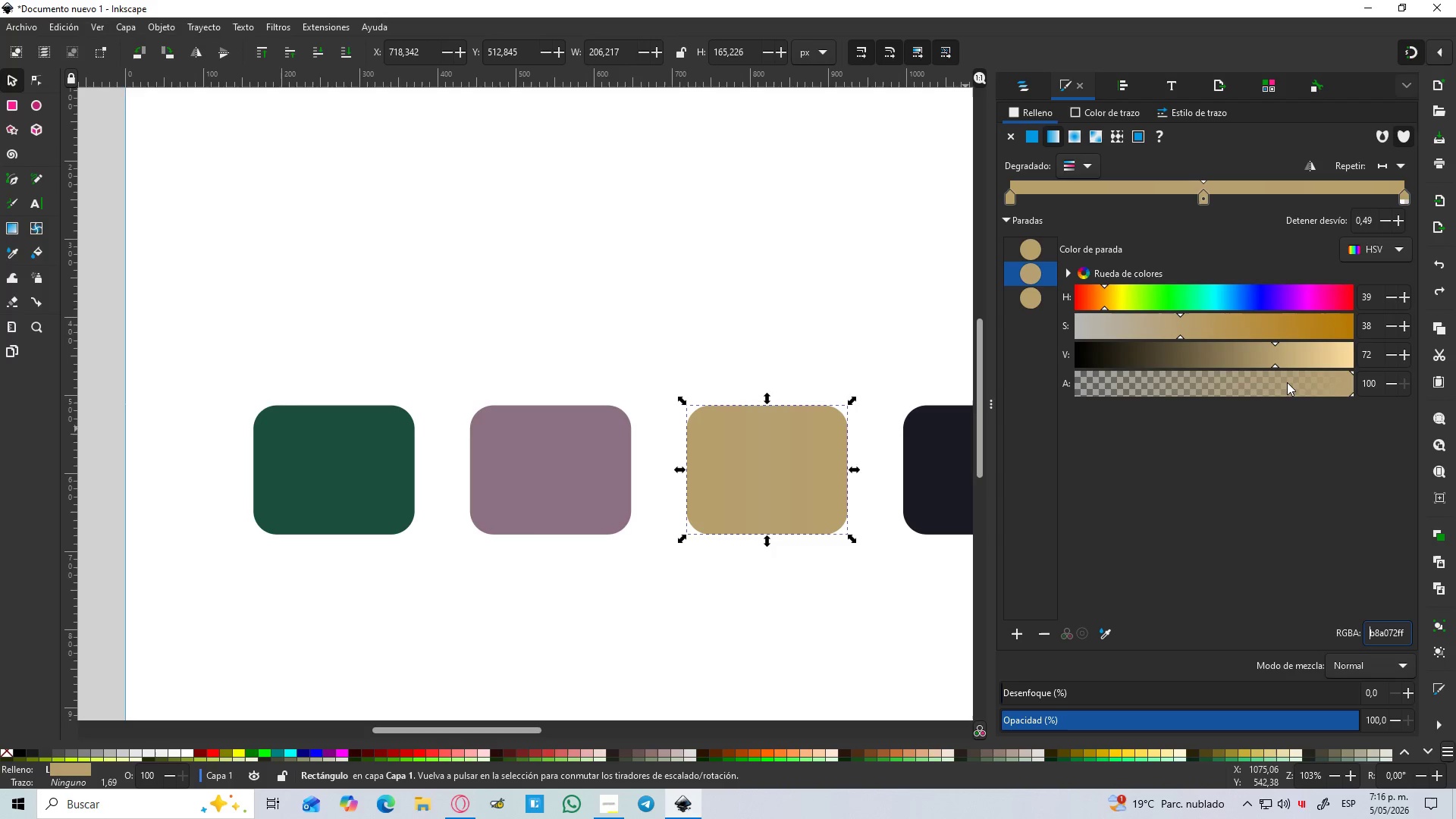 
key(Control+Z)
 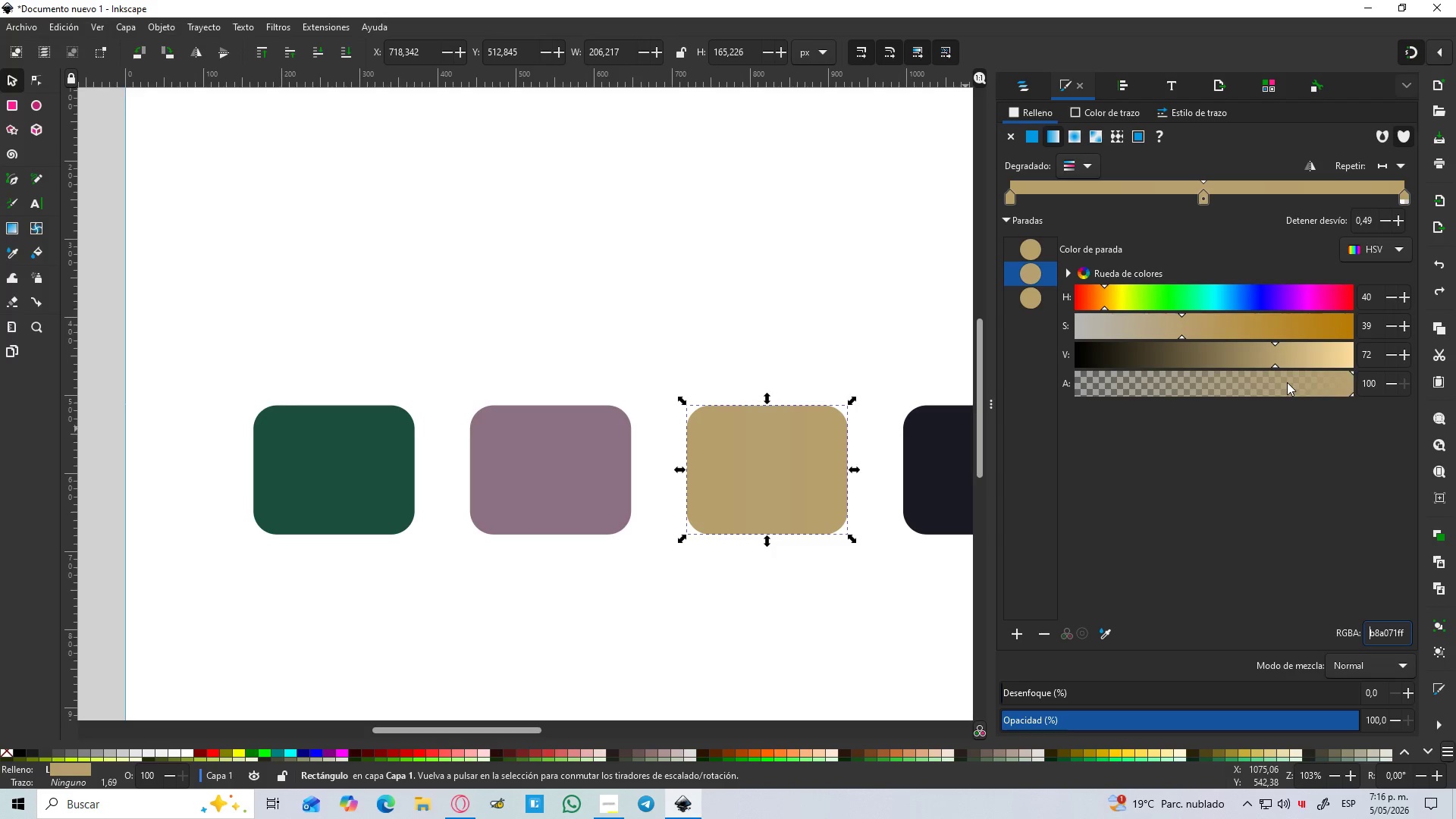 
key(Control+Z)
 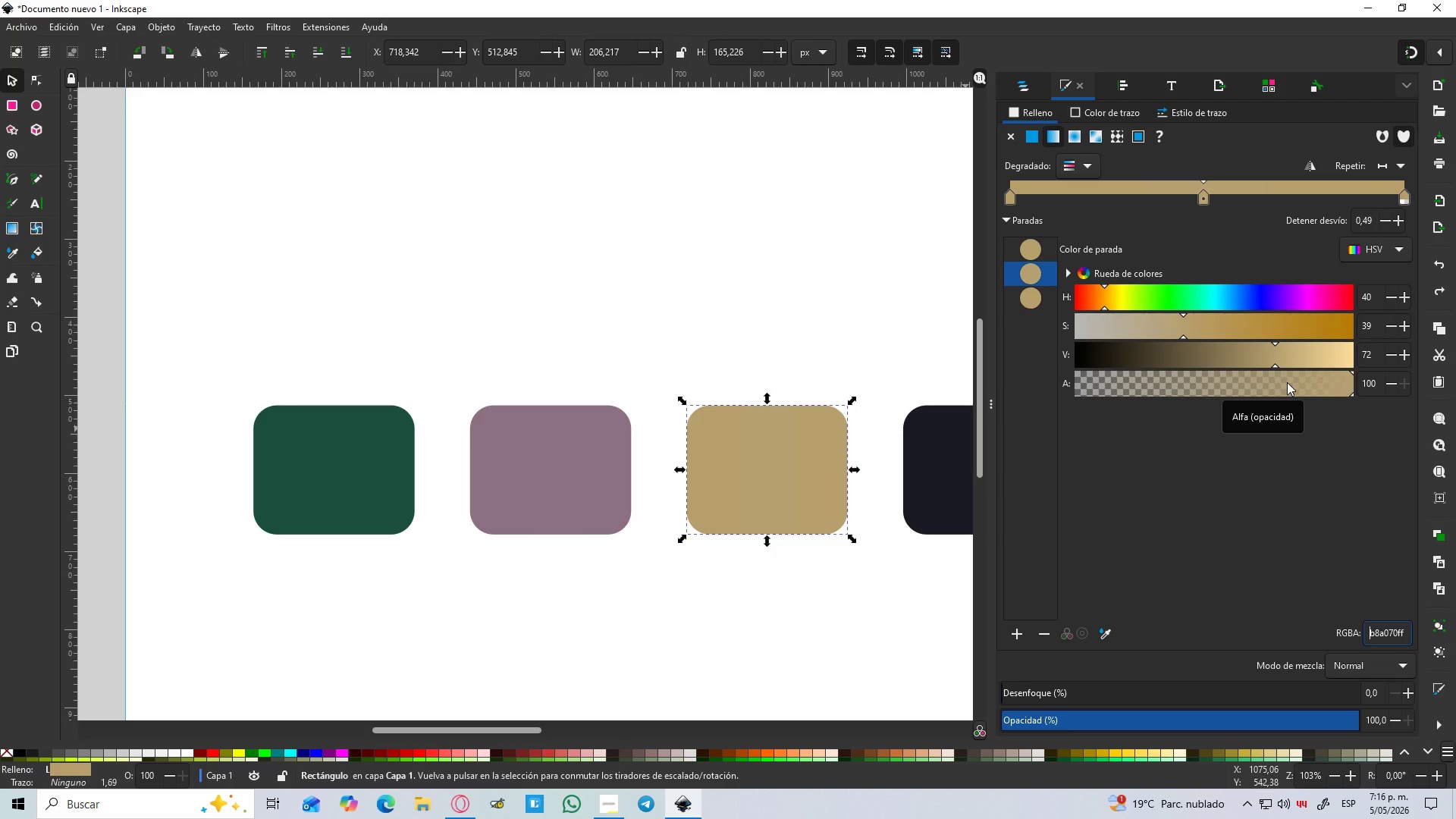 
key(Control+Z)
 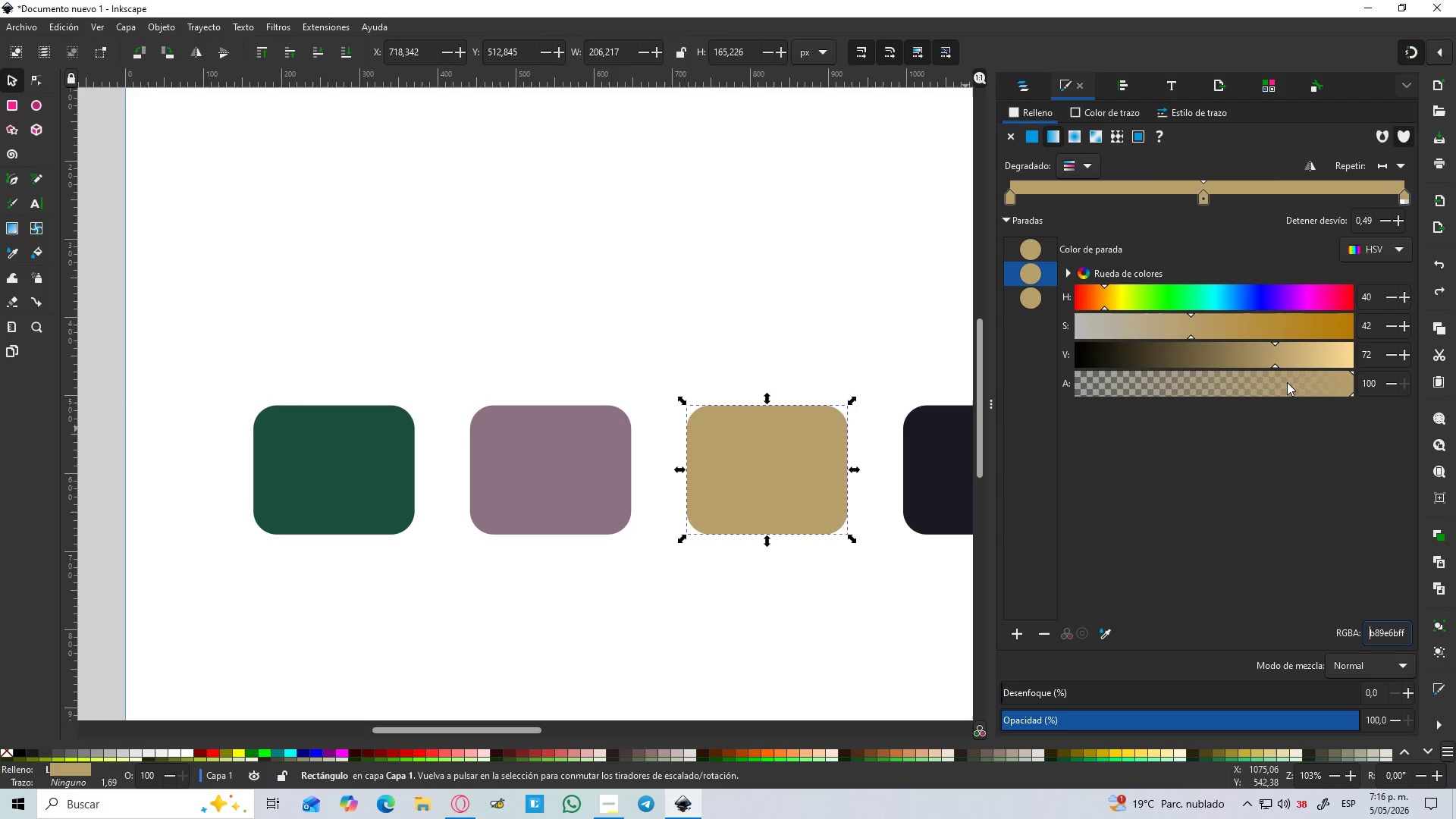 
key(Control+Z)
 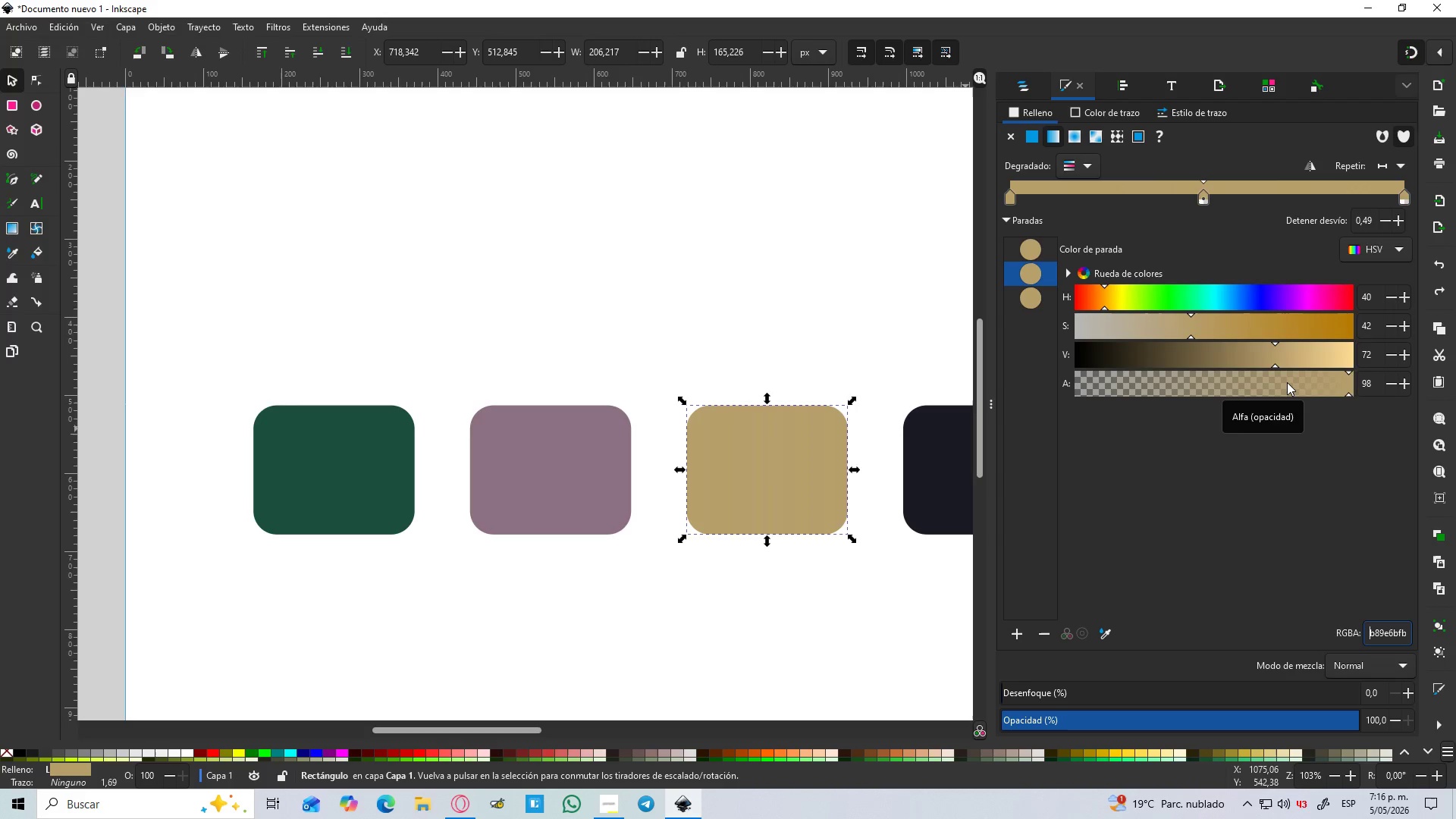 
key(Control+Z)
 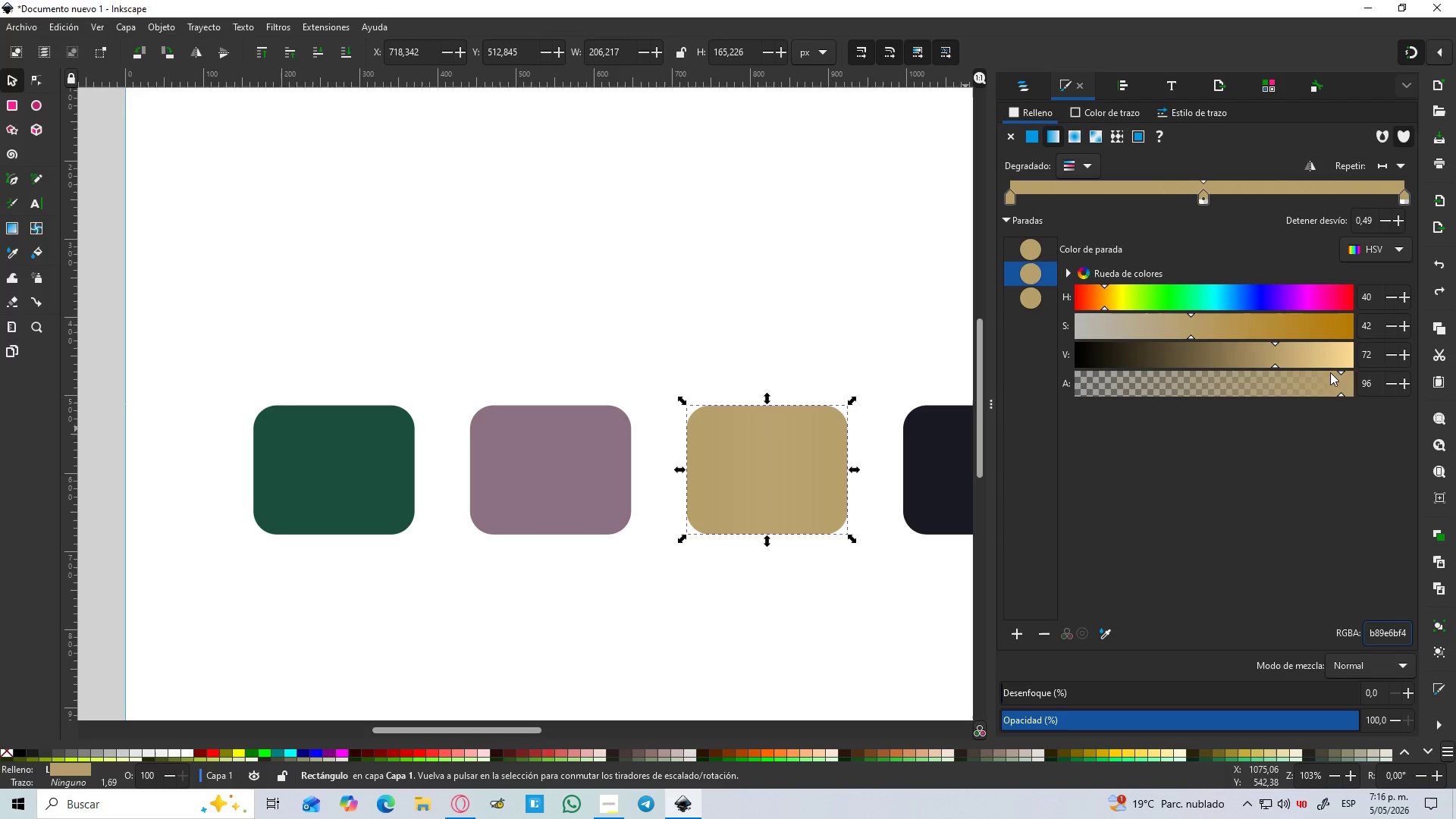 
left_click_drag(start_coordinate=[1338, 369], to_coordinate=[1366, 375])
 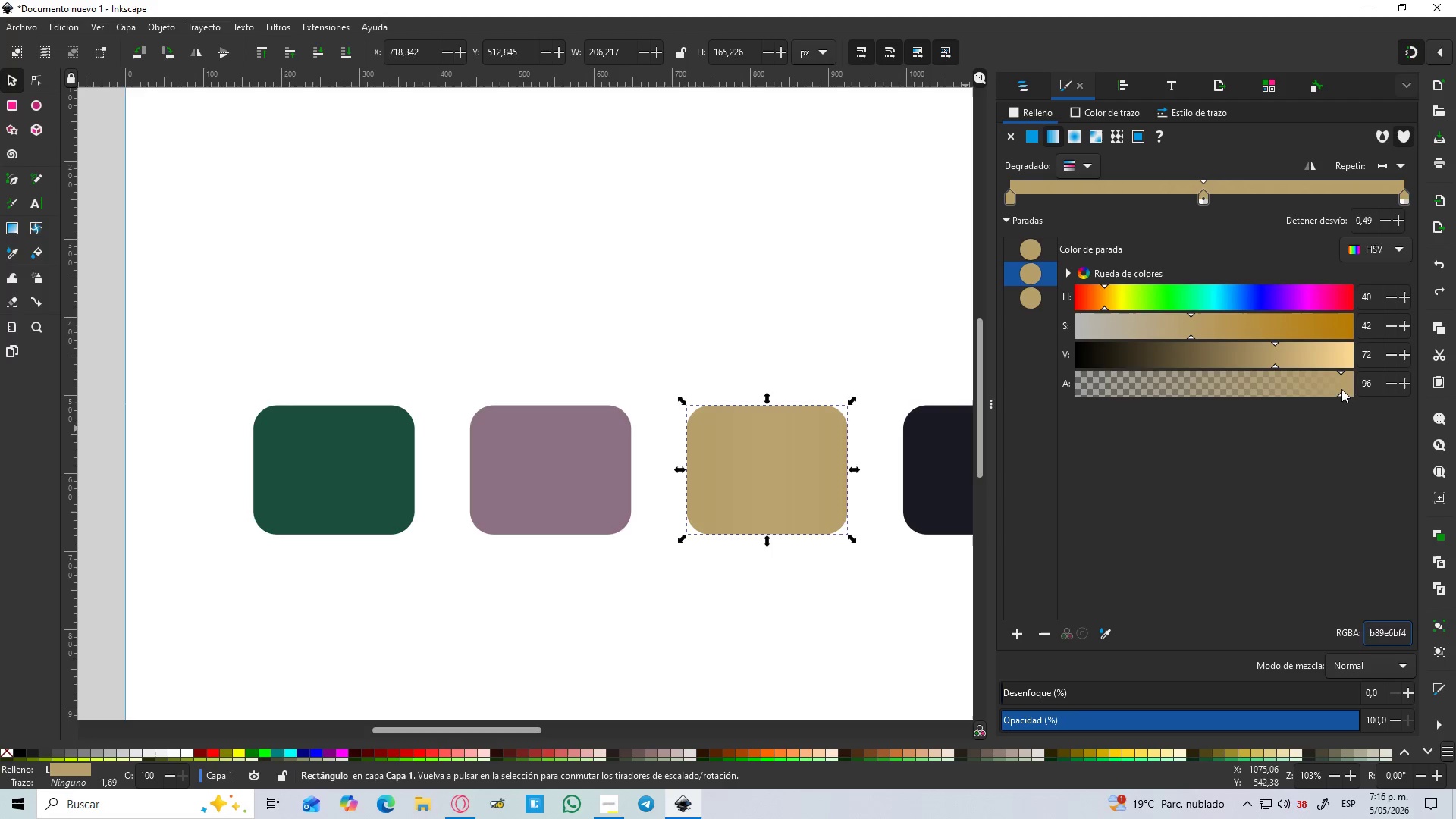 
left_click_drag(start_coordinate=[1341, 392], to_coordinate=[1357, 397])
 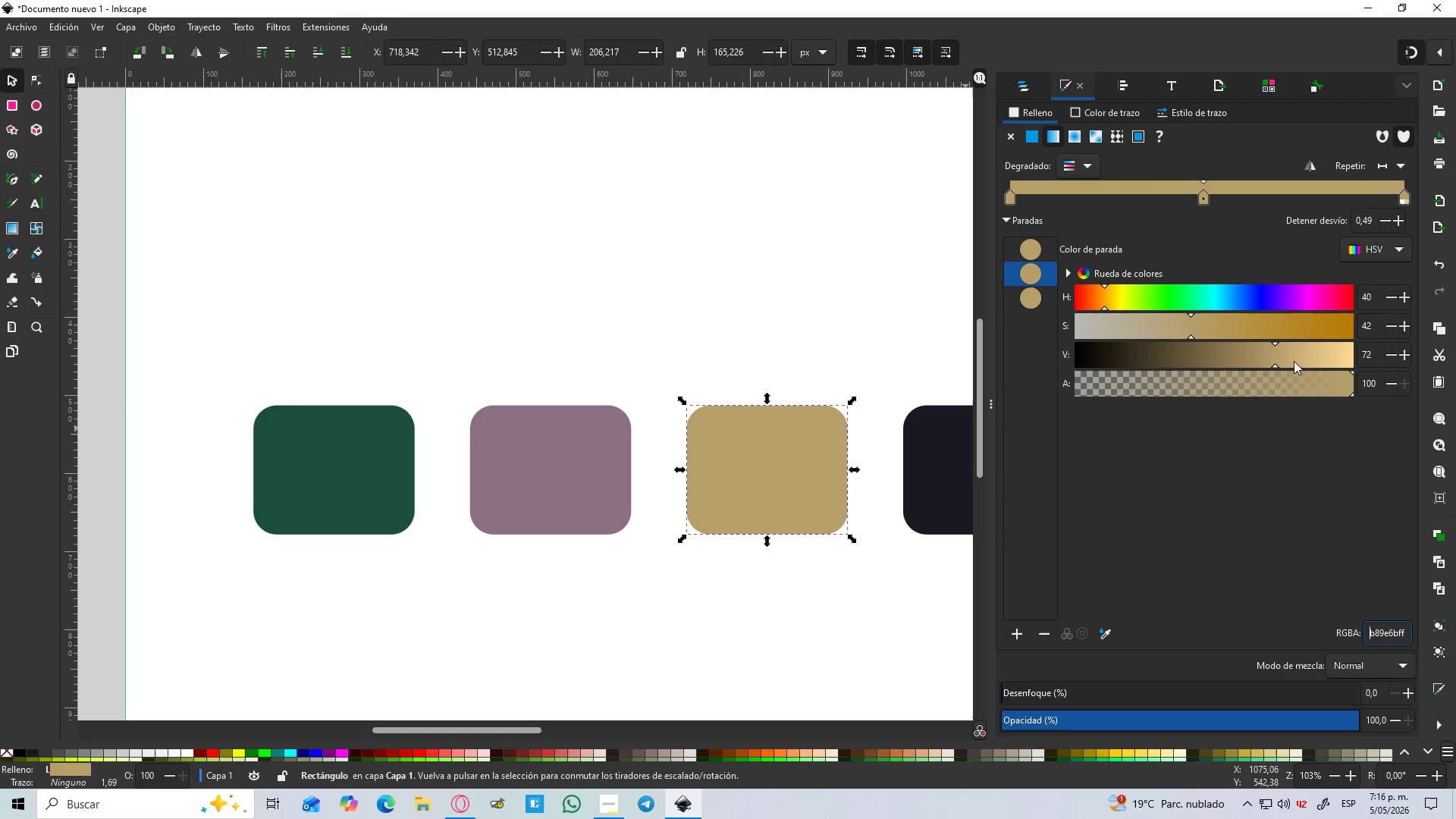 
left_click_drag(start_coordinate=[1289, 359], to_coordinate=[1367, 364])
 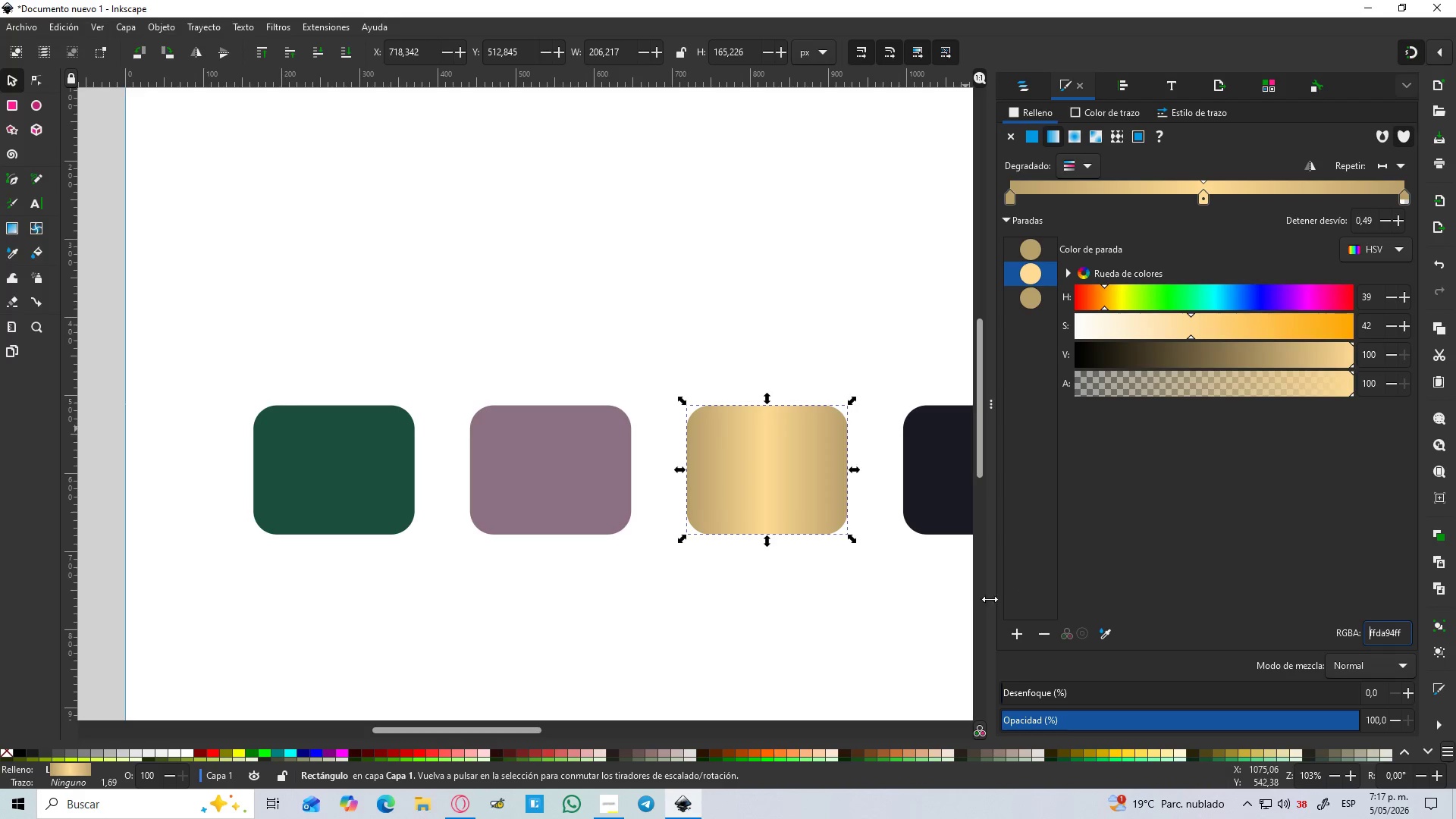 
left_click([846, 642])
 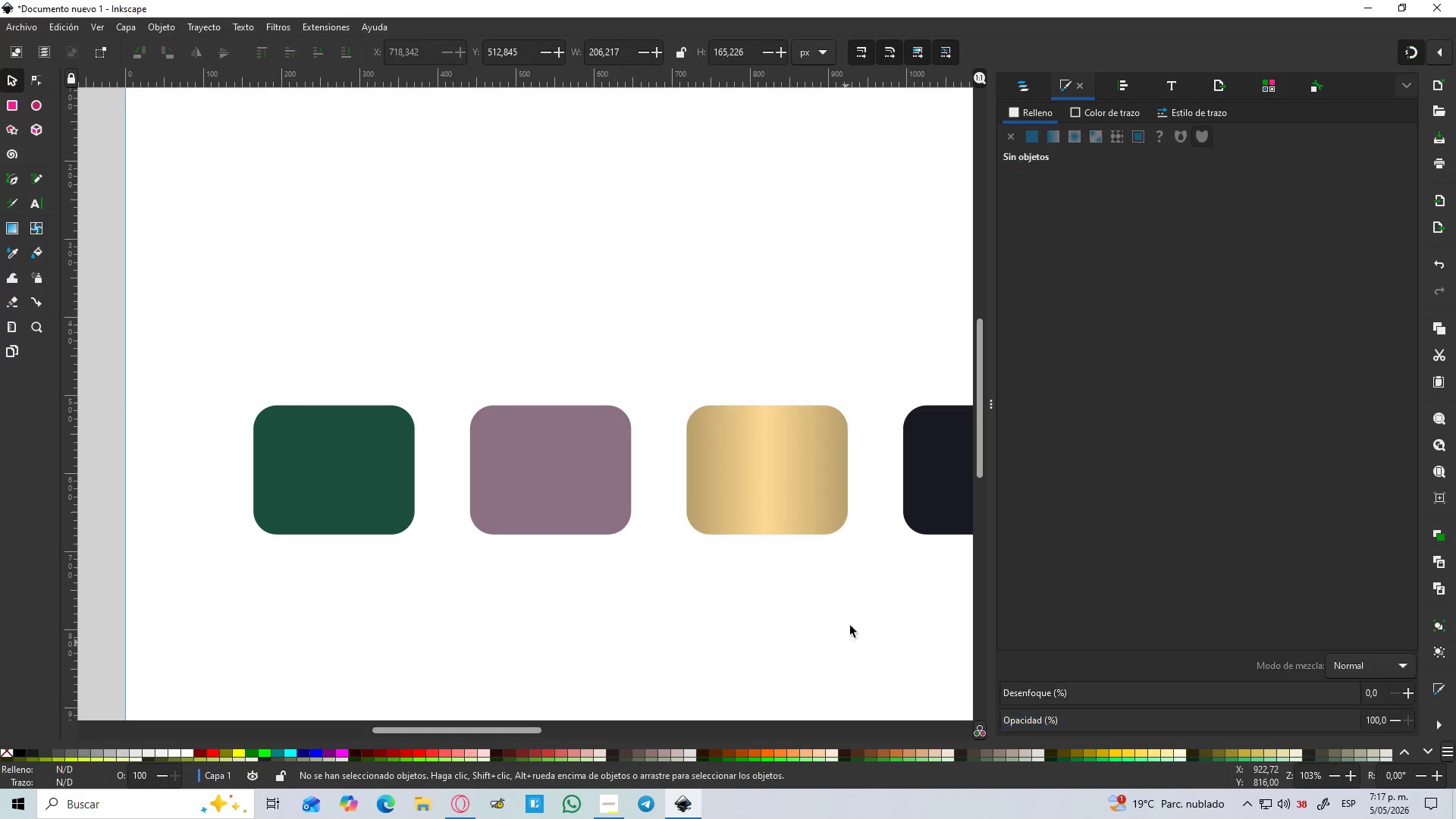 
hold_key(key=ControlLeft, duration=0.89)
scroll: coordinate [875, 548], scroll_direction: down, amount: 2.0
 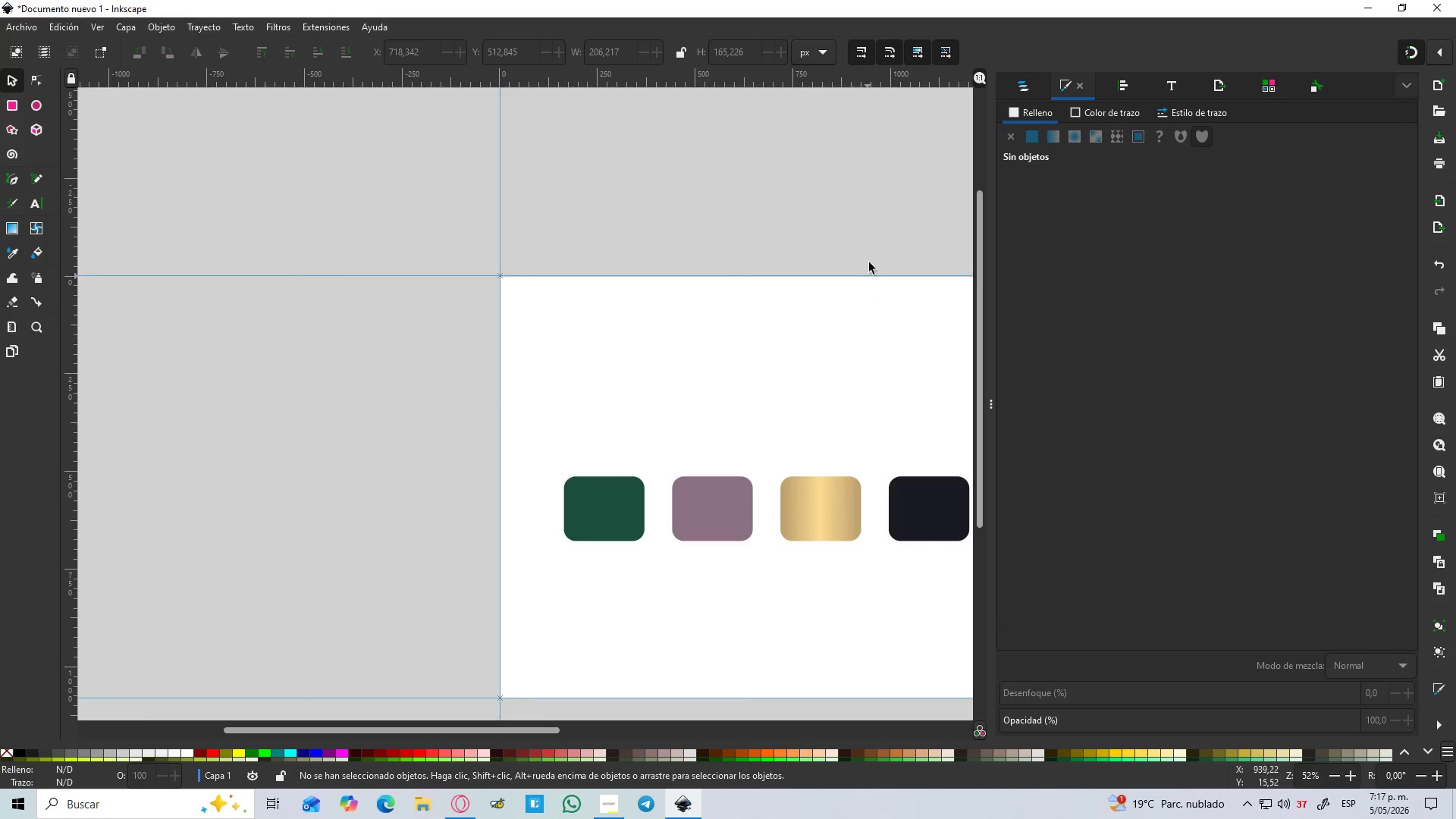 
hold_key(key=Space, duration=0.7)
 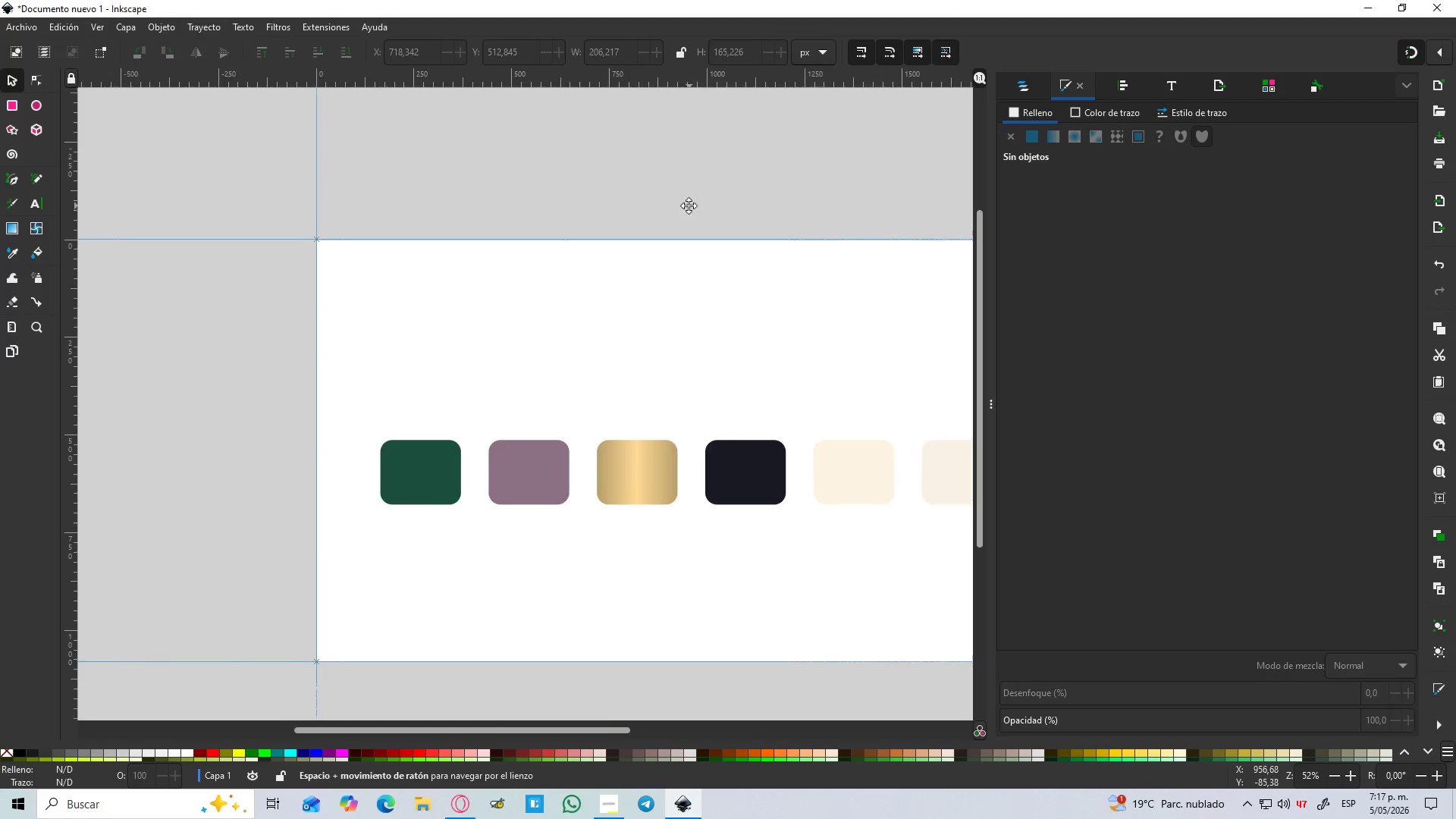 
left_click([687, 206])
 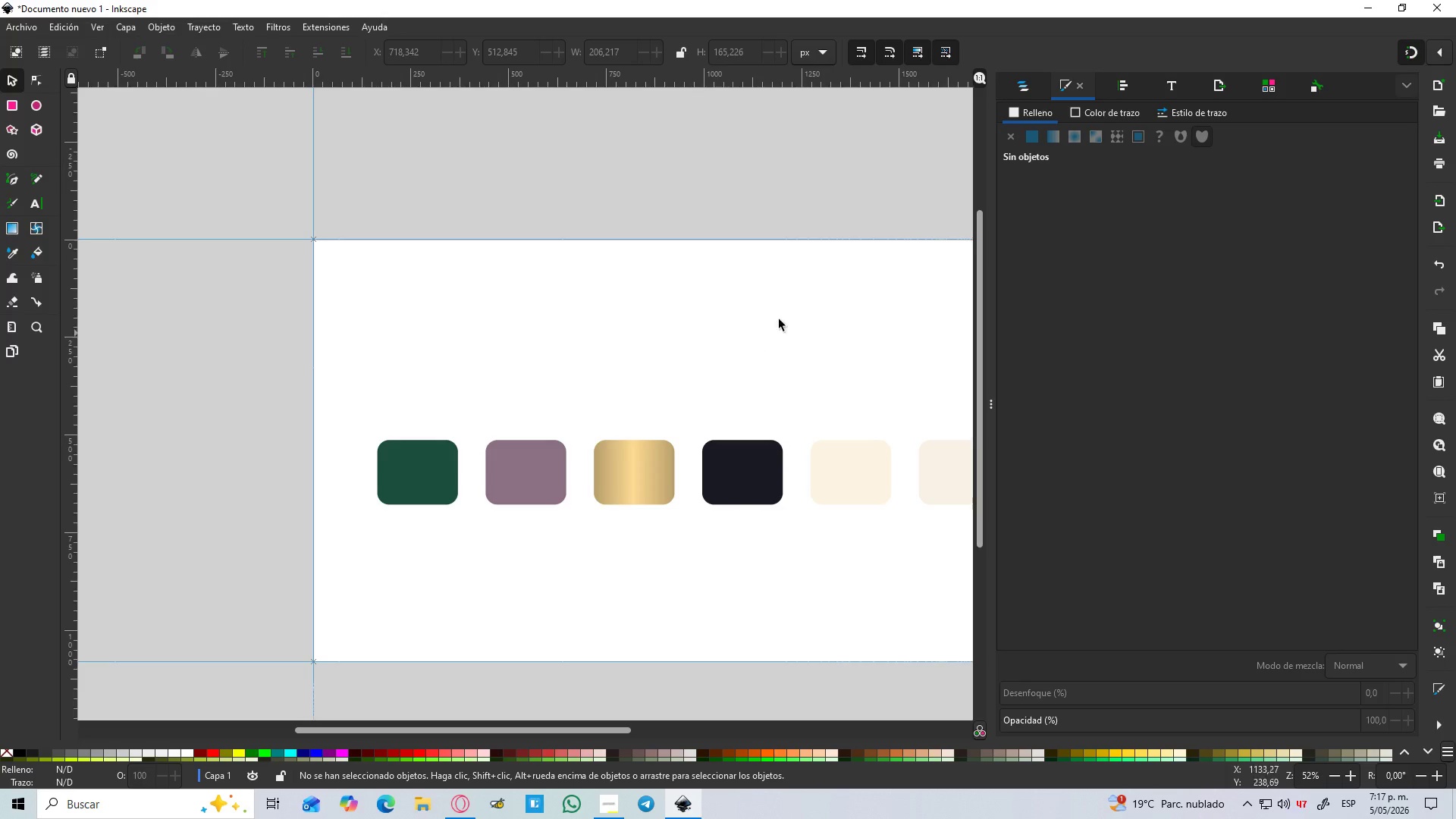 
hold_key(key=Space, duration=0.62)
 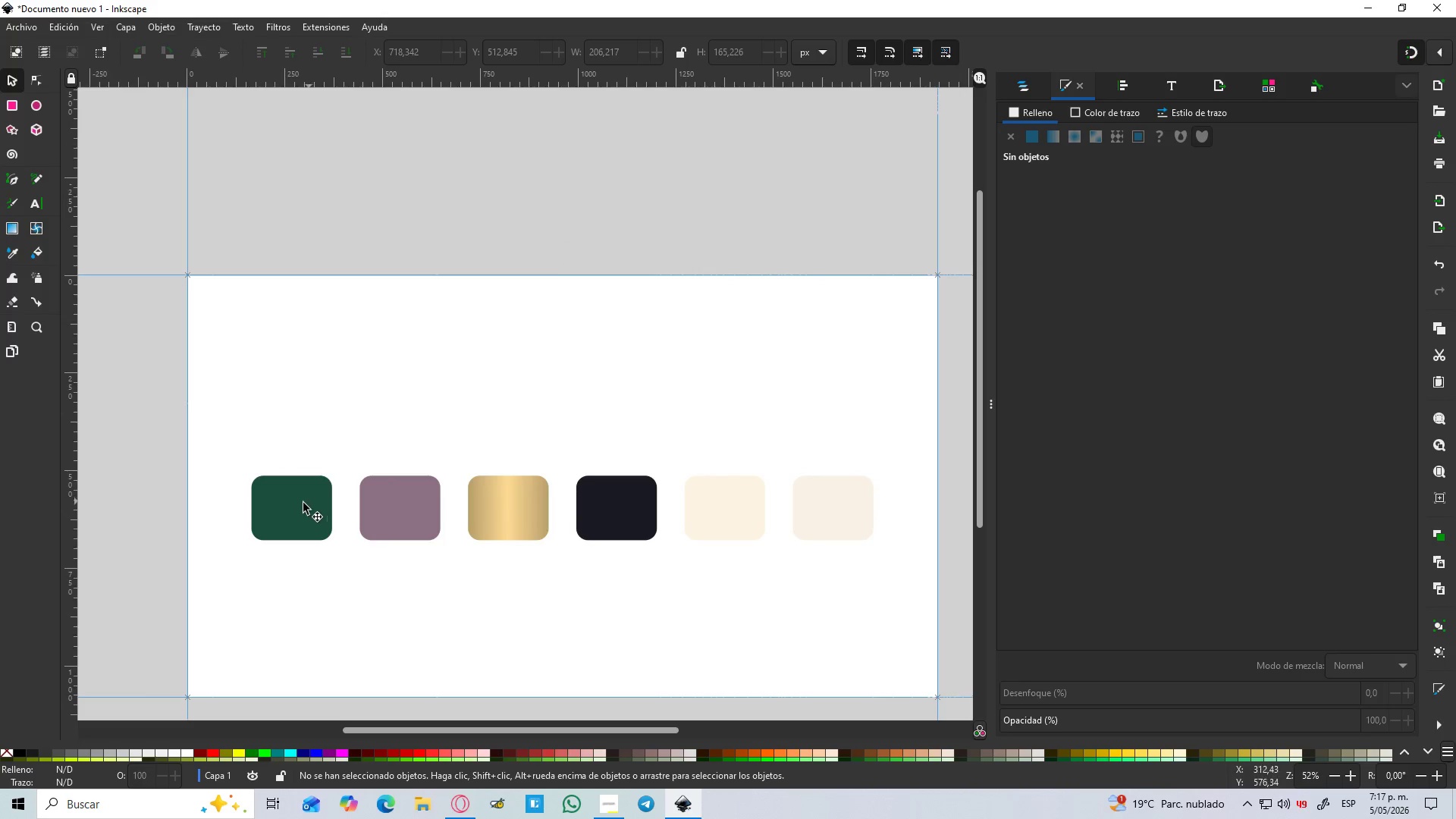 
left_click([297, 510])
 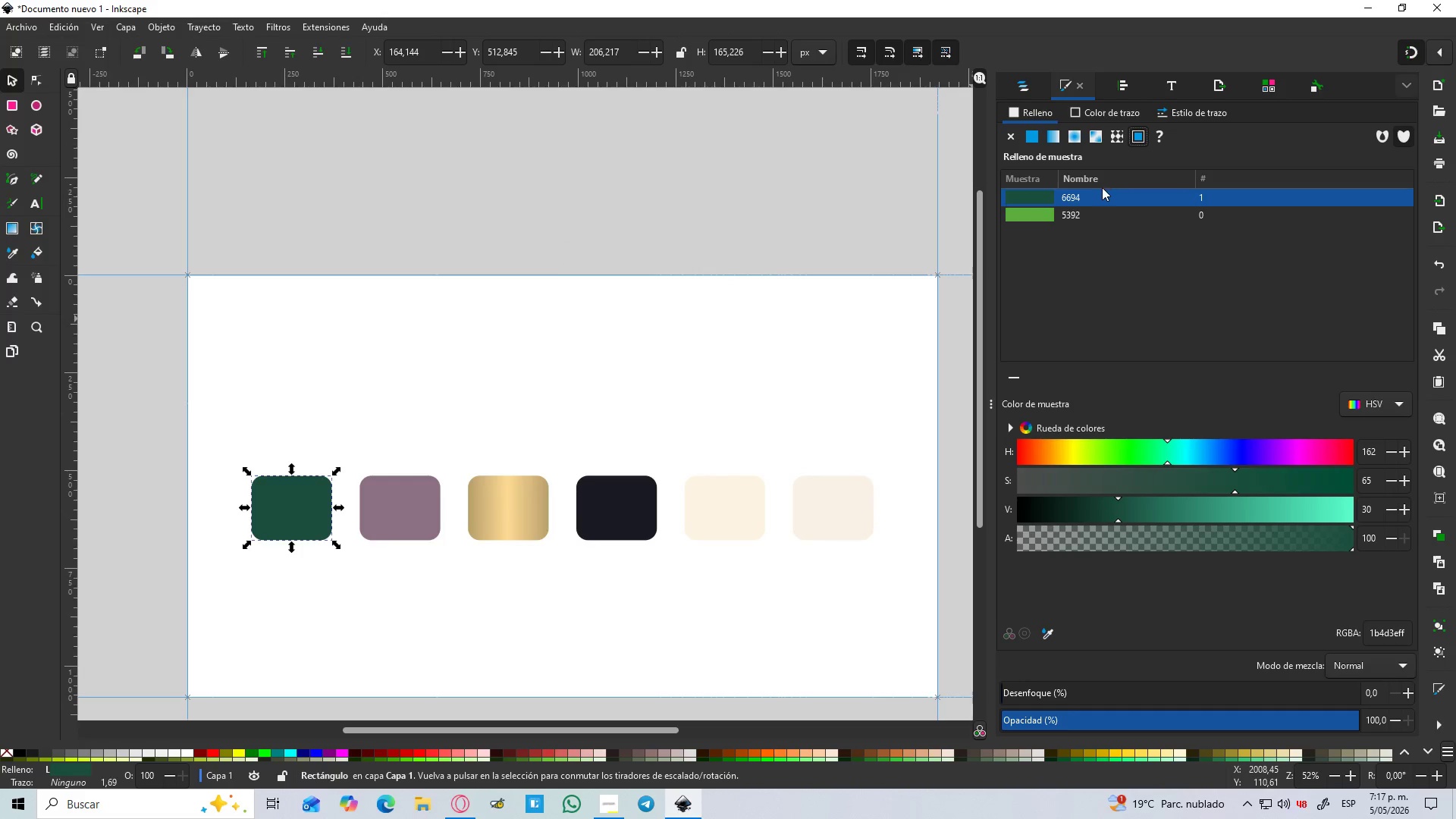 
left_click([1076, 213])
 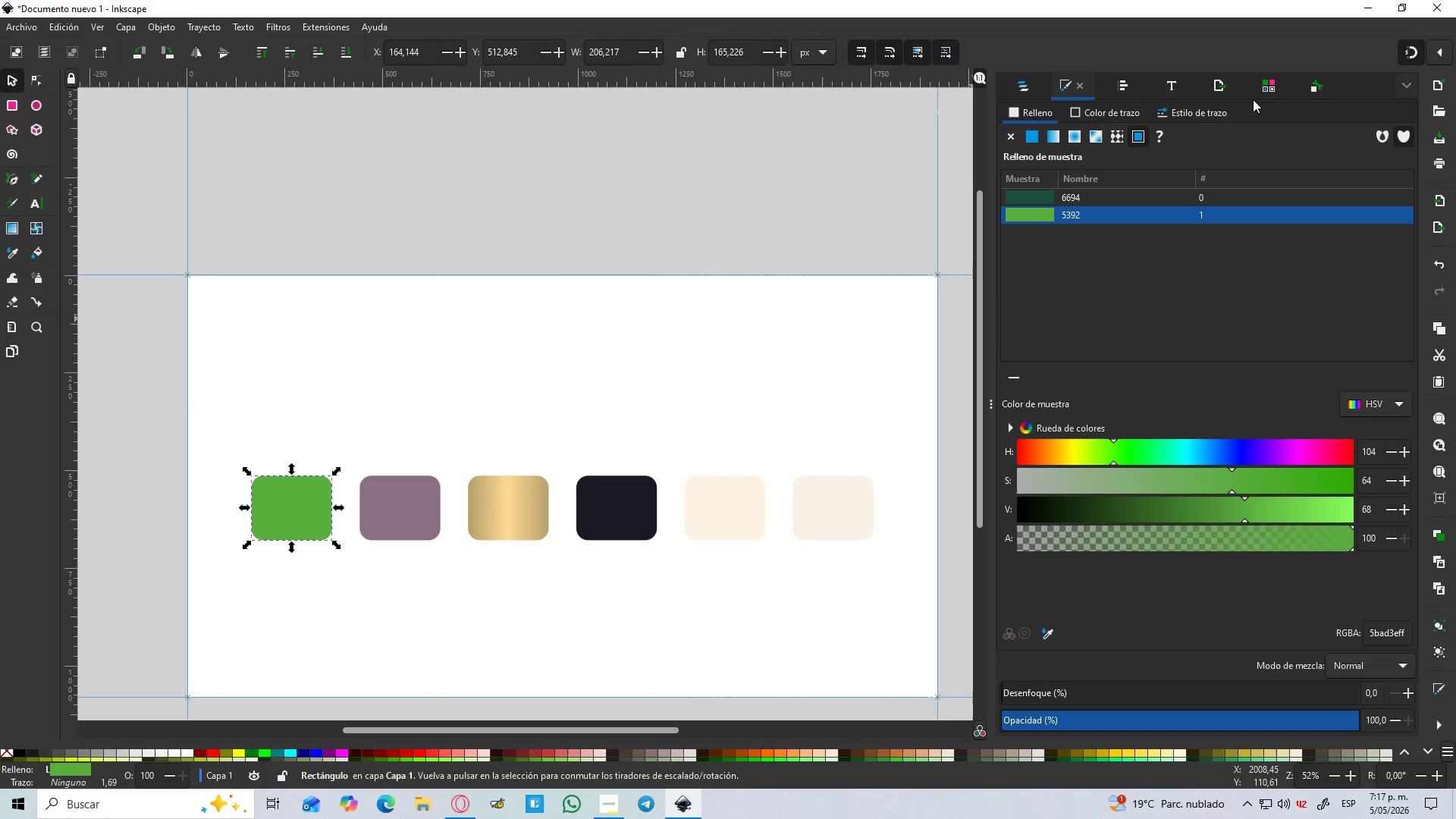 
left_click([1278, 83])
 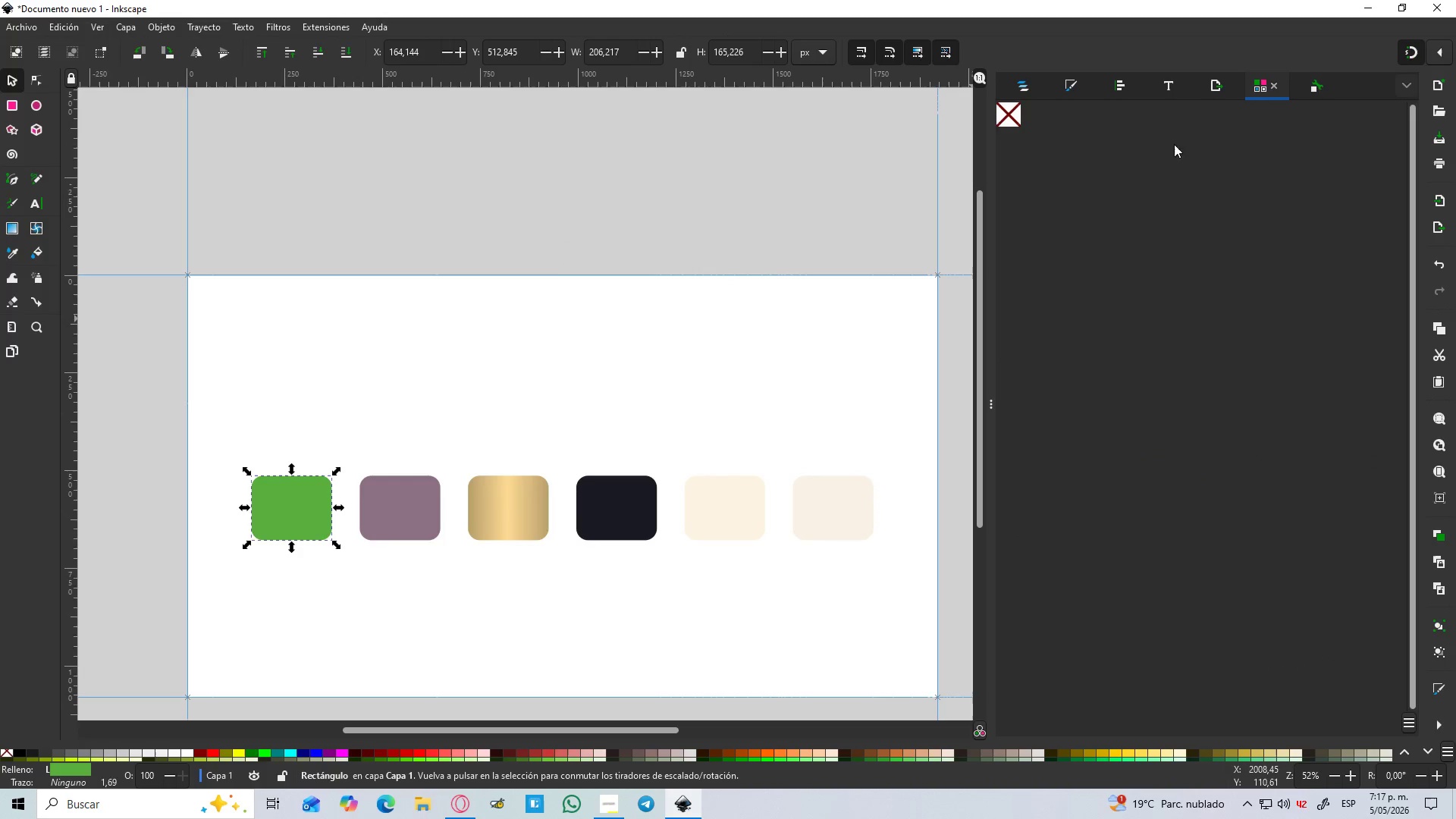 
left_click([1130, 172])
 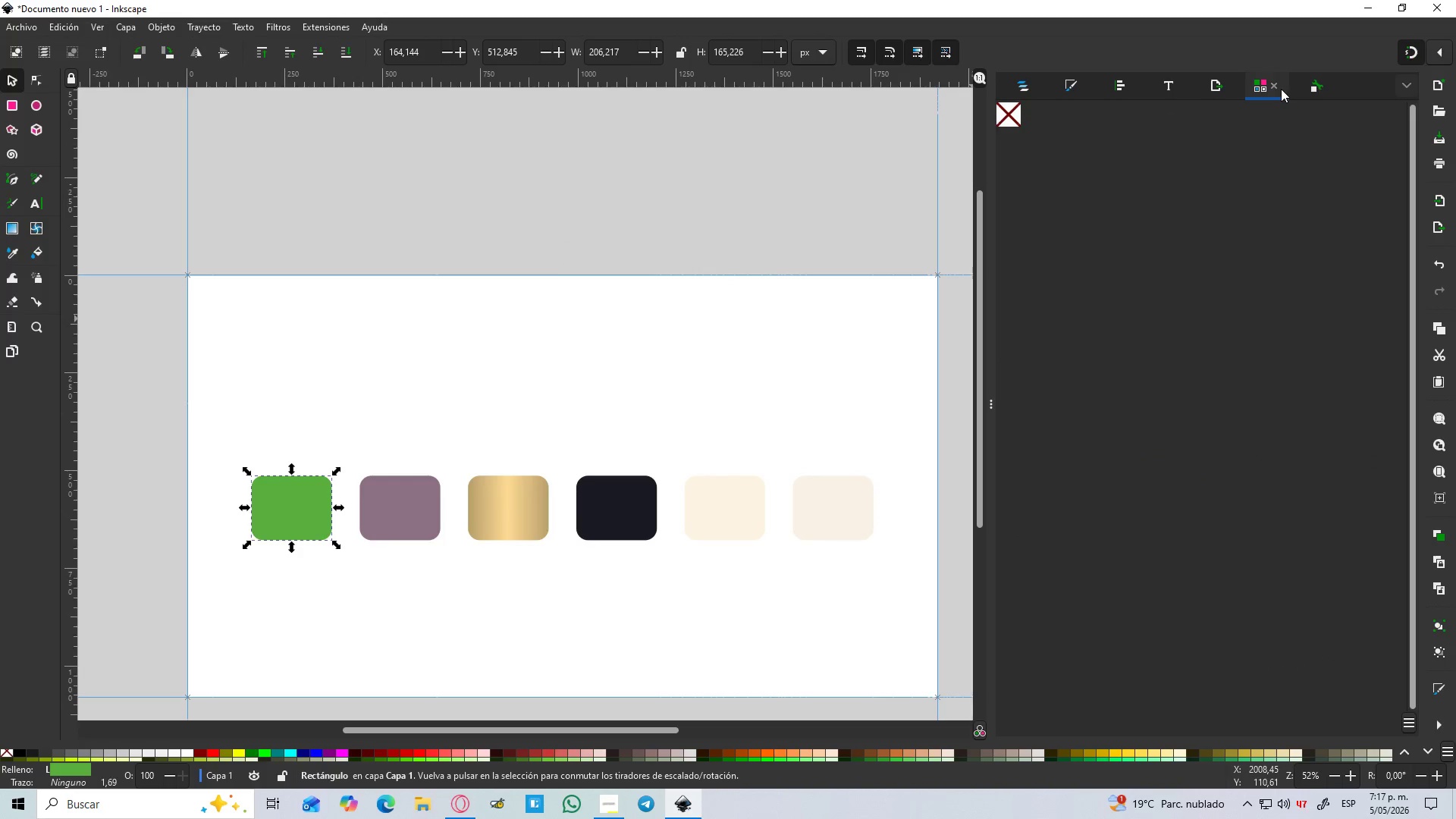 
left_click([1272, 86])
 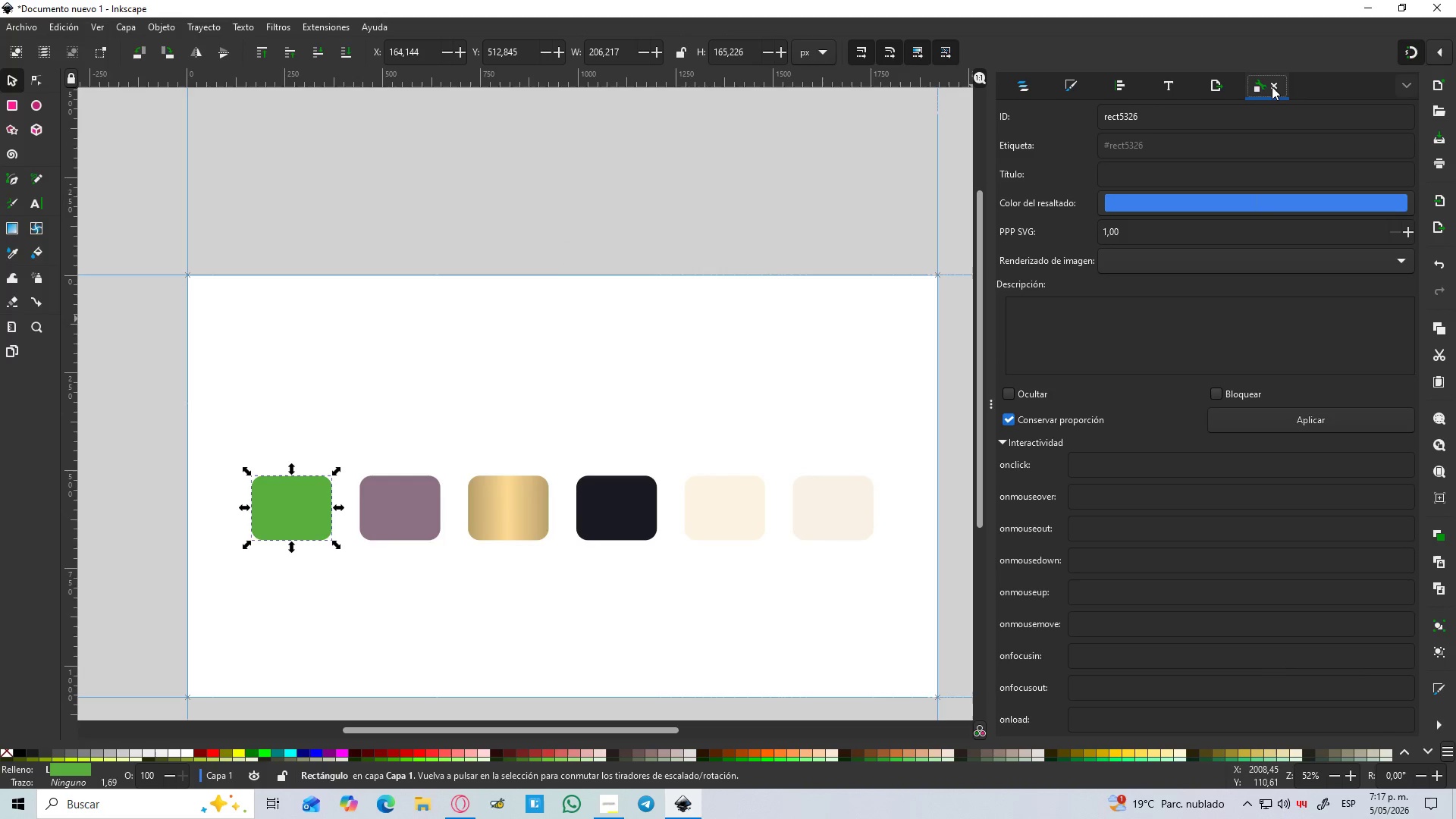 
key(Meta+Shift+W)
 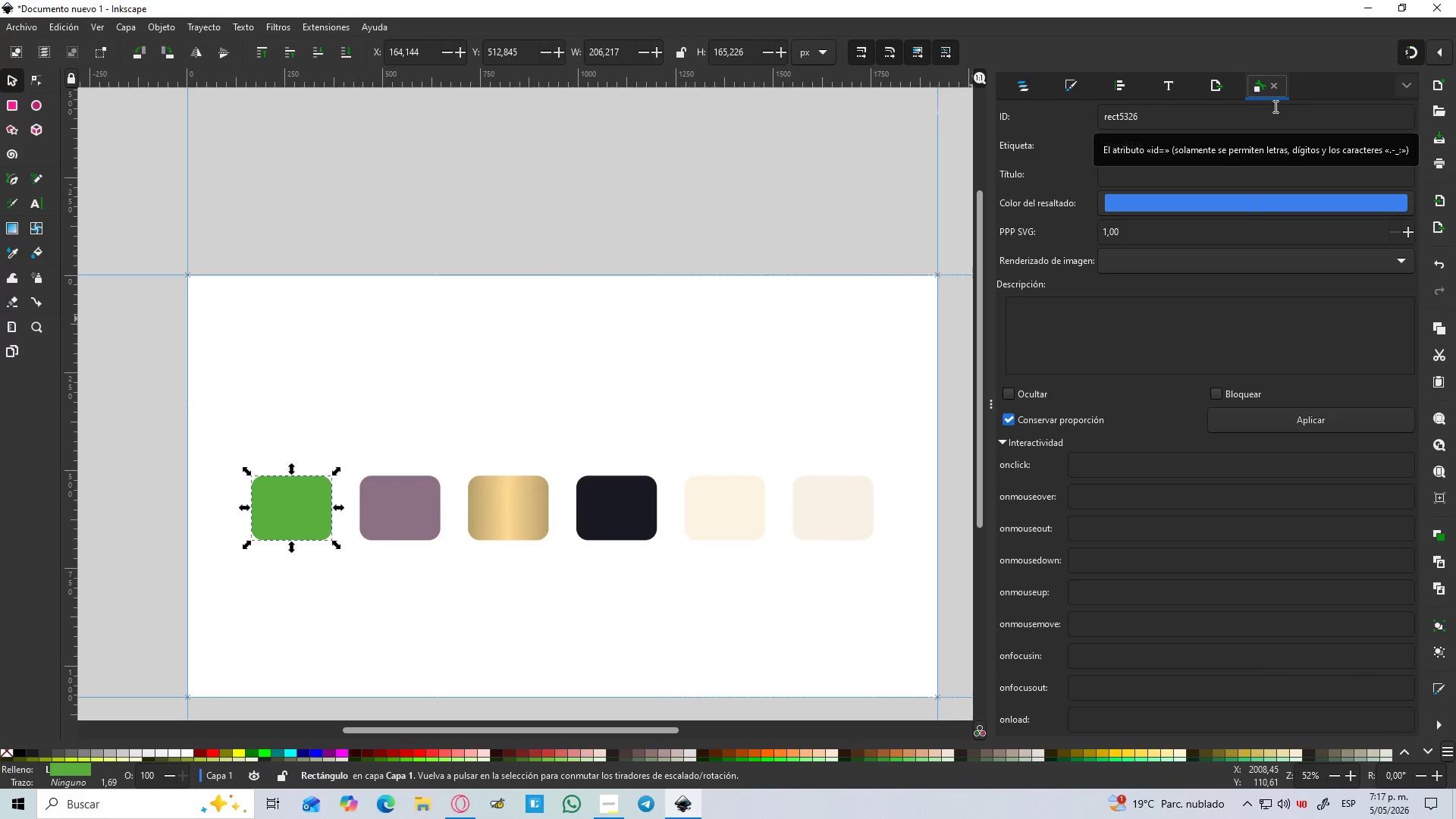 
key(Control+Shift+W)
 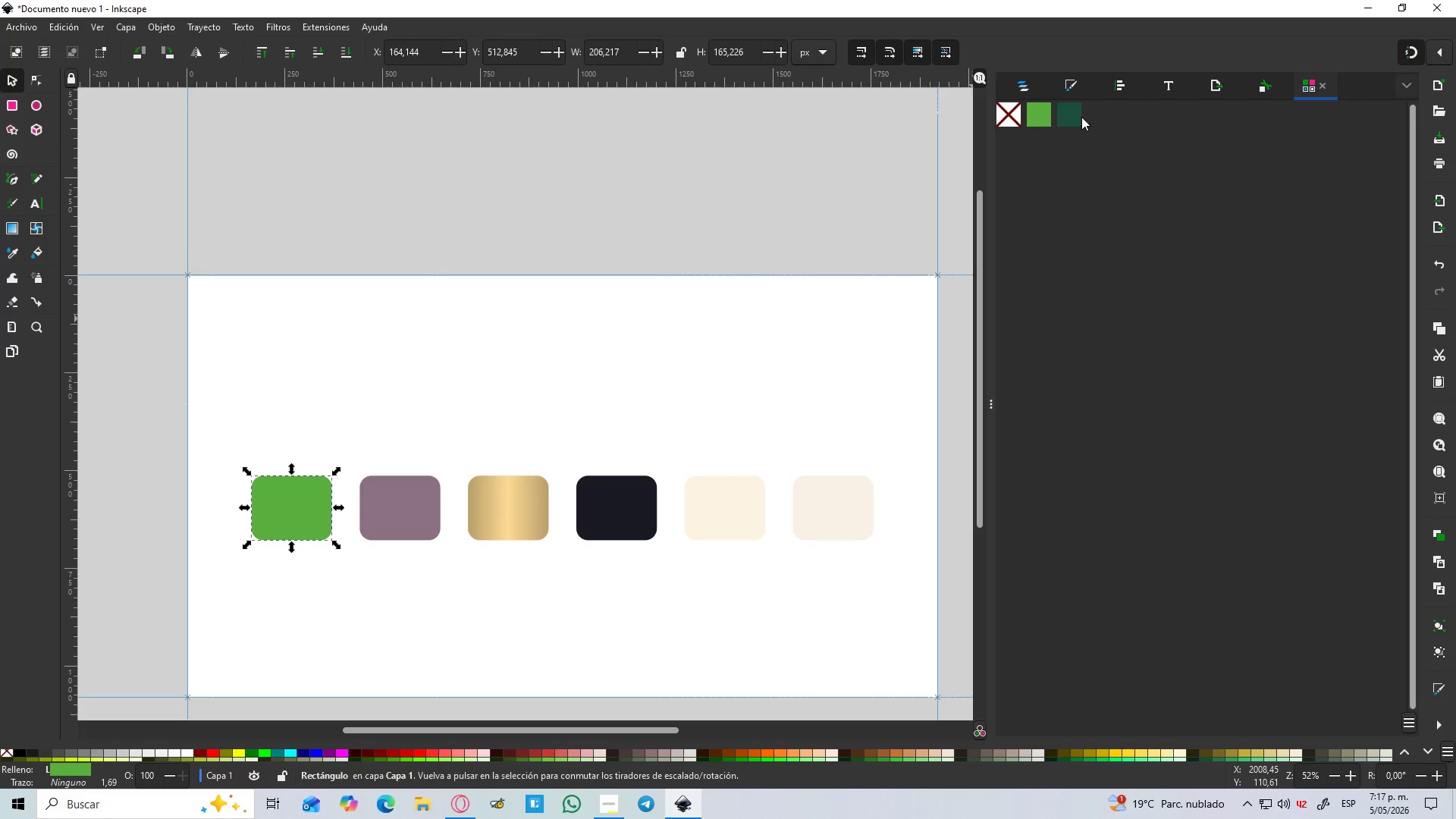 
double_click([1052, 116])
 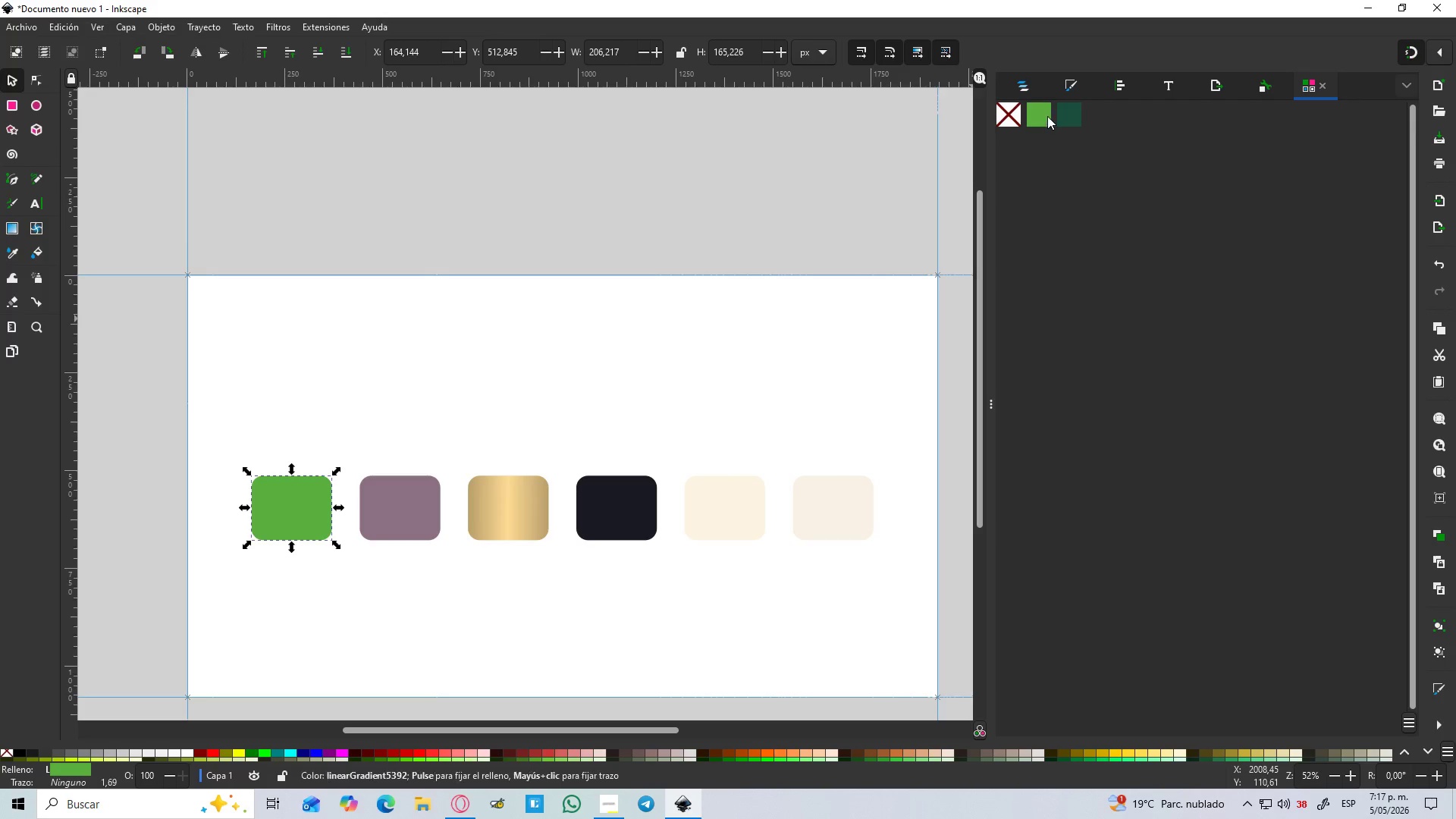 
left_click([1045, 116])
 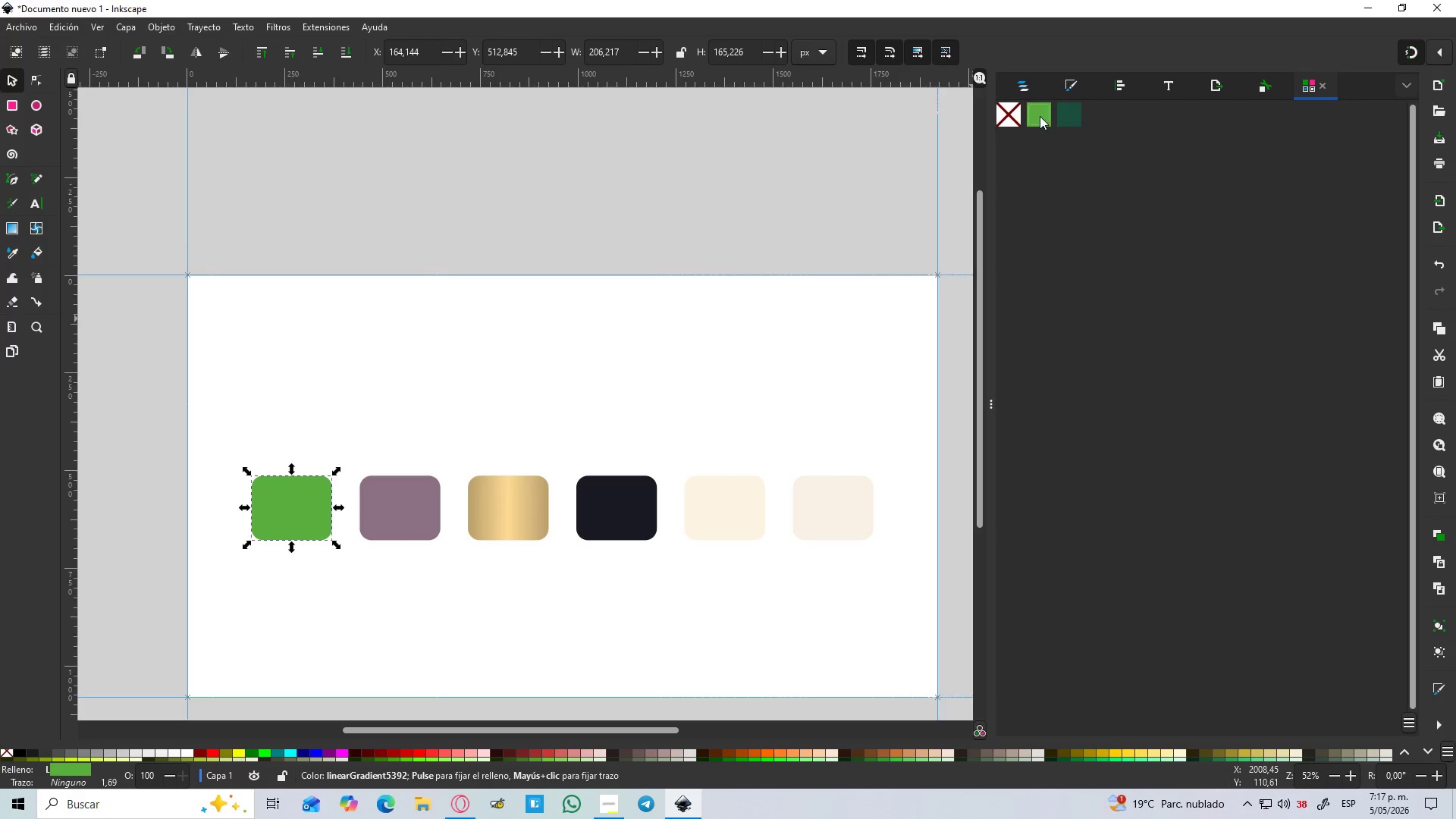 
right_click([1039, 117])
 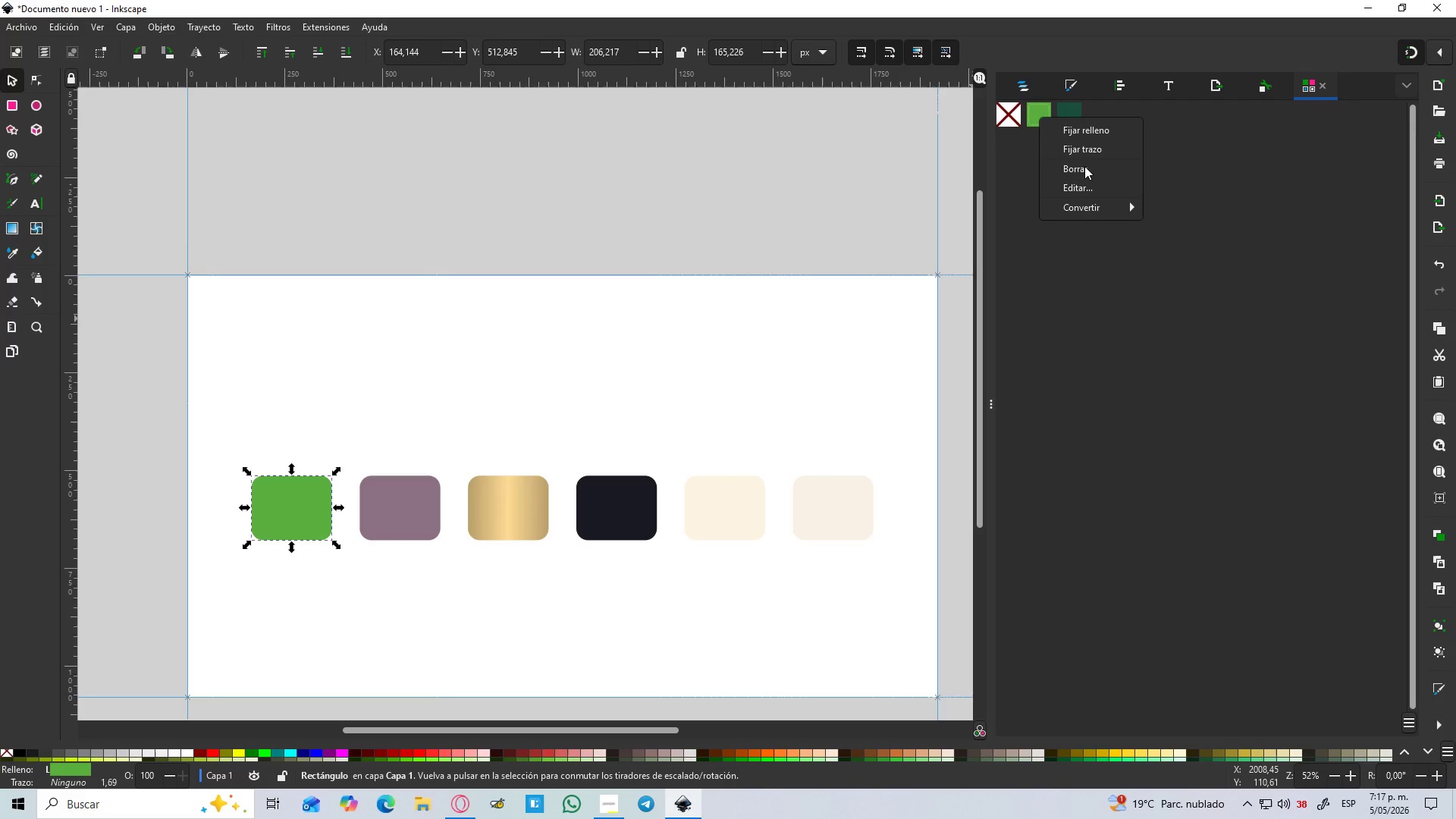 
left_click([1084, 166])
 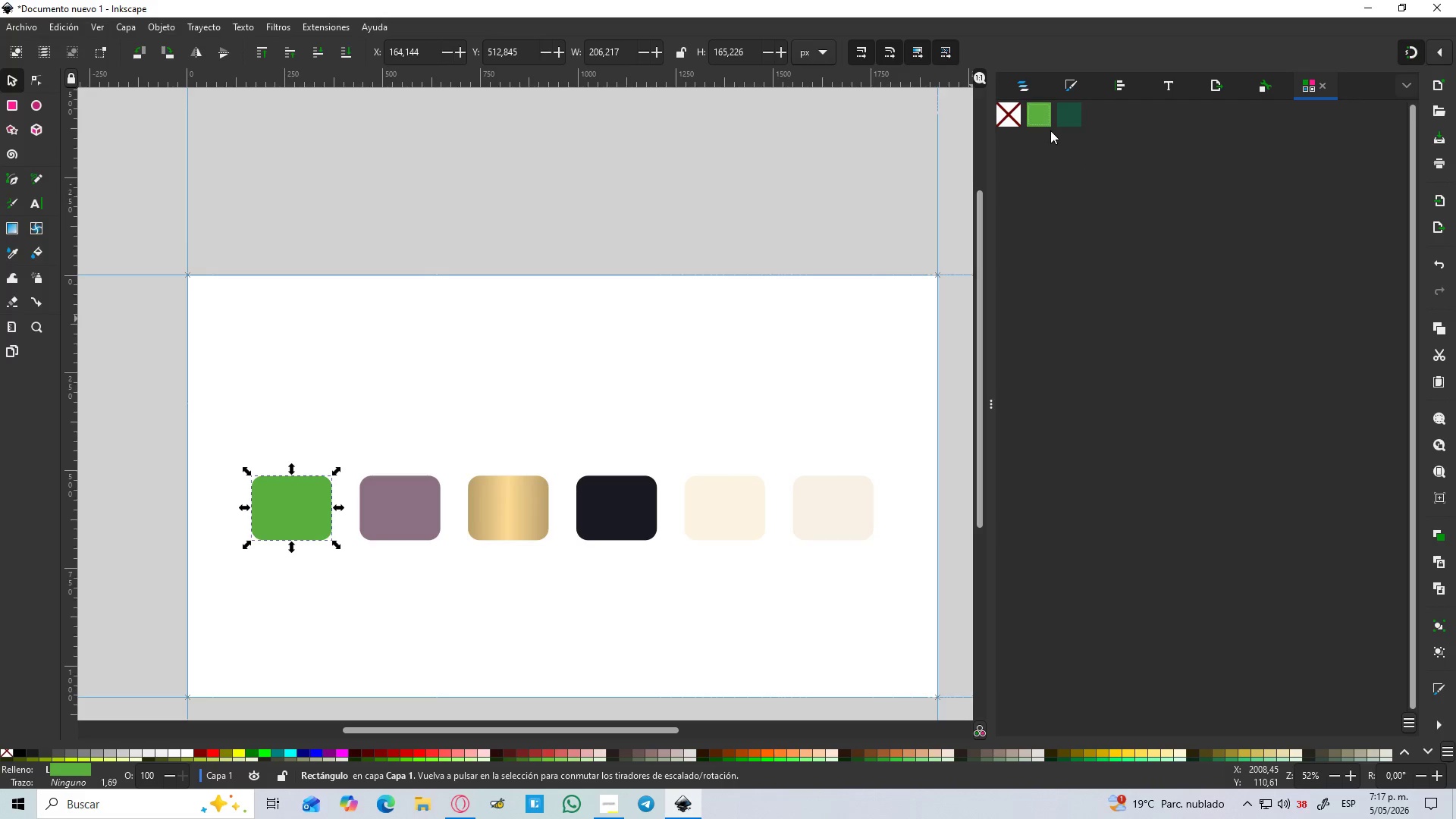 
left_click([1046, 117])
 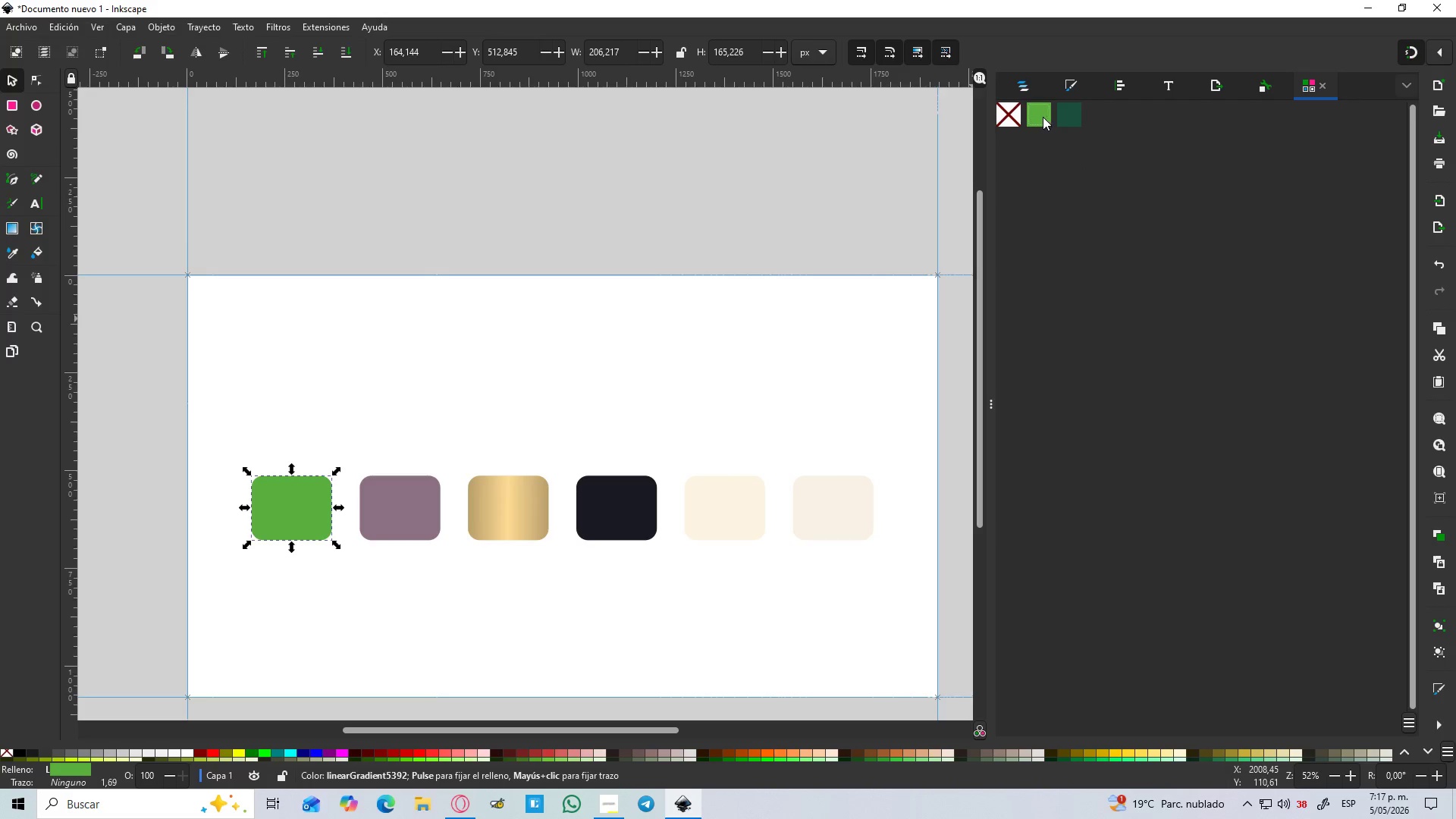 
right_click([1043, 117])
 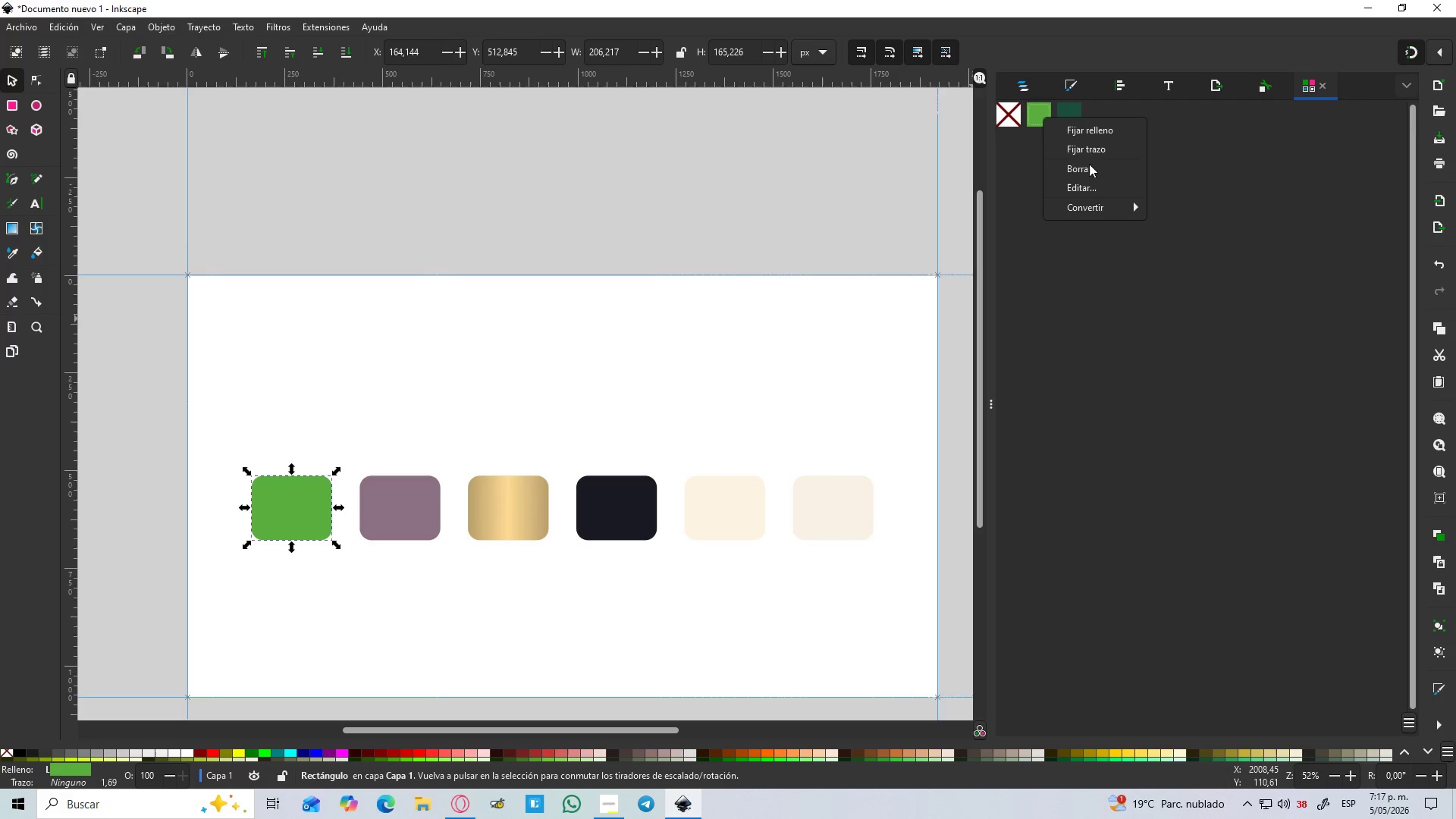 
left_click([1084, 167])
 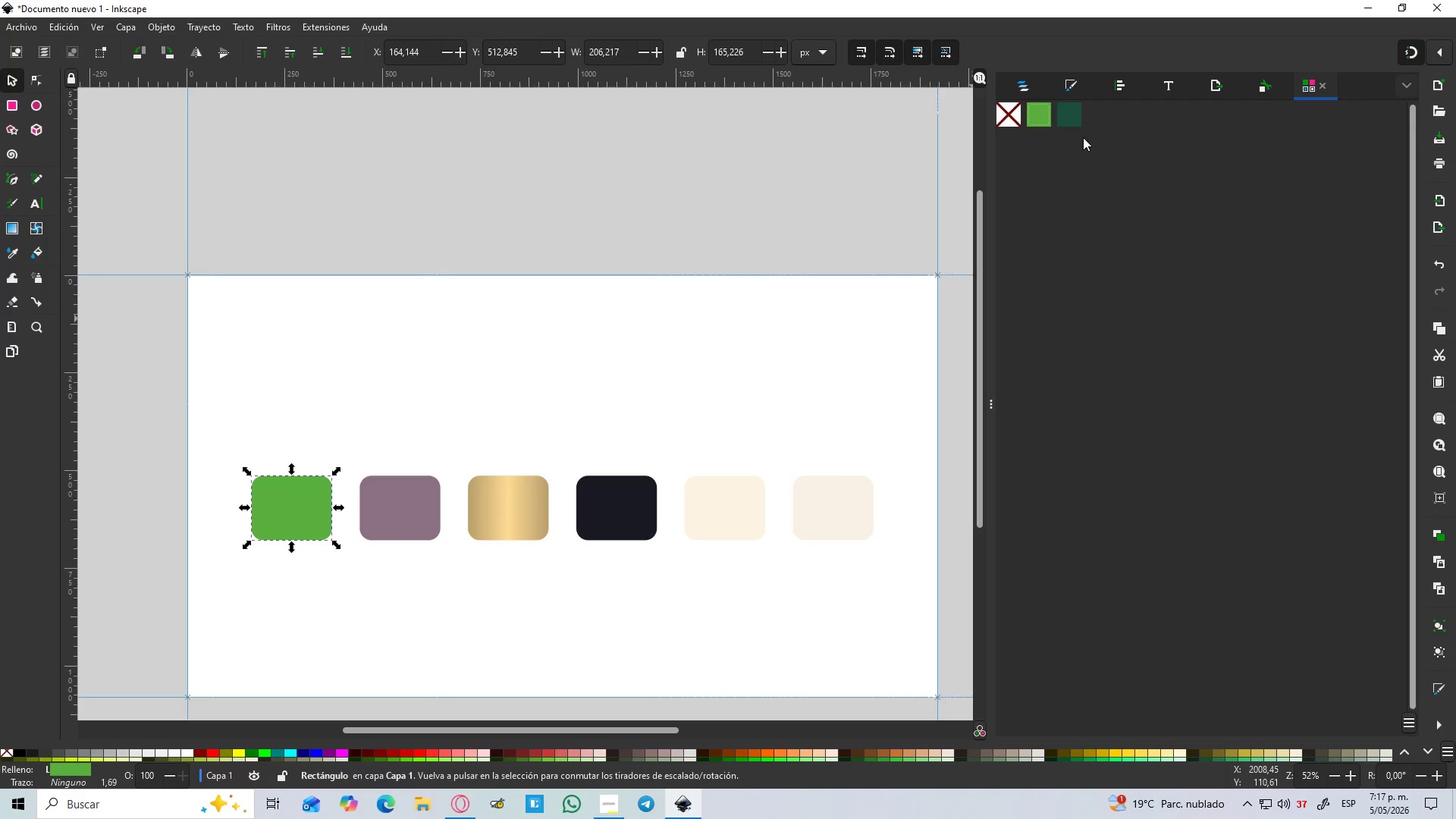 
left_click([1078, 119])
 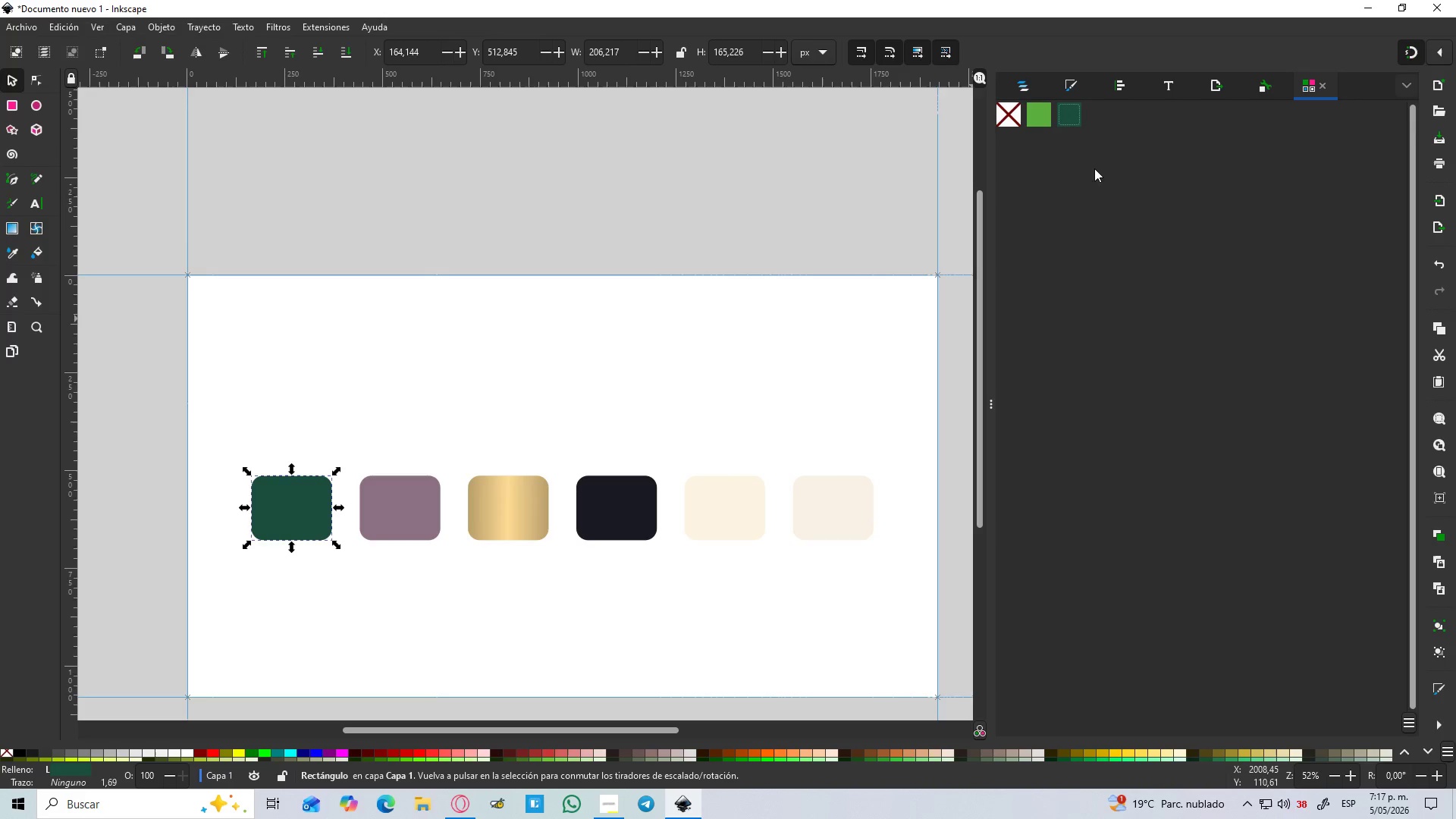 
left_click([1111, 198])
 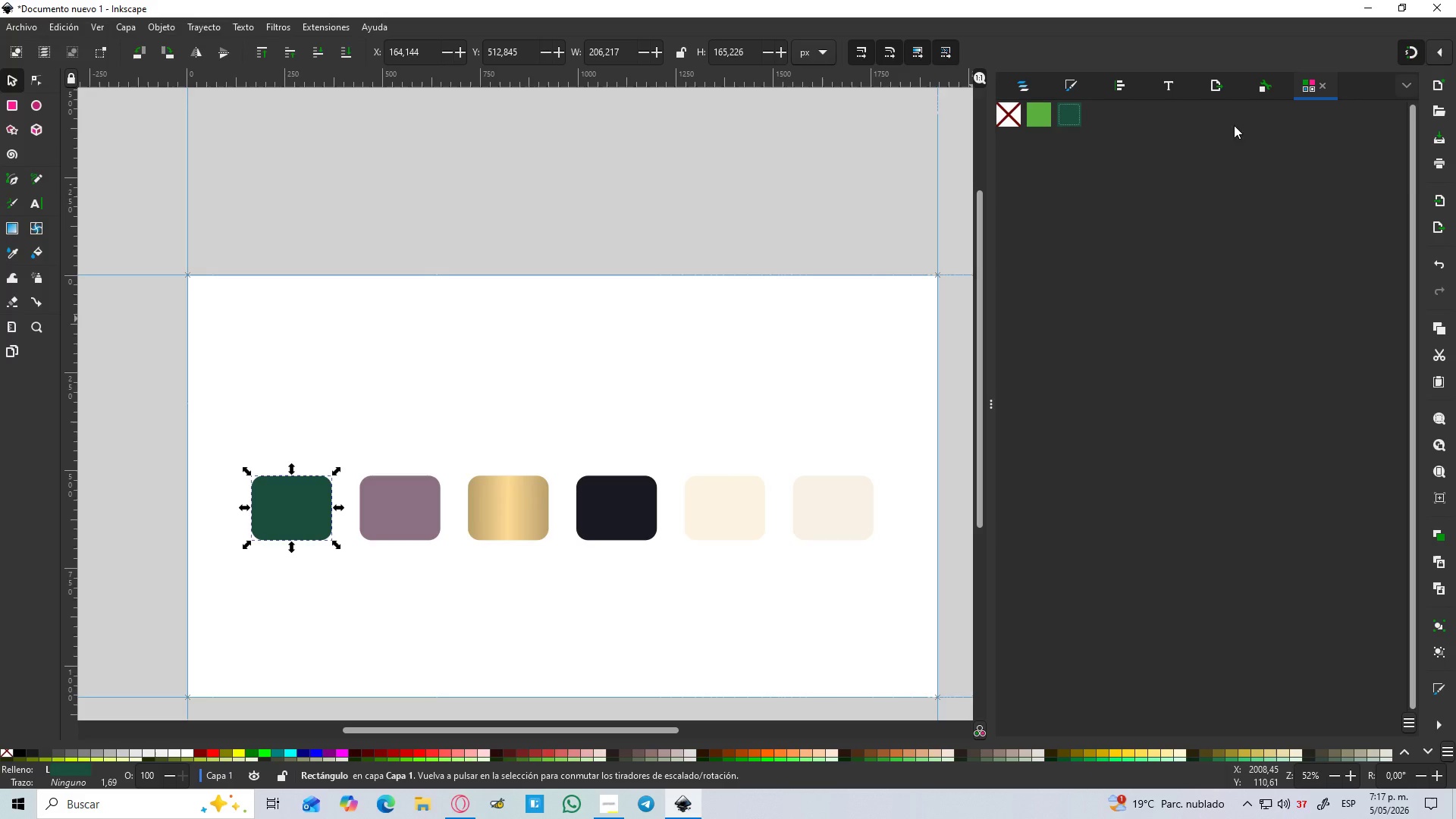 
left_click([1320, 84])
 